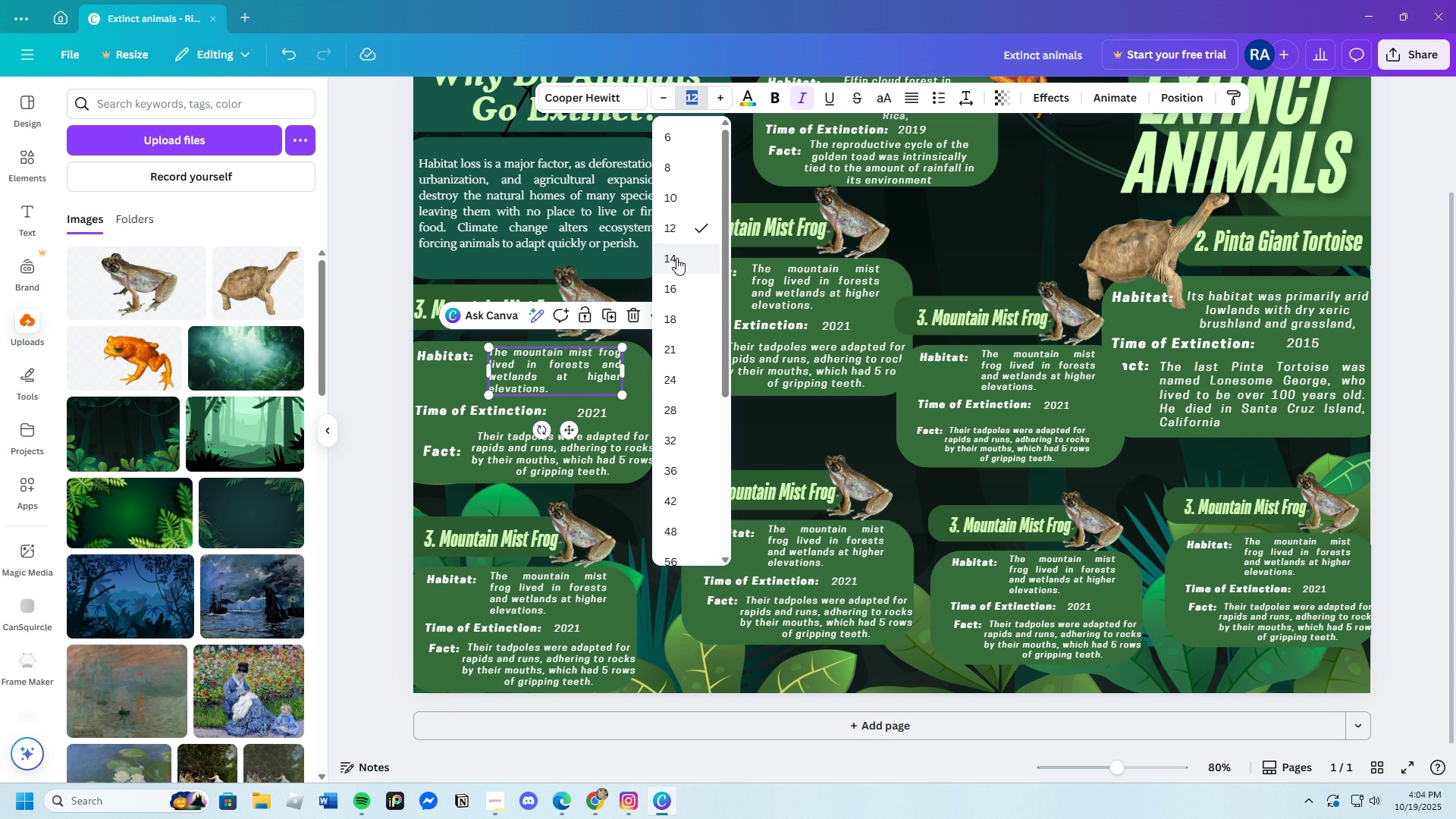 
left_click([676, 258])
 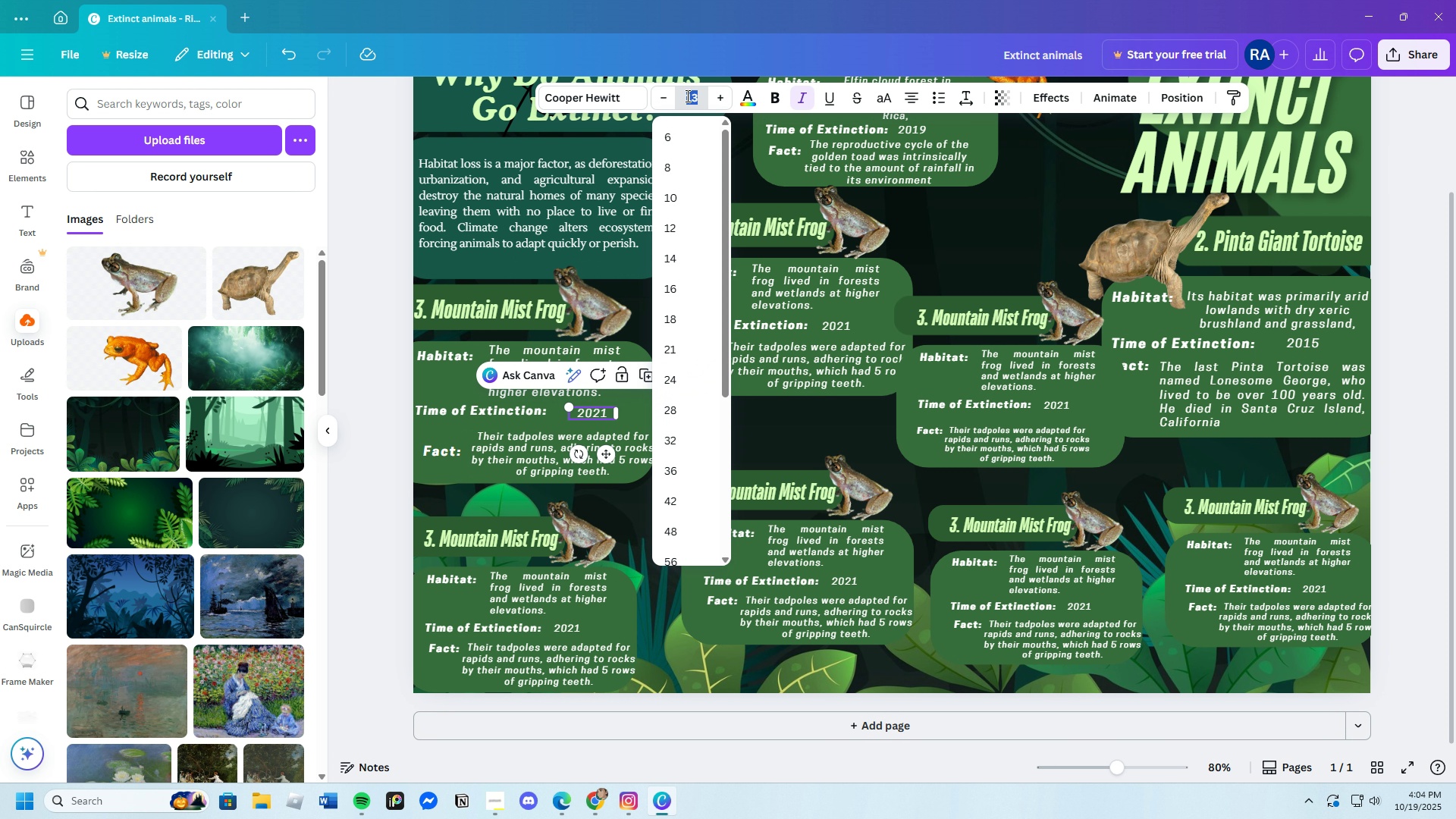 
left_click([672, 255])
 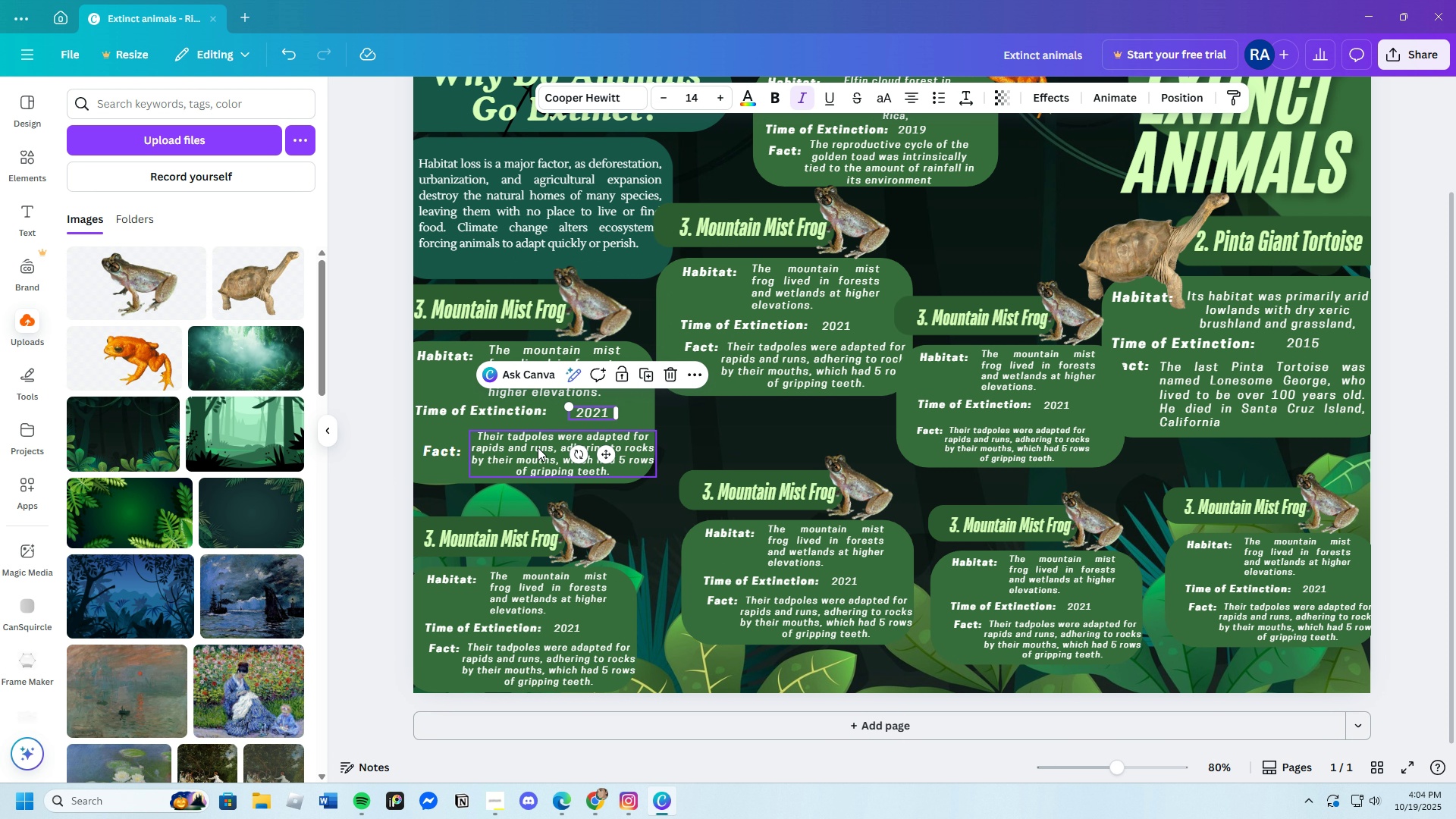 
left_click([538, 447])
 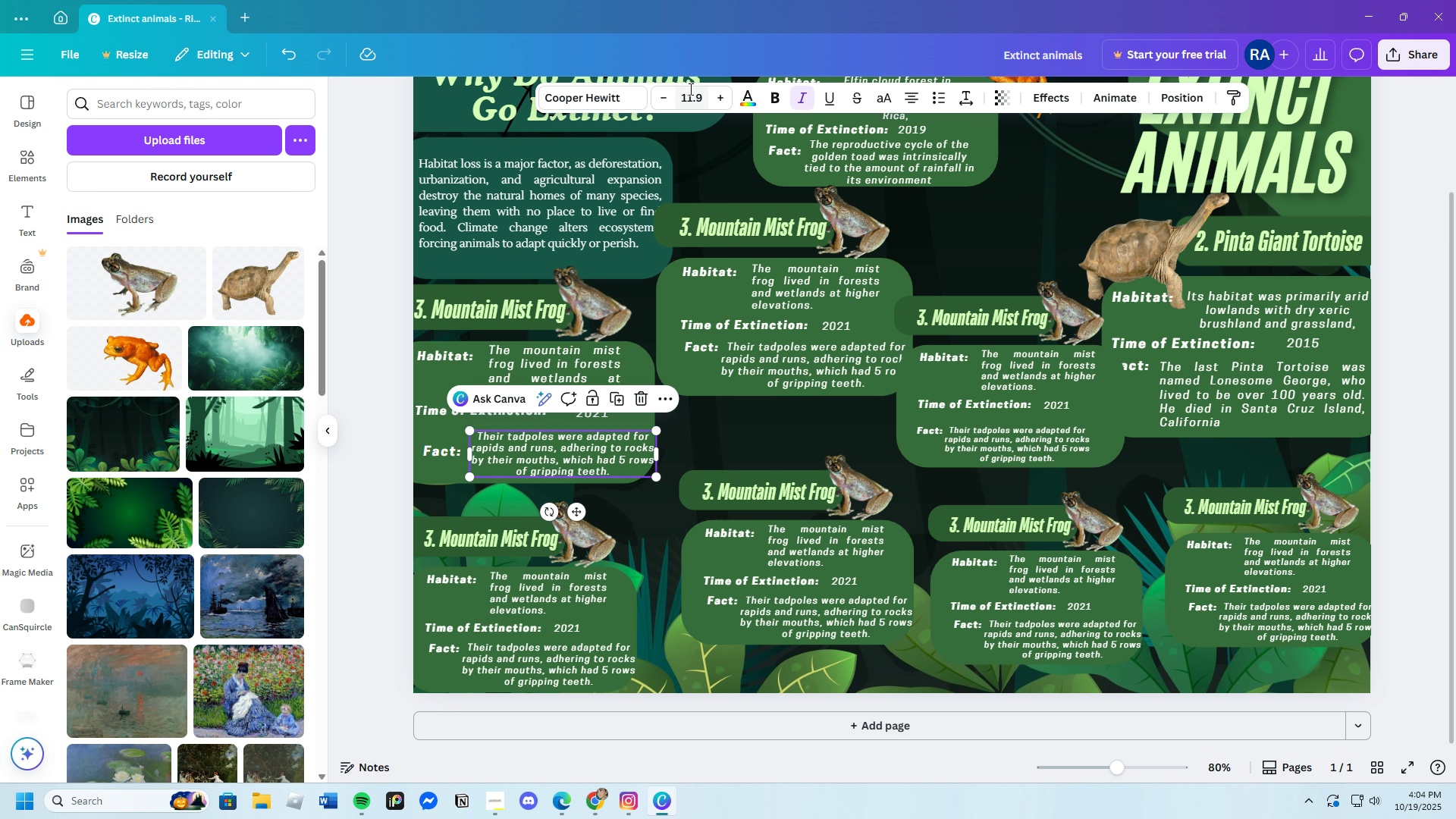 
left_click([690, 90])
 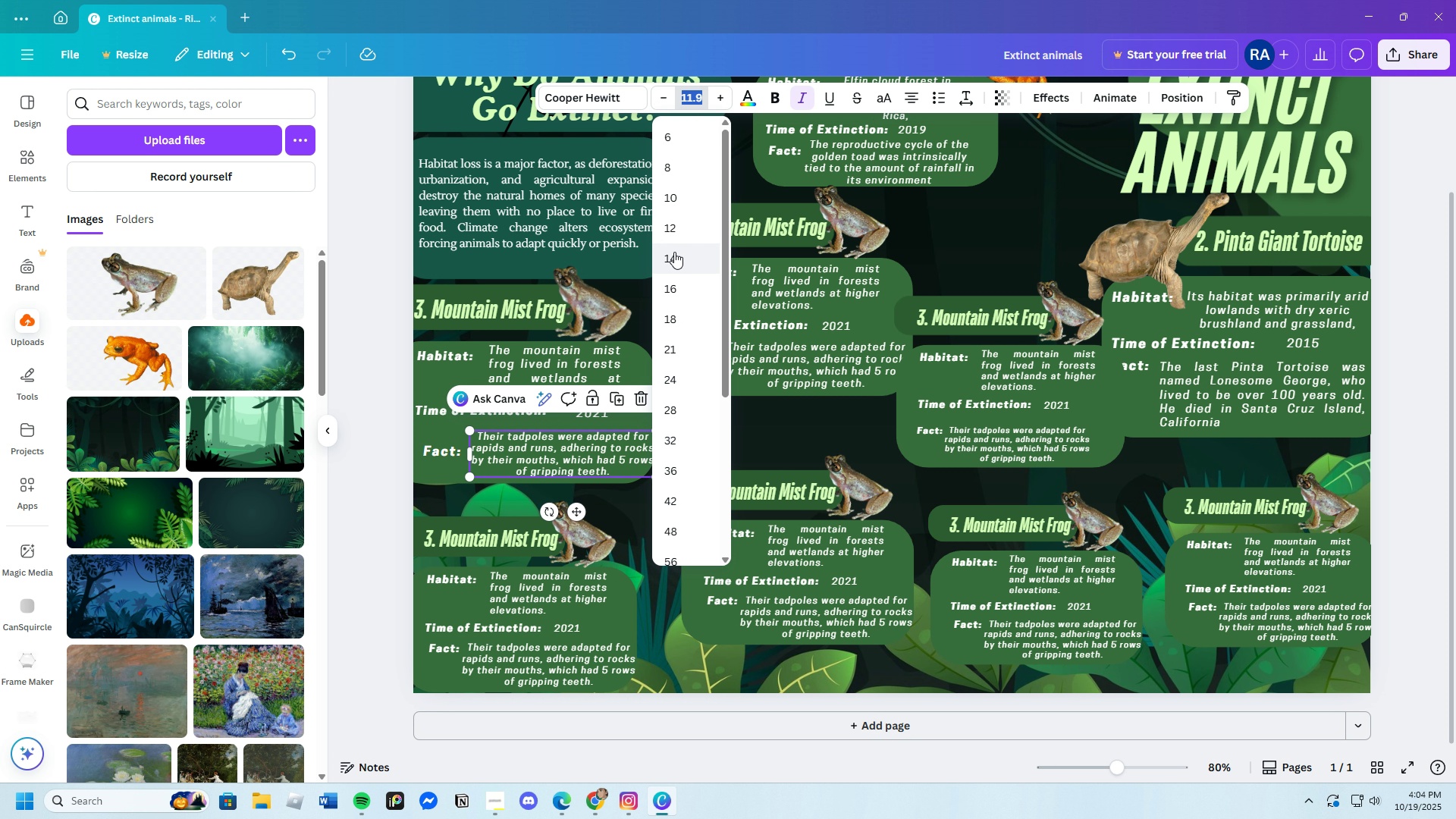 
left_click([674, 252])
 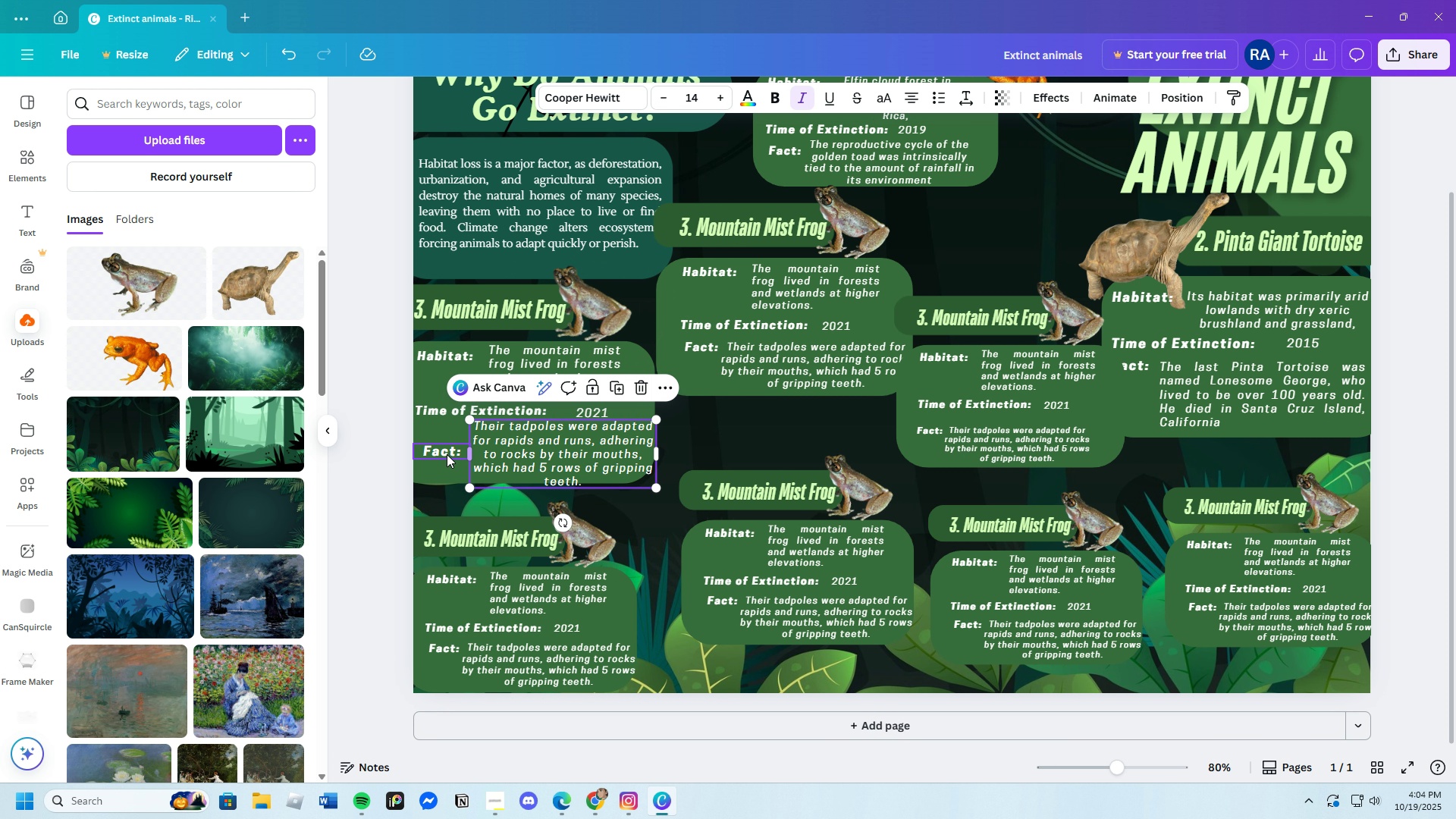 
left_click([442, 453])
 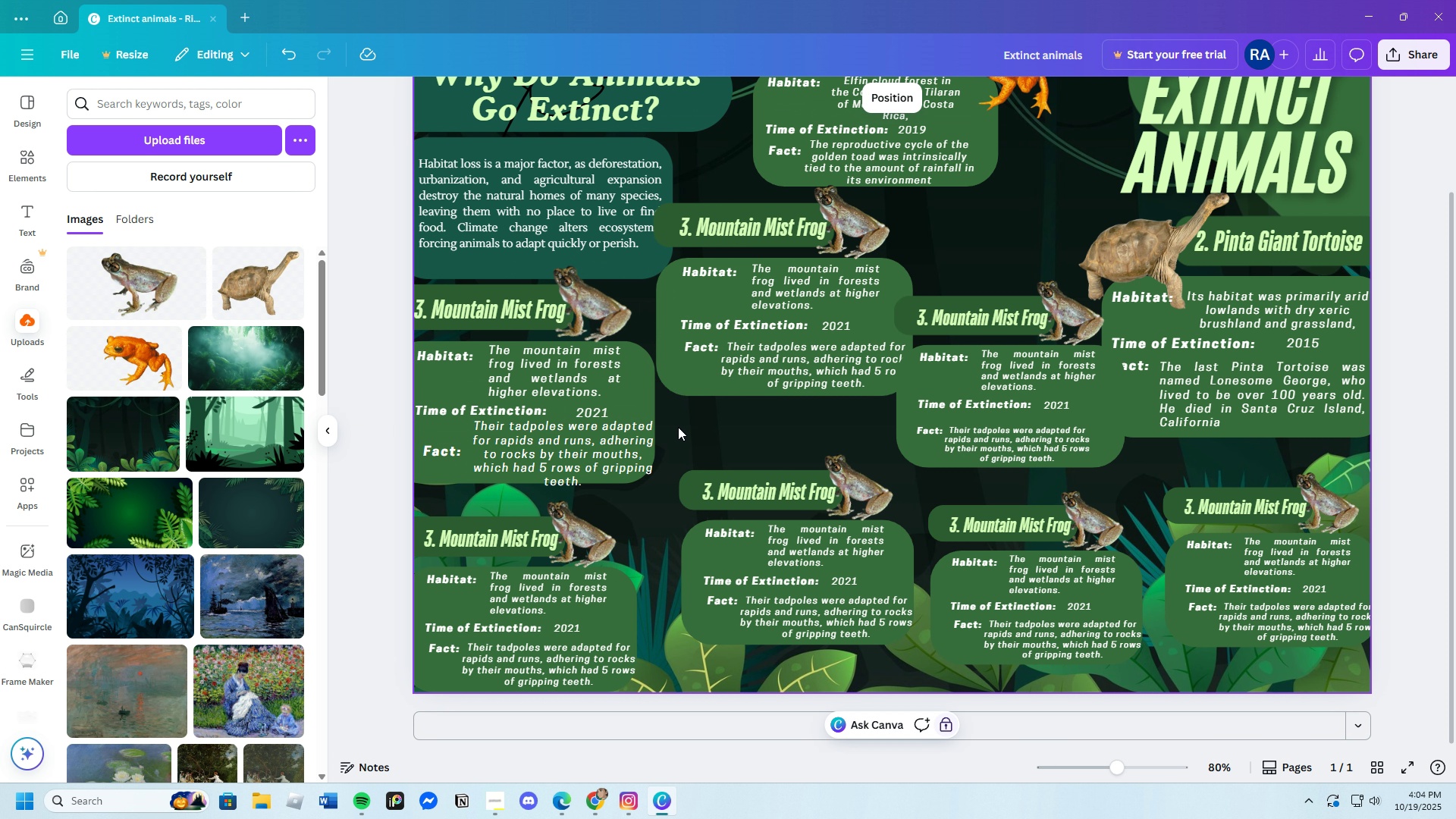 
left_click([678, 427])
 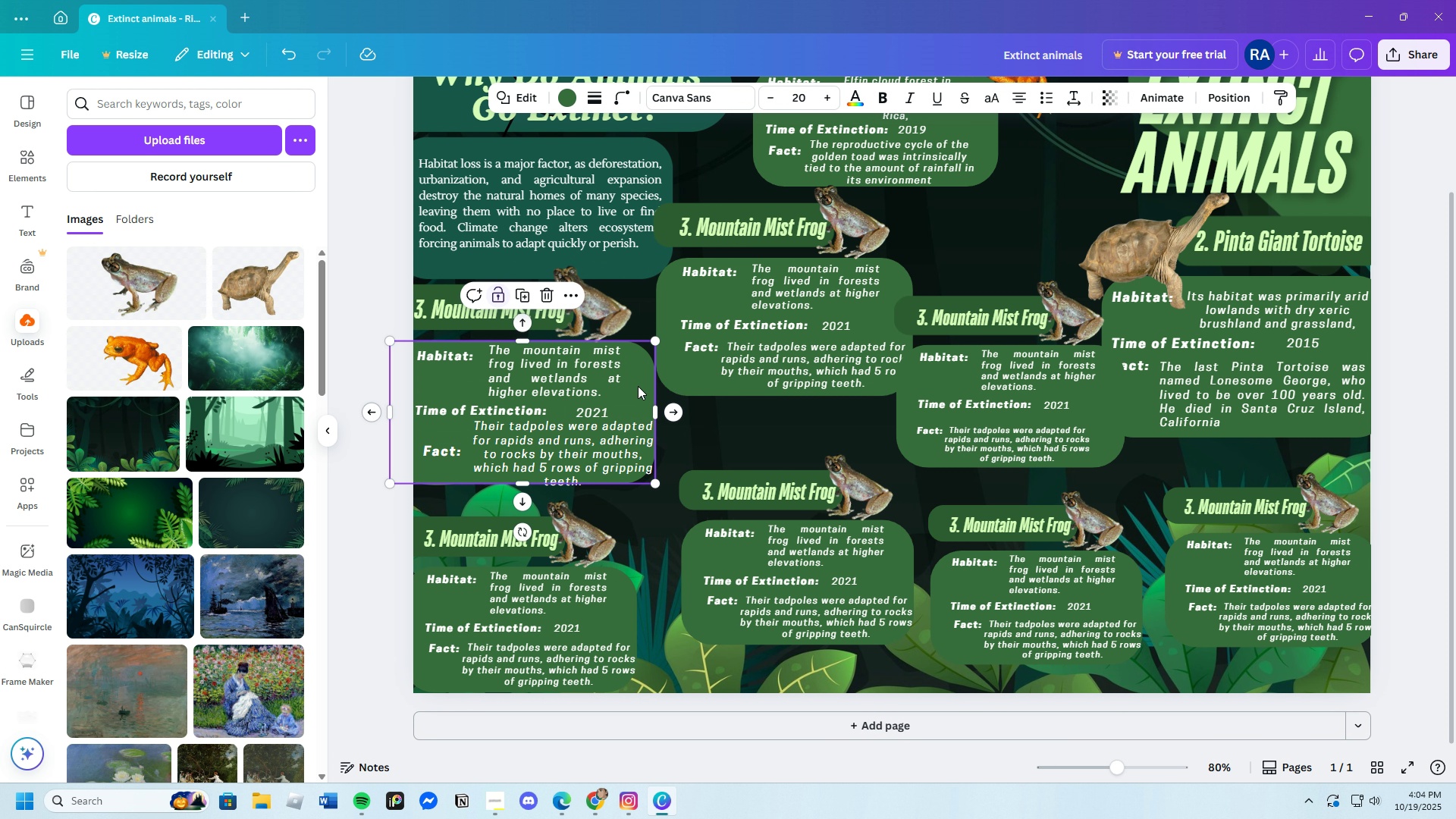 
left_click([638, 386])
 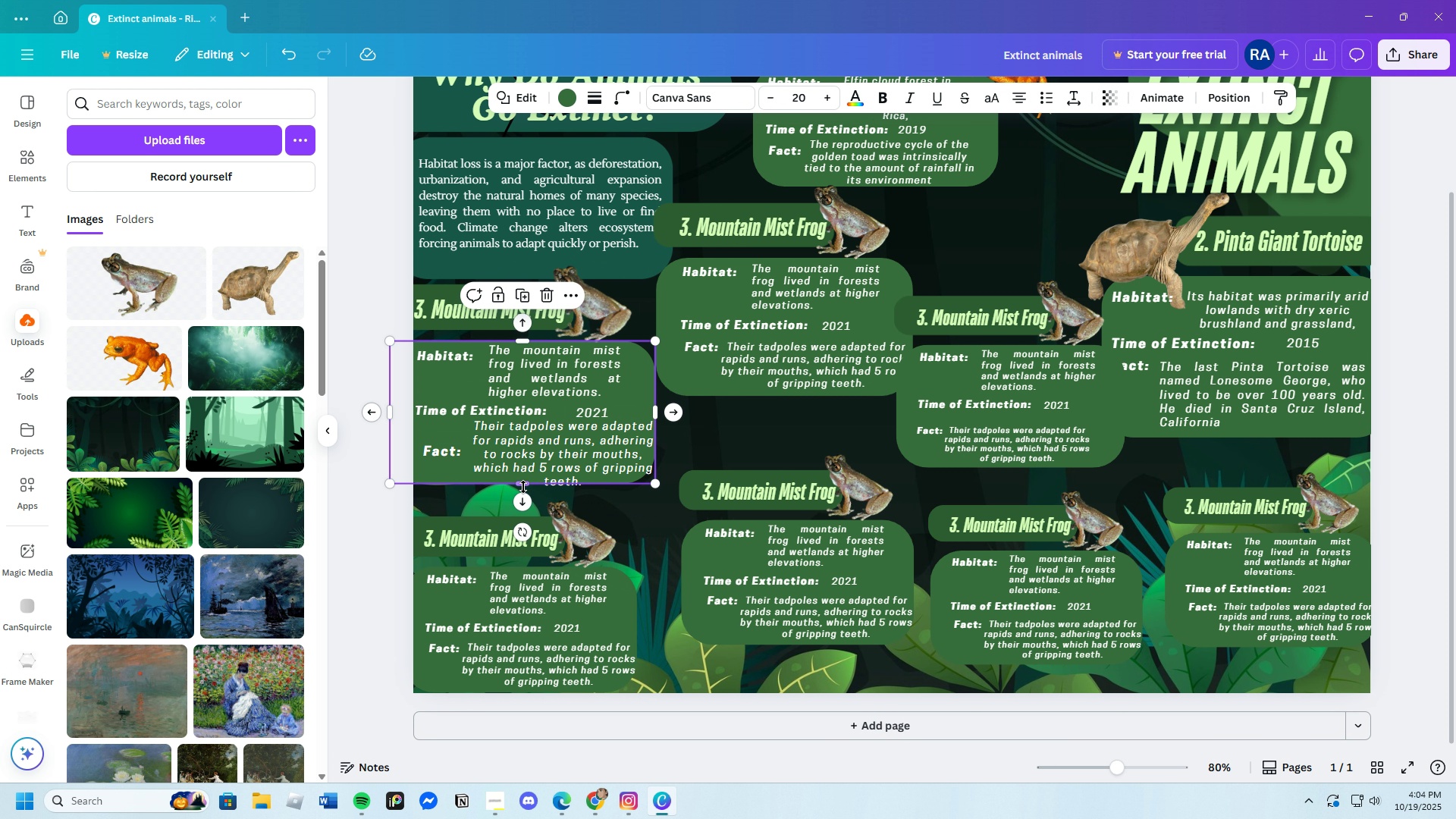 
left_click_drag(start_coordinate=[522, 485], to_coordinate=[525, 494])
 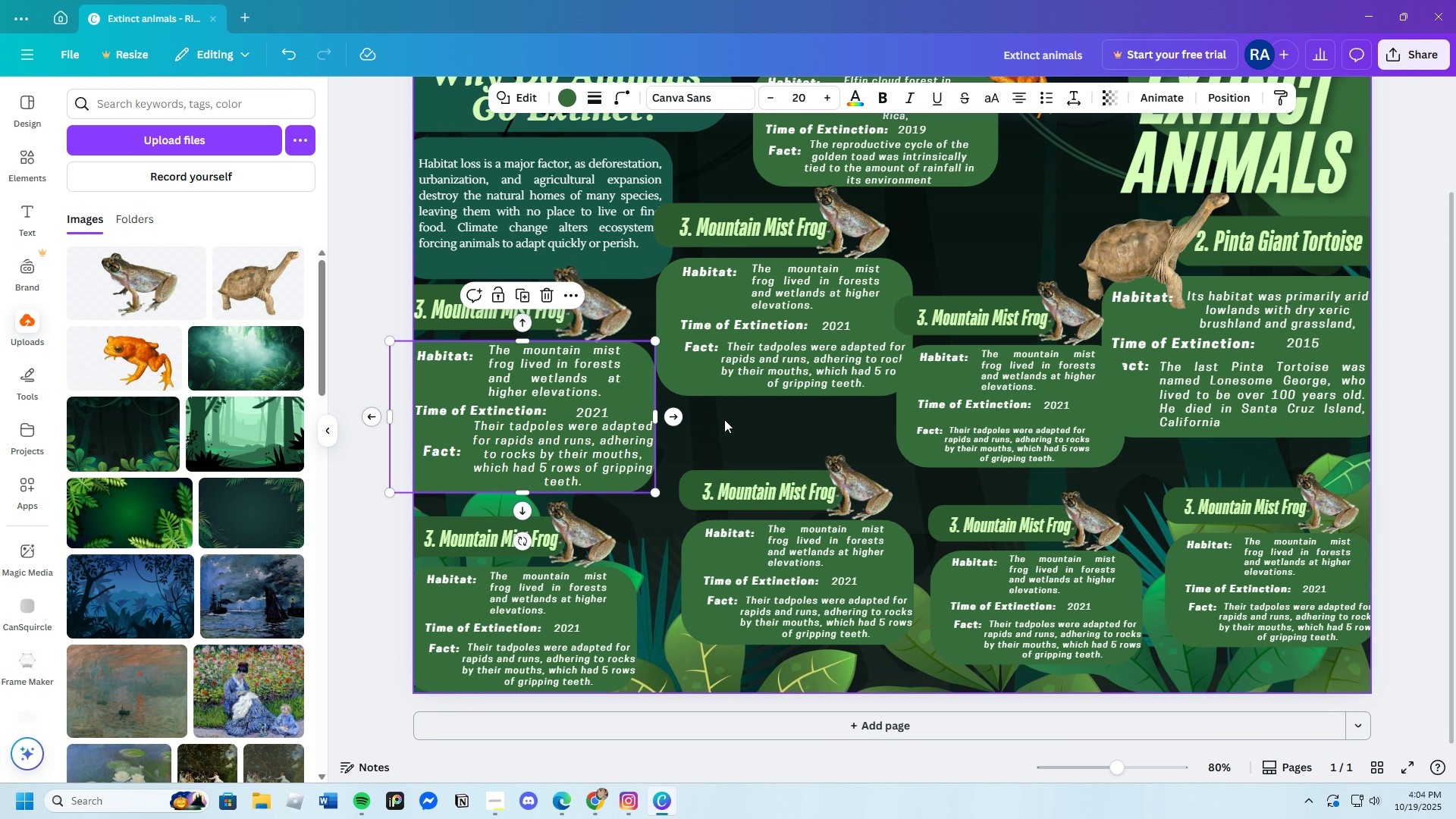 
left_click([728, 421])
 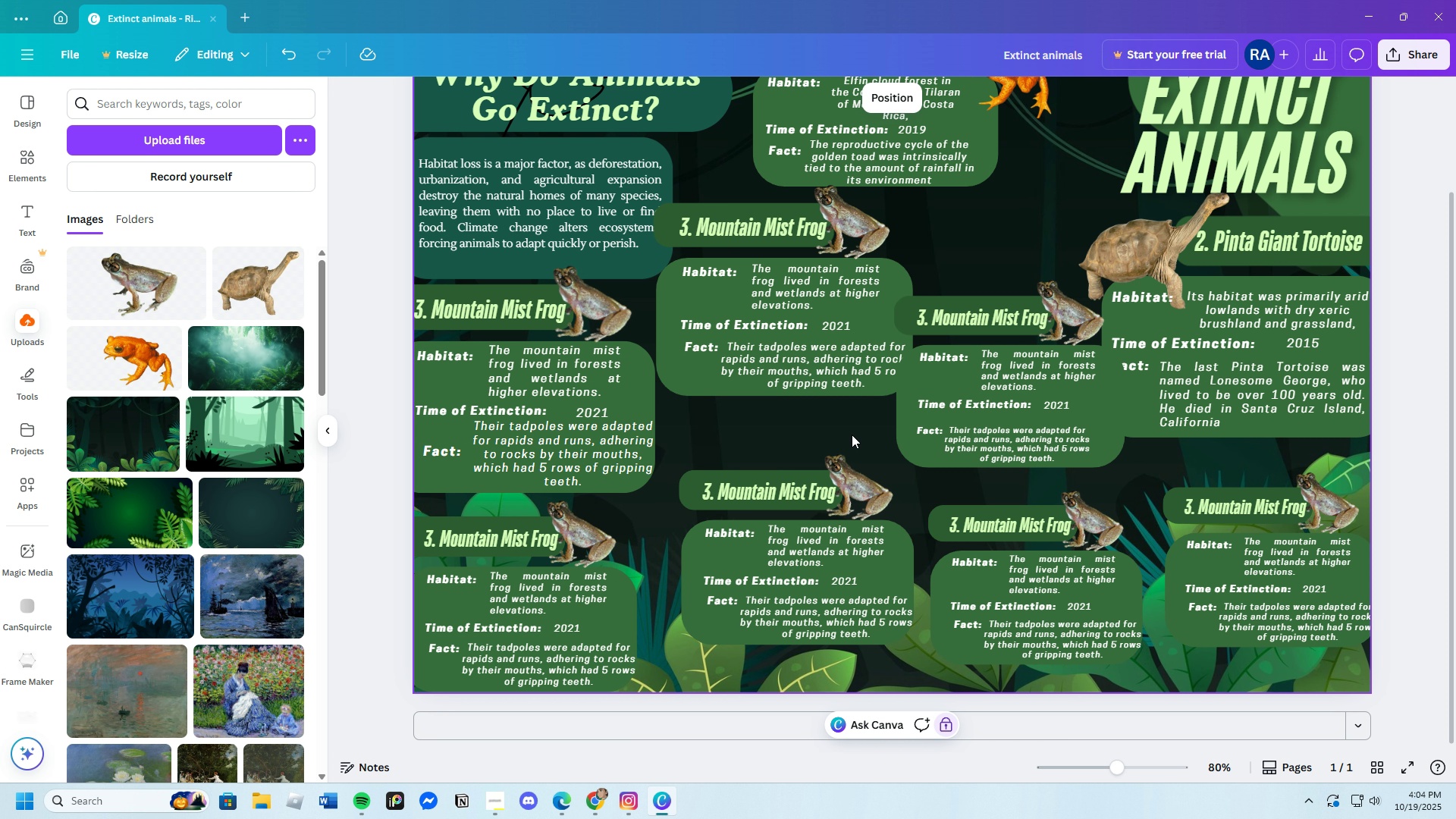 
scroll: coordinate [884, 469], scroll_direction: down, amount: 2.0
 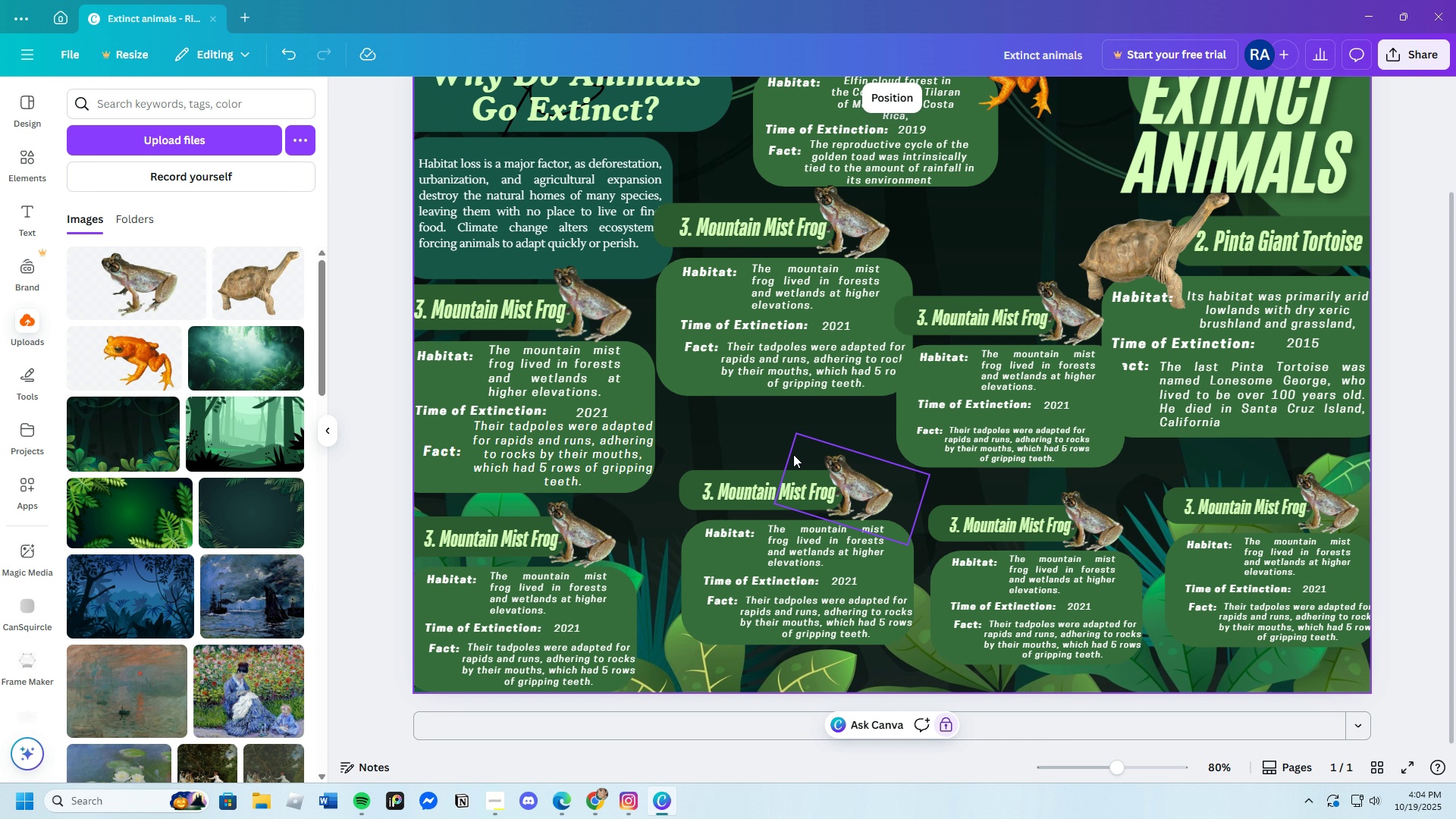 
scroll: coordinate [793, 454], scroll_direction: up, amount: 2.0
 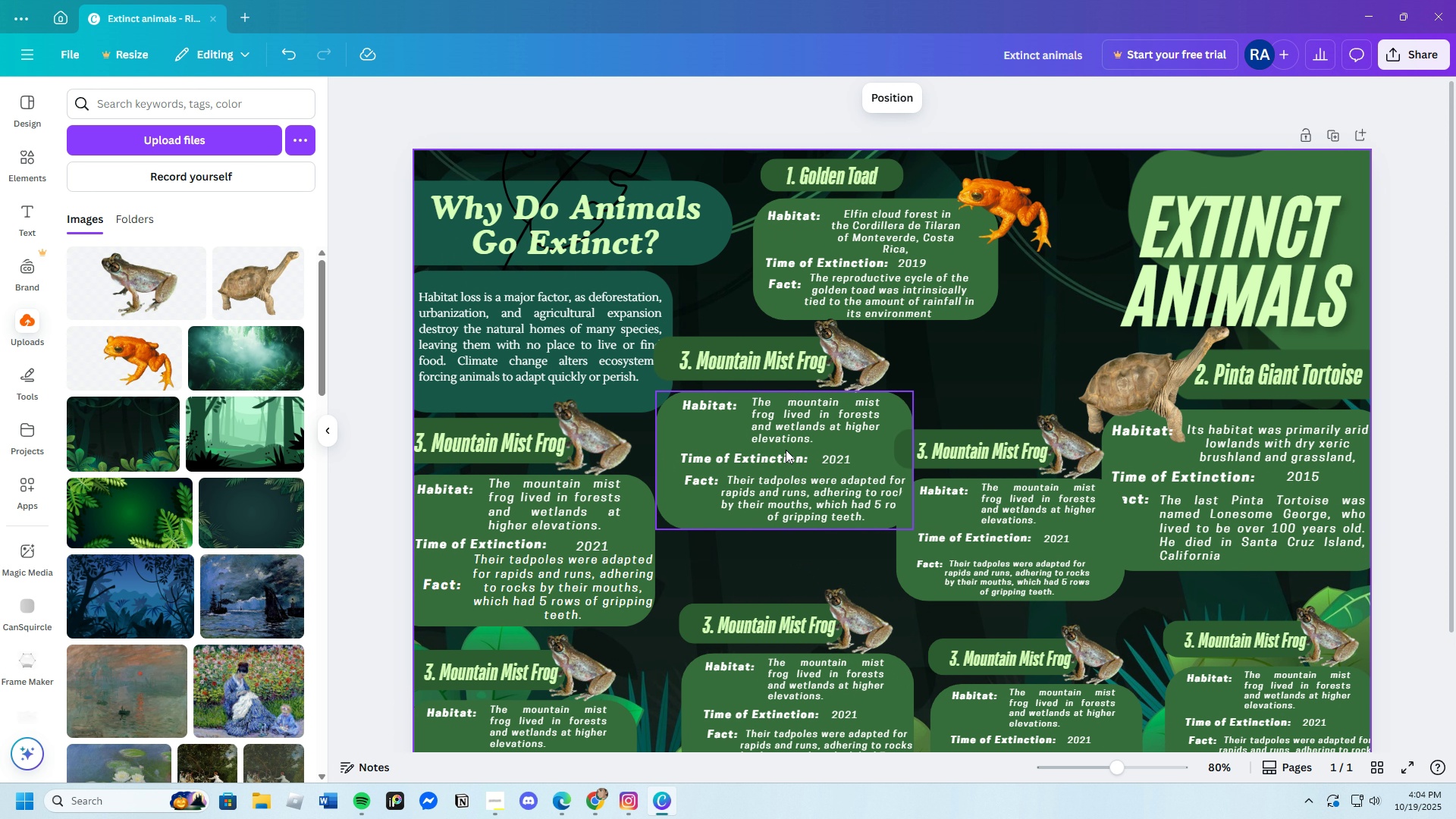 
scroll: coordinate [777, 450], scroll_direction: down, amount: 3.0
 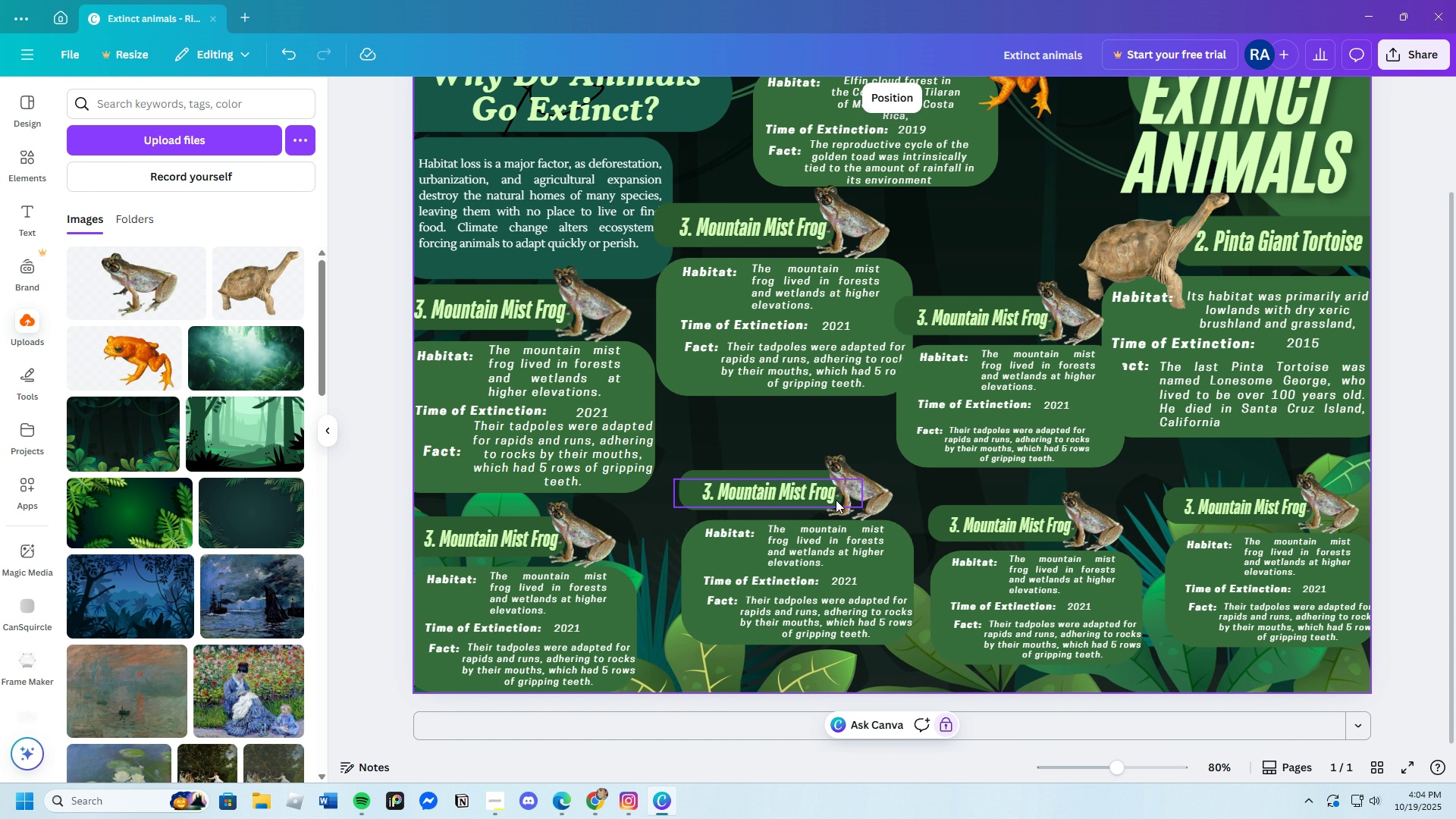 
scroll: coordinate [972, 512], scroll_direction: up, amount: 2.0
 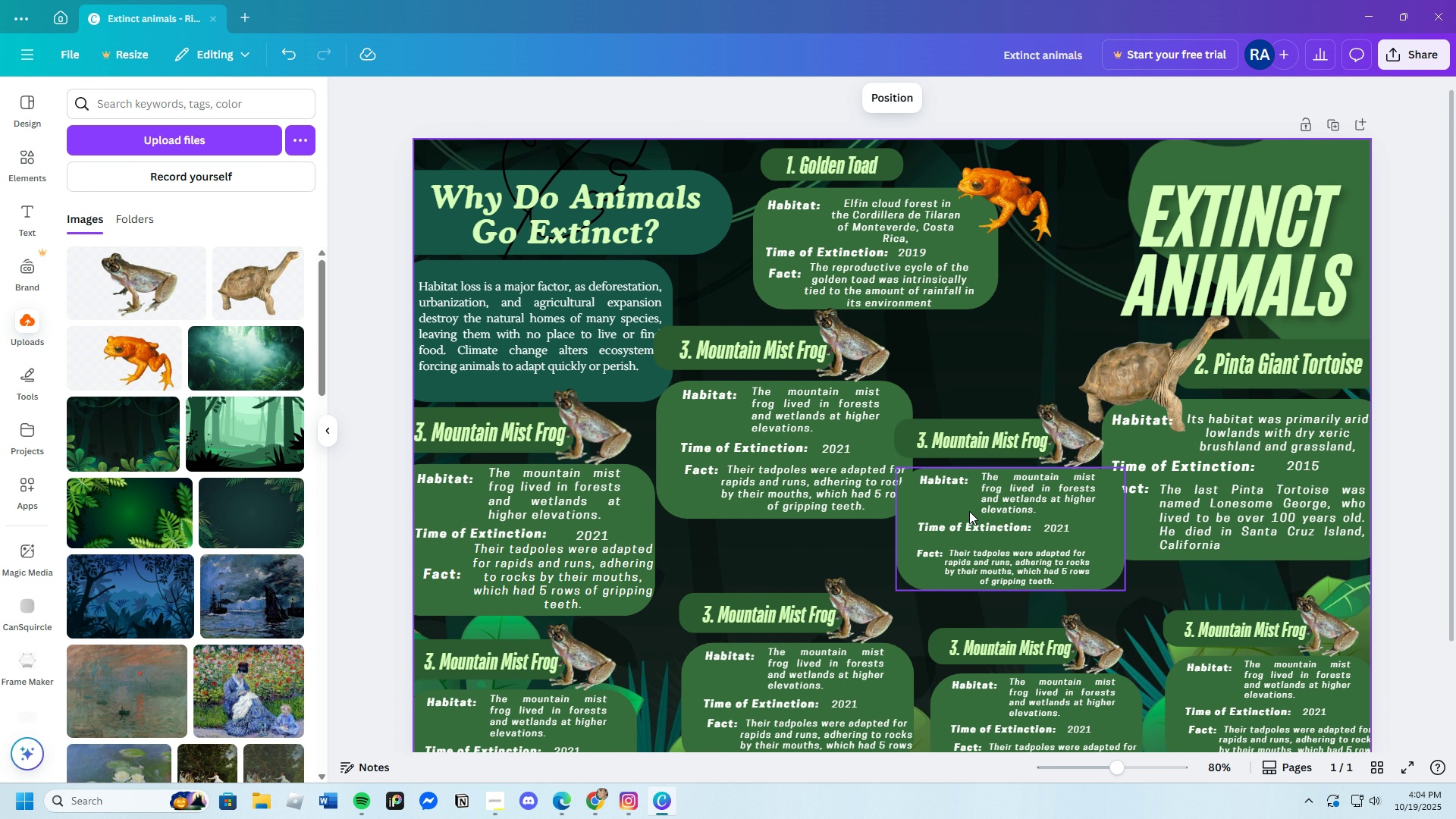 
scroll: coordinate [749, 582], scroll_direction: down, amount: 6.0
 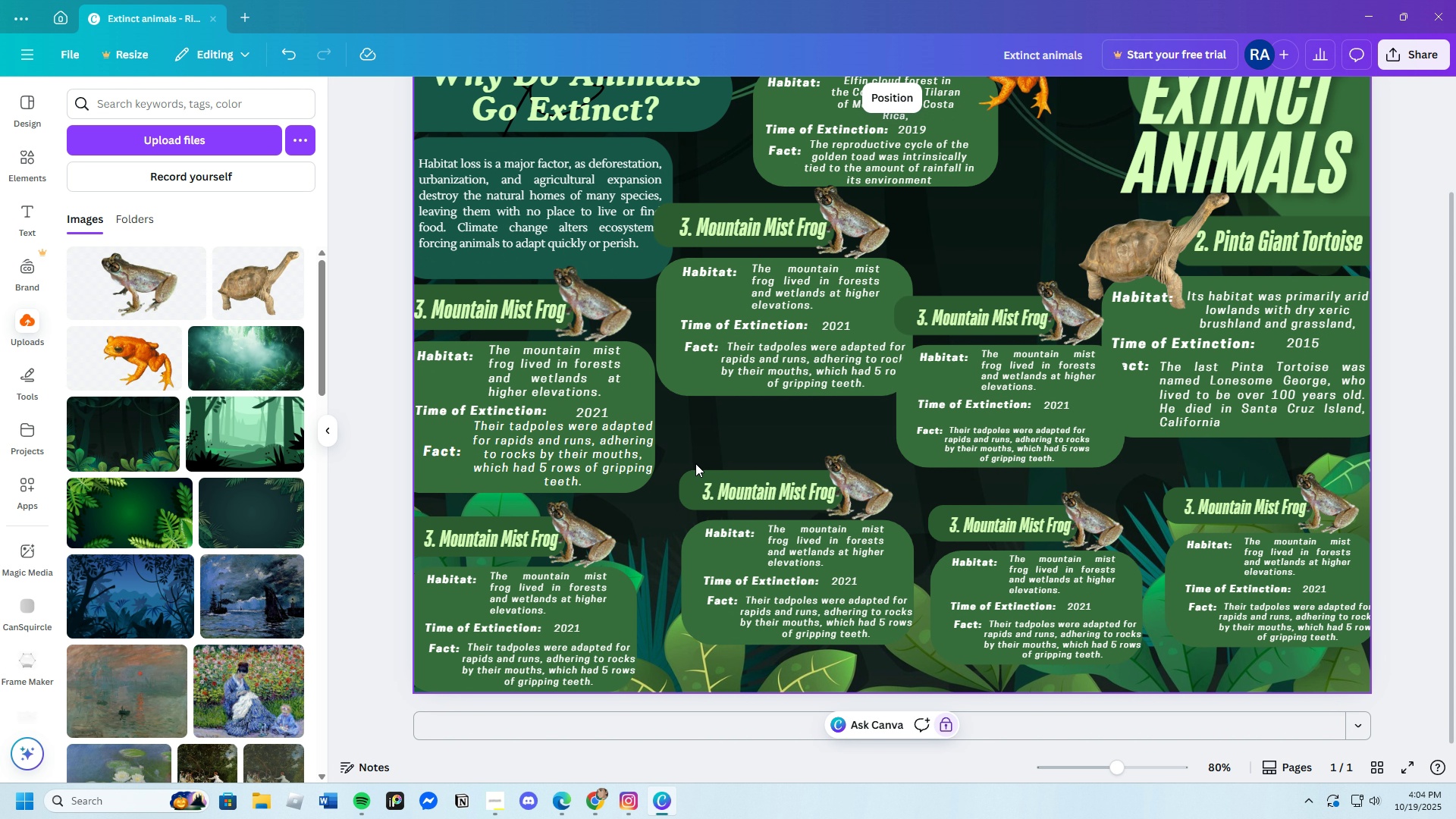 
left_click([683, 458])
 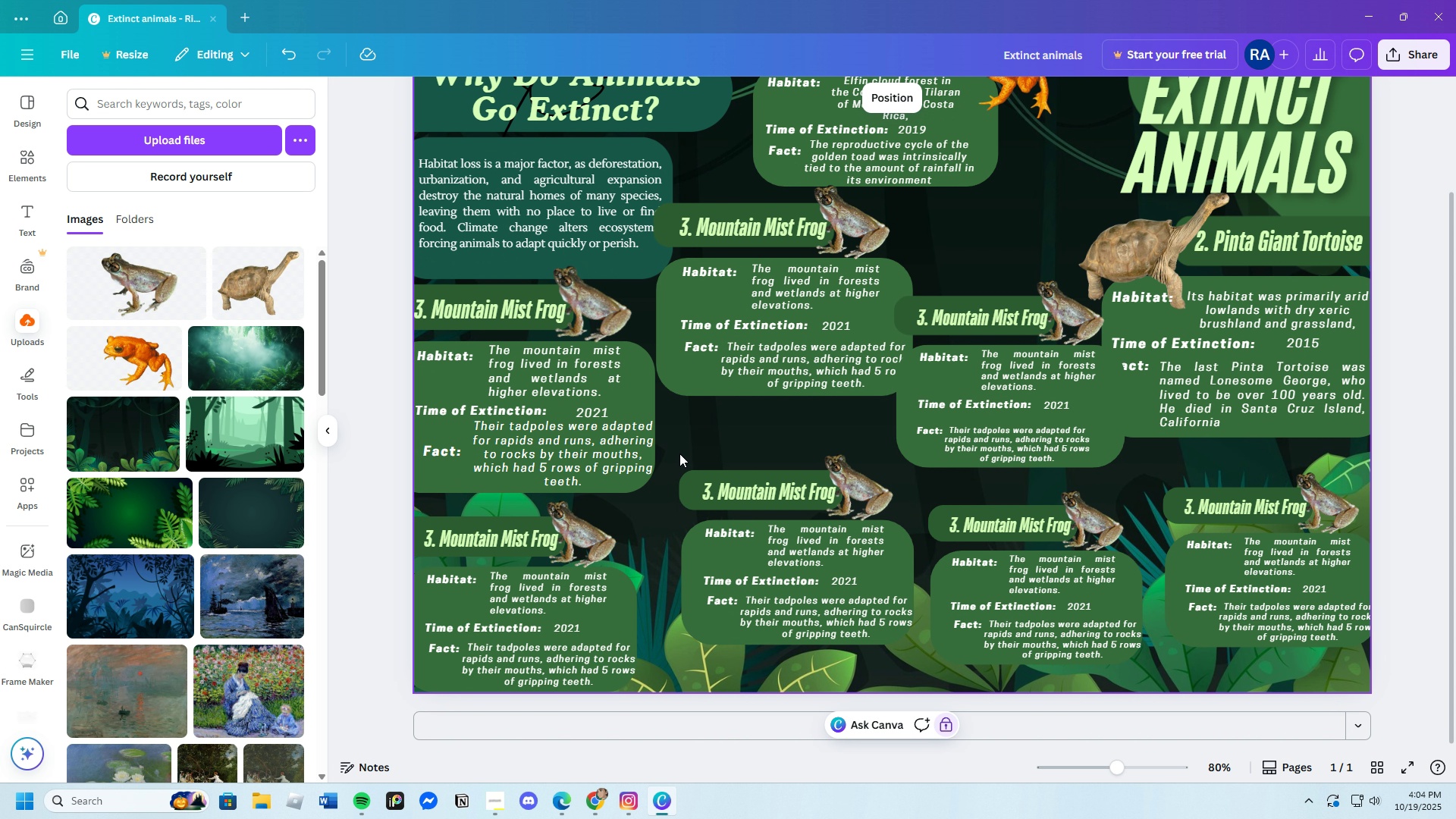 
left_click_drag(start_coordinate=[679, 453], to_coordinate=[884, 627])
 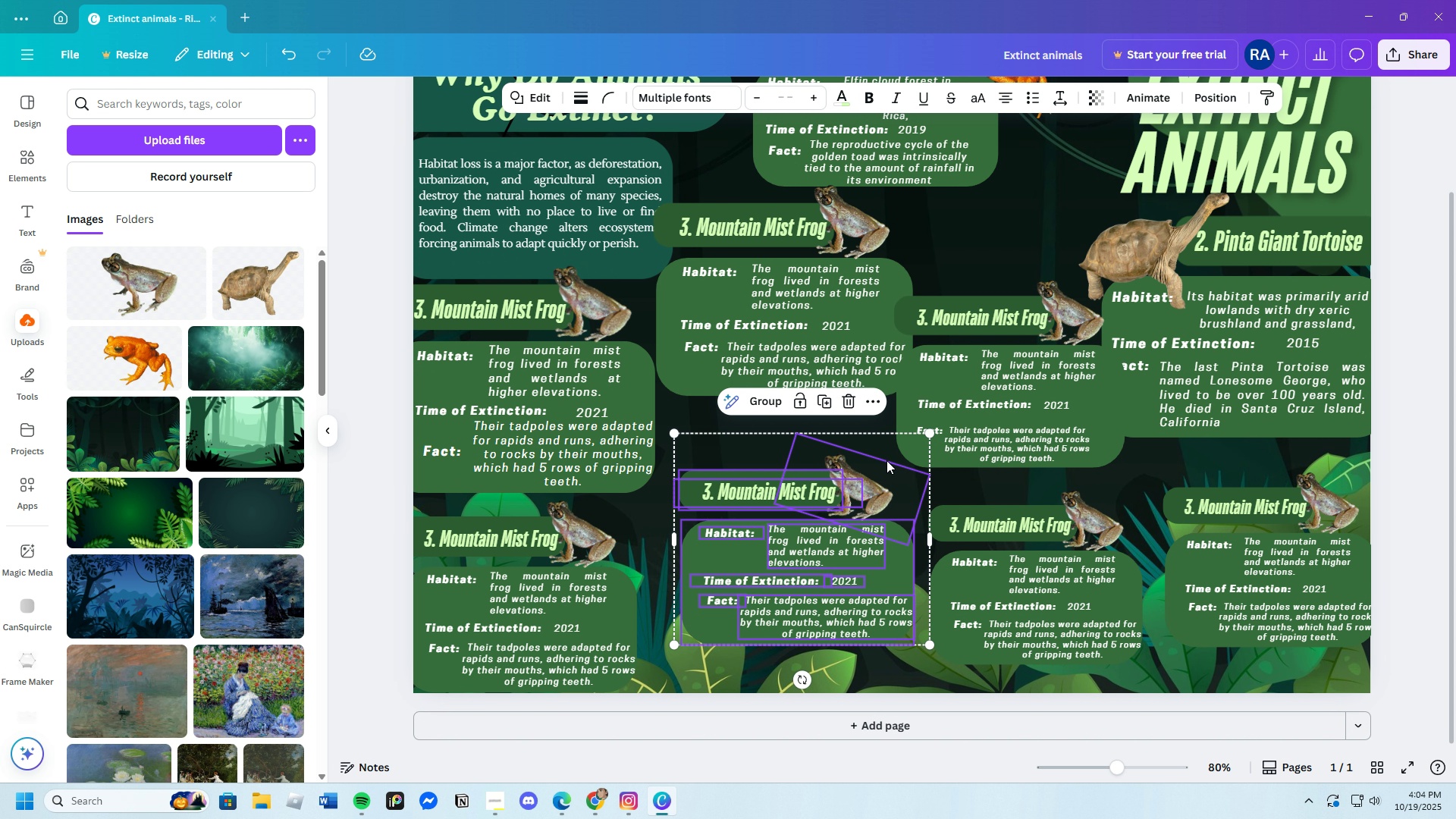 
left_click_drag(start_coordinate=[886, 450], to_coordinate=[837, 465])
 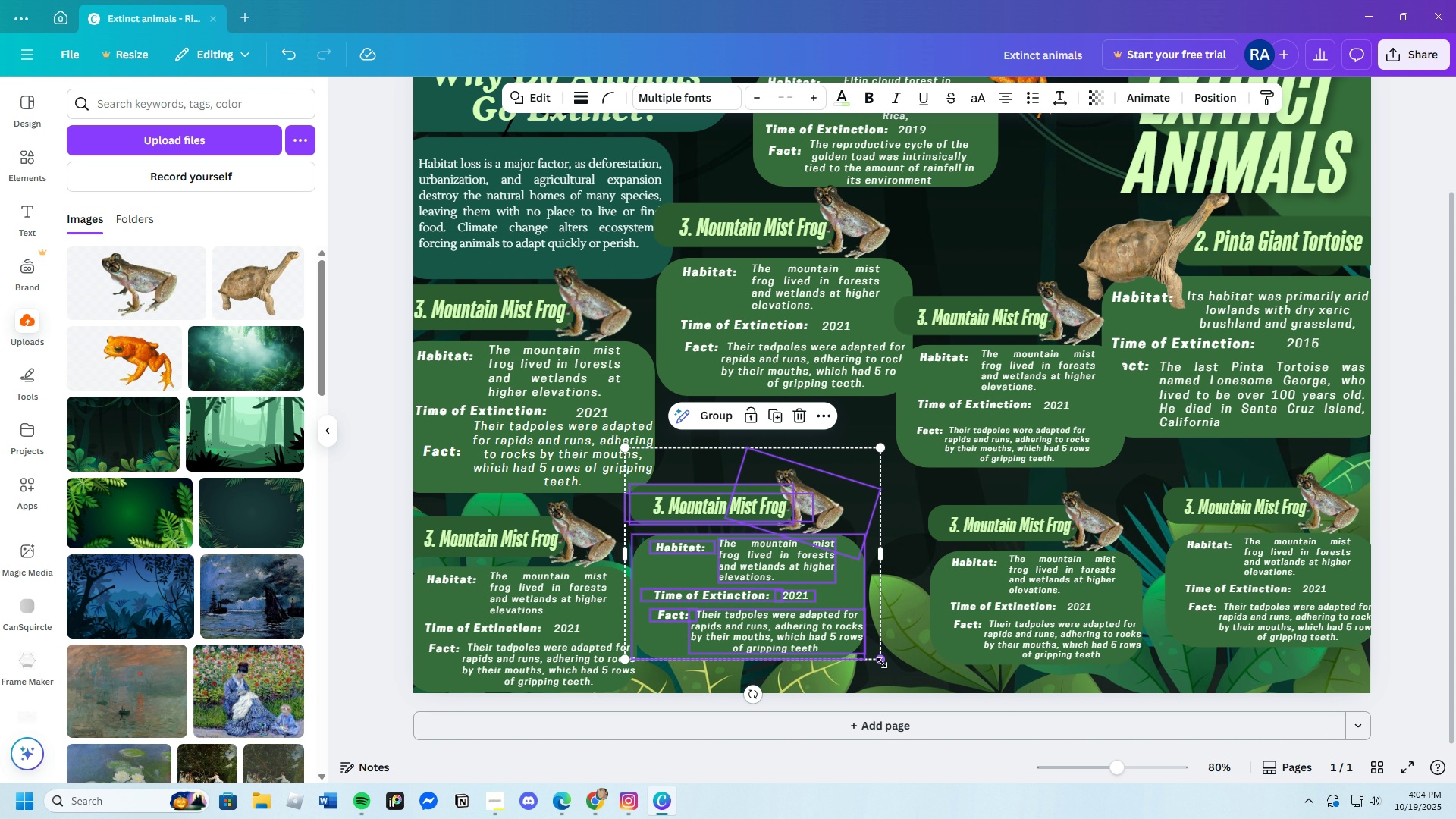 
left_click_drag(start_coordinate=[878, 662], to_coordinate=[900, 692])
 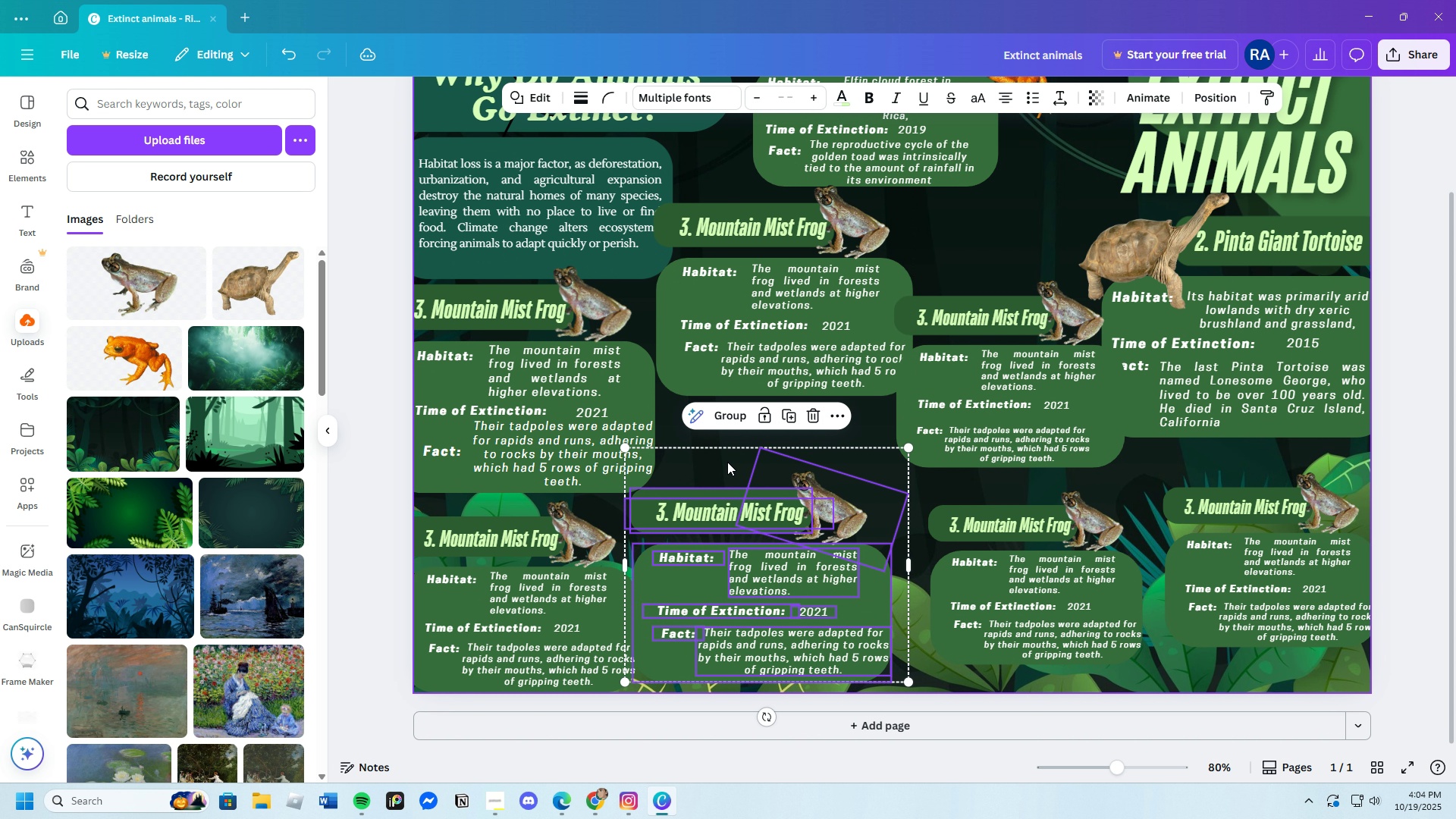 
left_click_drag(start_coordinate=[726, 463], to_coordinate=[721, 448])
 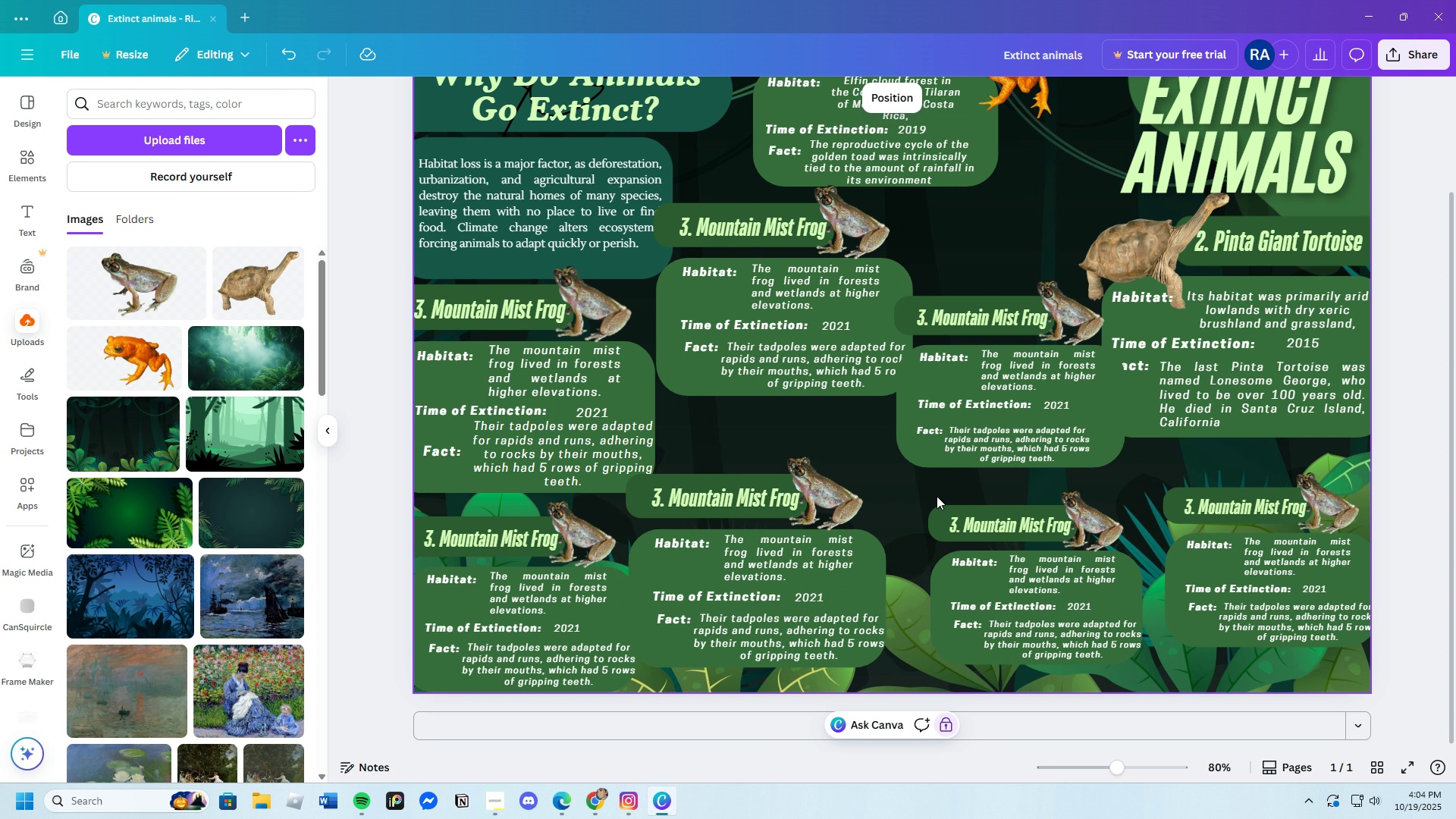 
left_click_drag(start_coordinate=[933, 493], to_coordinate=[1124, 670])
 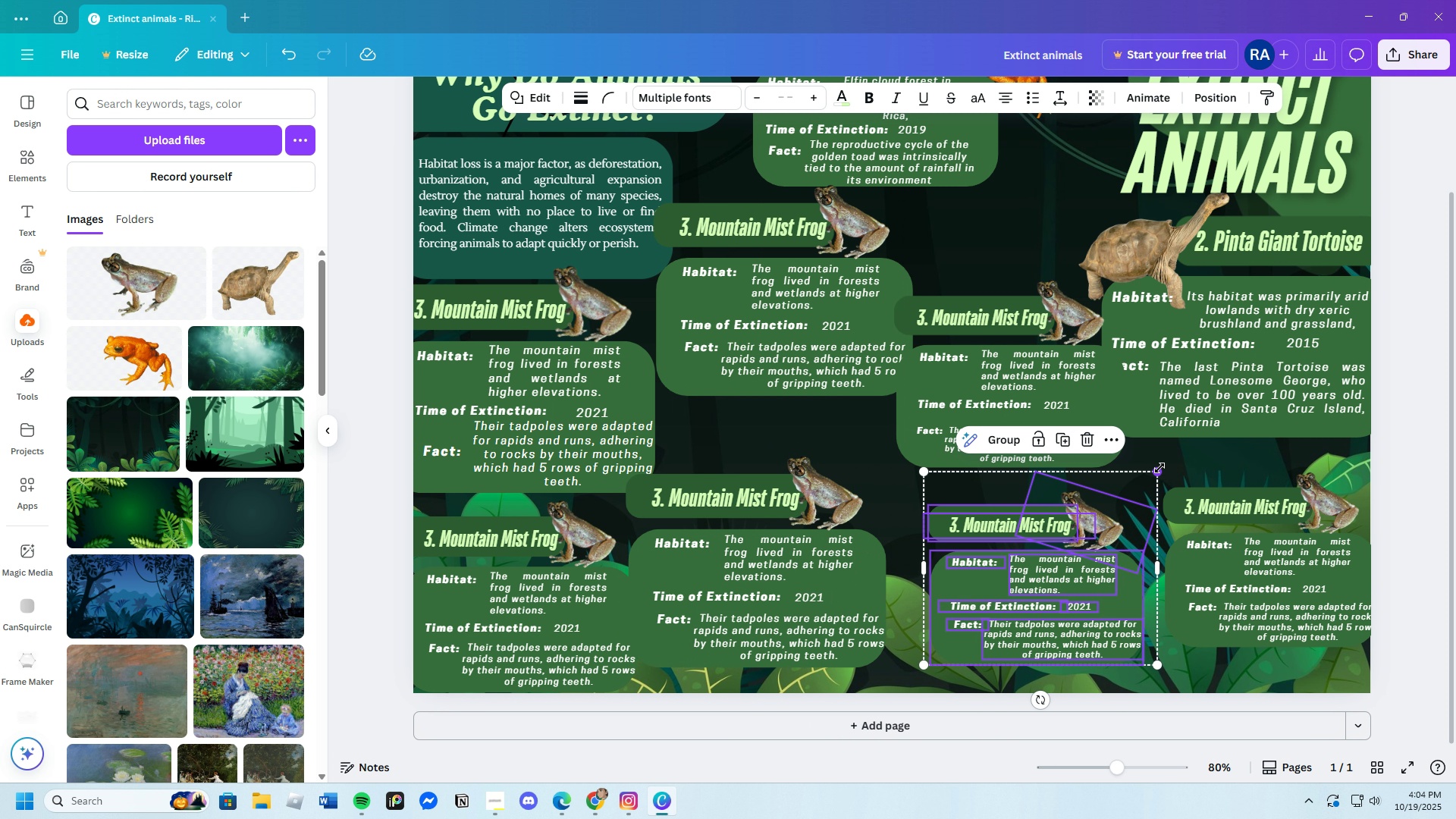 
left_click_drag(start_coordinate=[1159, 468], to_coordinate=[1193, 439])
 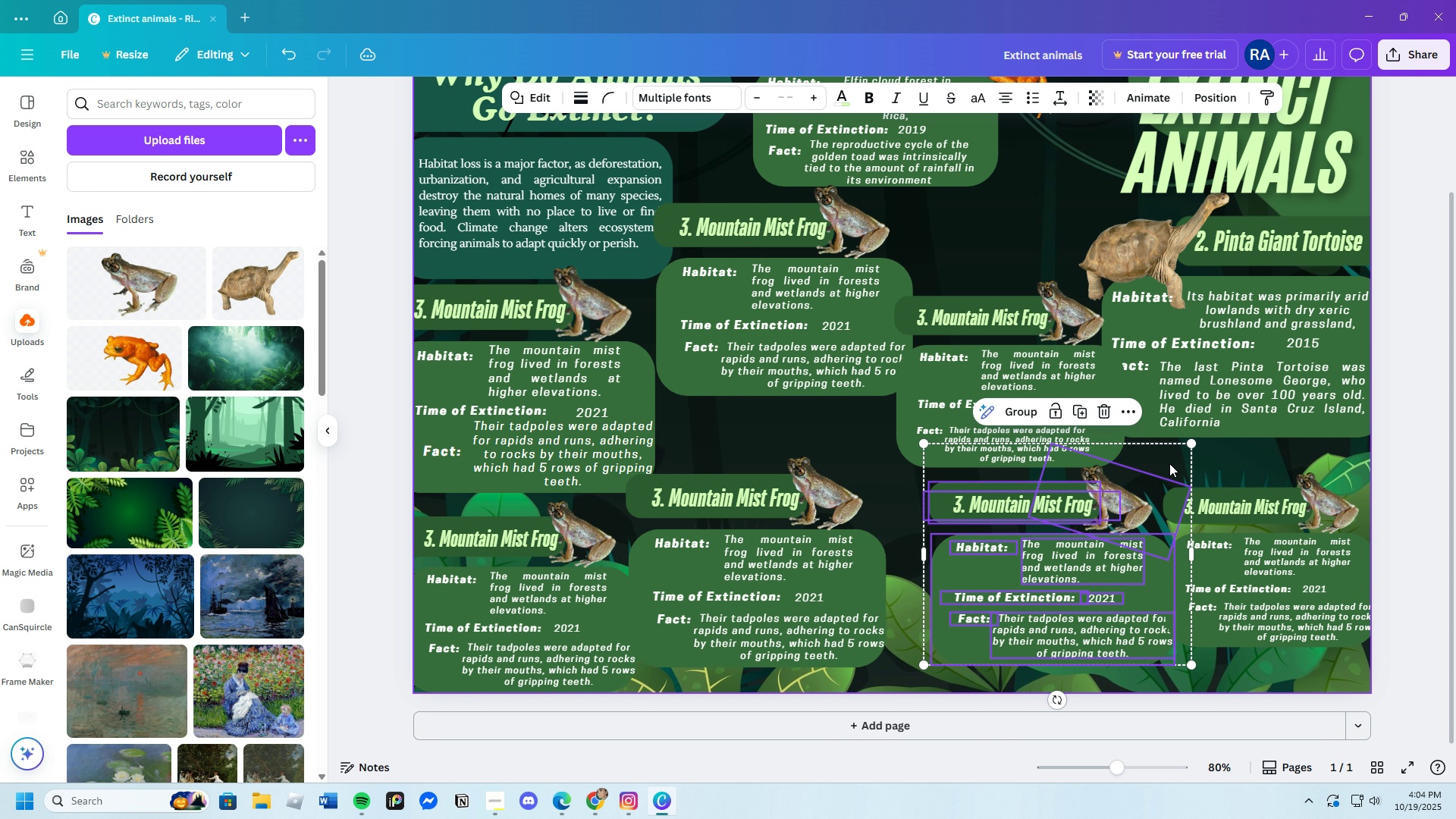 
left_click_drag(start_coordinate=[1169, 463], to_coordinate=[1144, 492])
 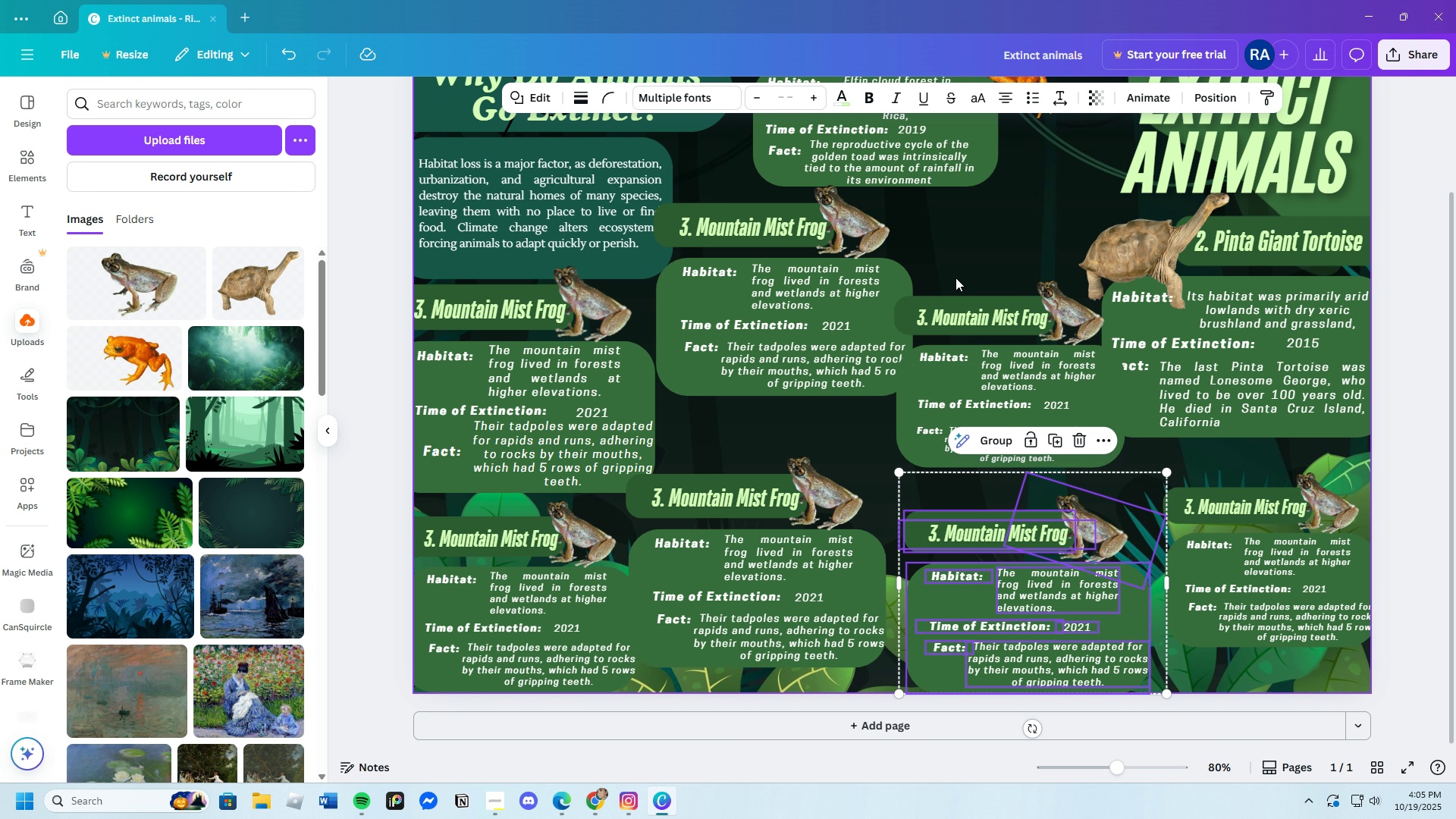 
left_click([955, 272])
 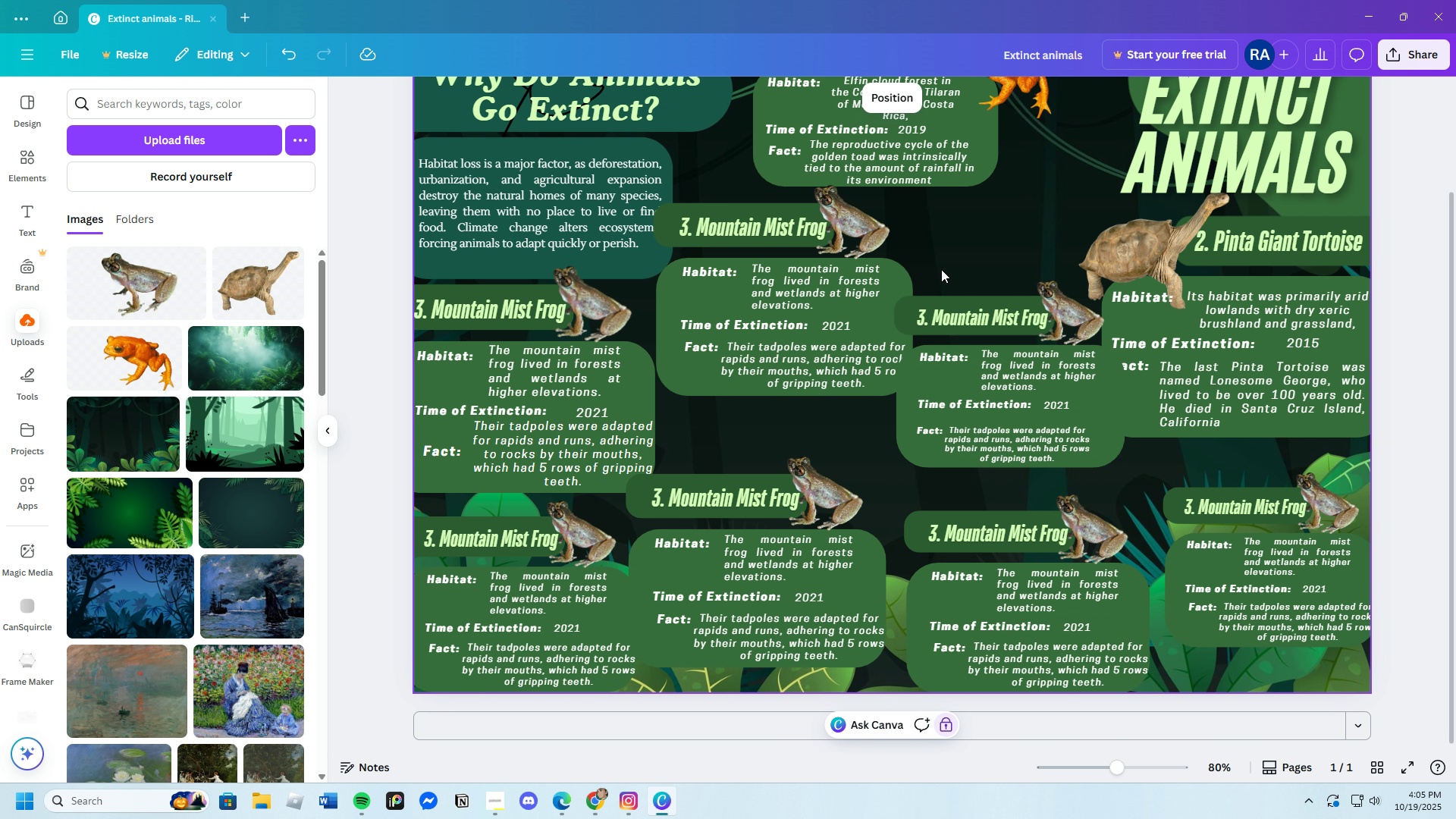 
left_click_drag(start_coordinate=[946, 271], to_coordinate=[1081, 427])
 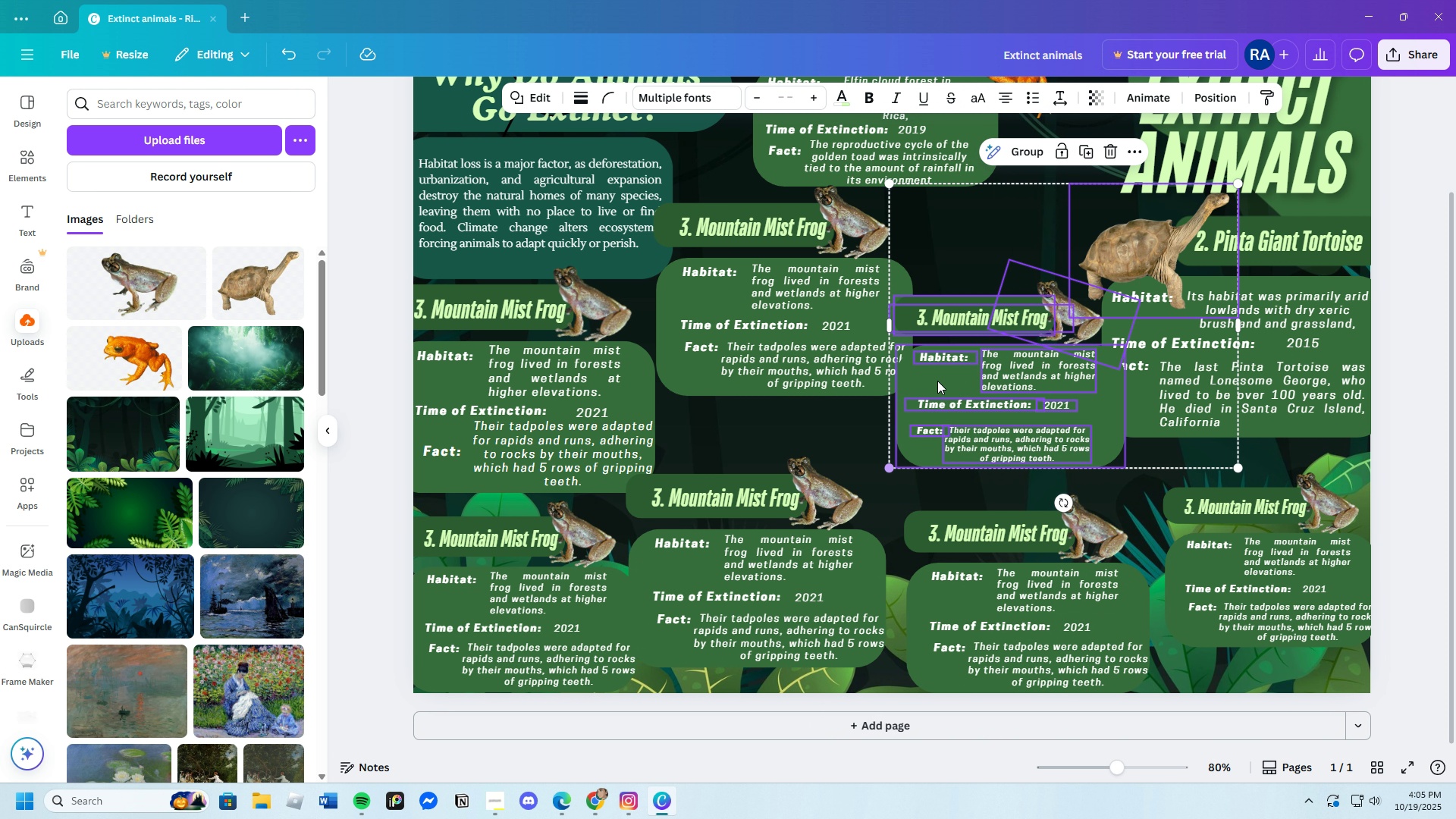 
left_click([950, 245])
 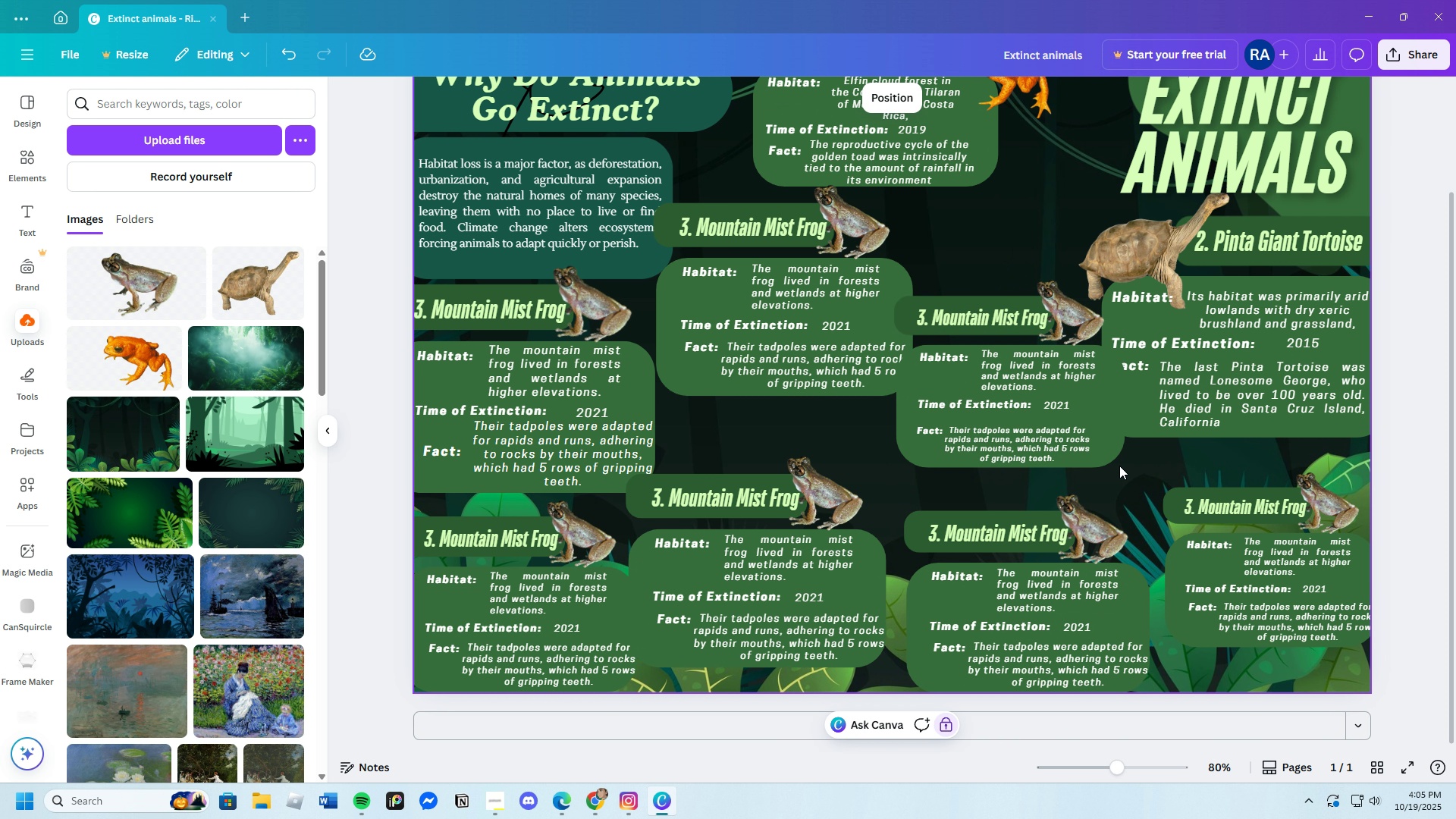 
left_click_drag(start_coordinate=[1131, 475], to_coordinate=[956, 322])
 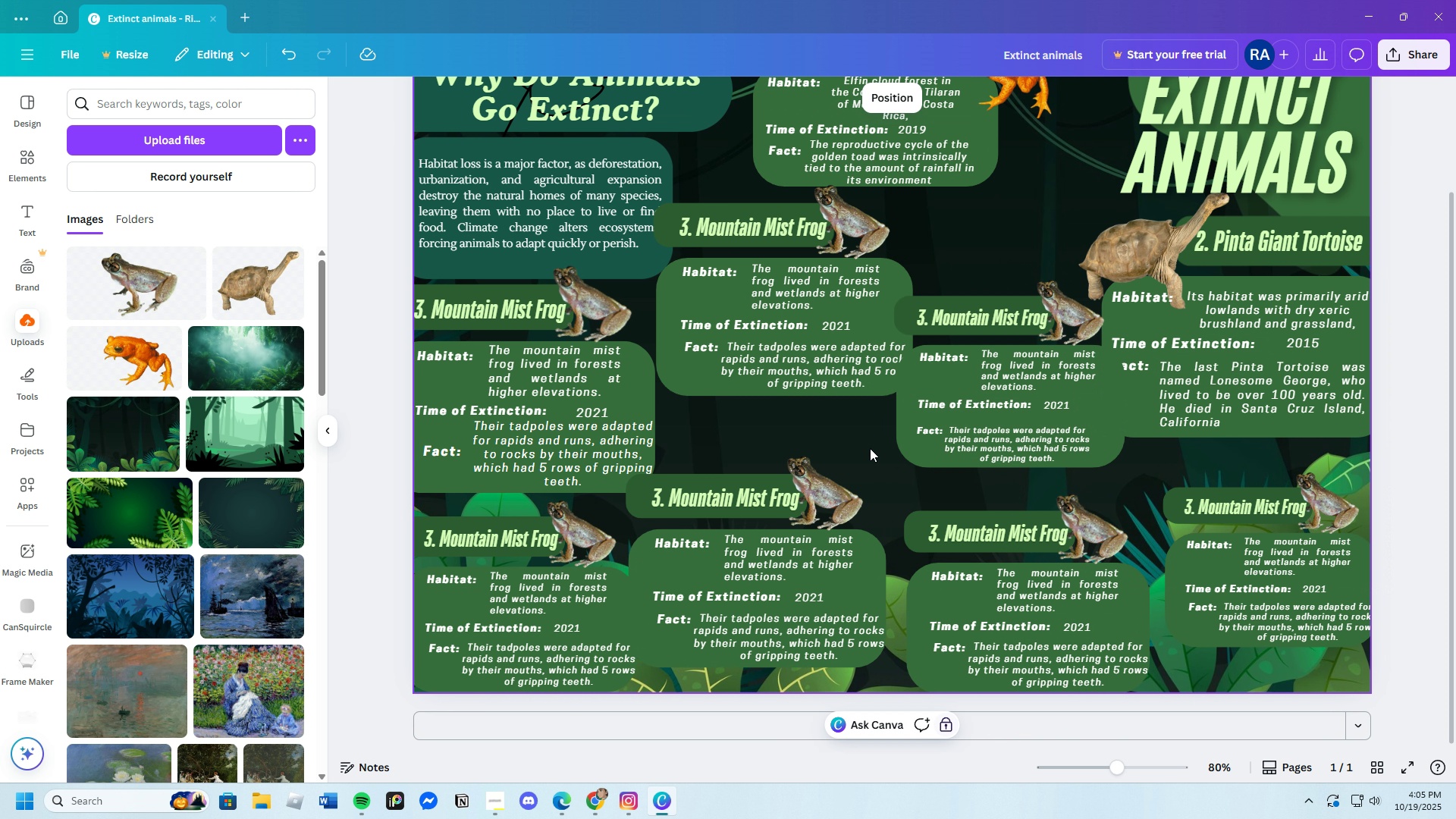 
left_click_drag(start_coordinate=[874, 449], to_coordinate=[995, 321])
 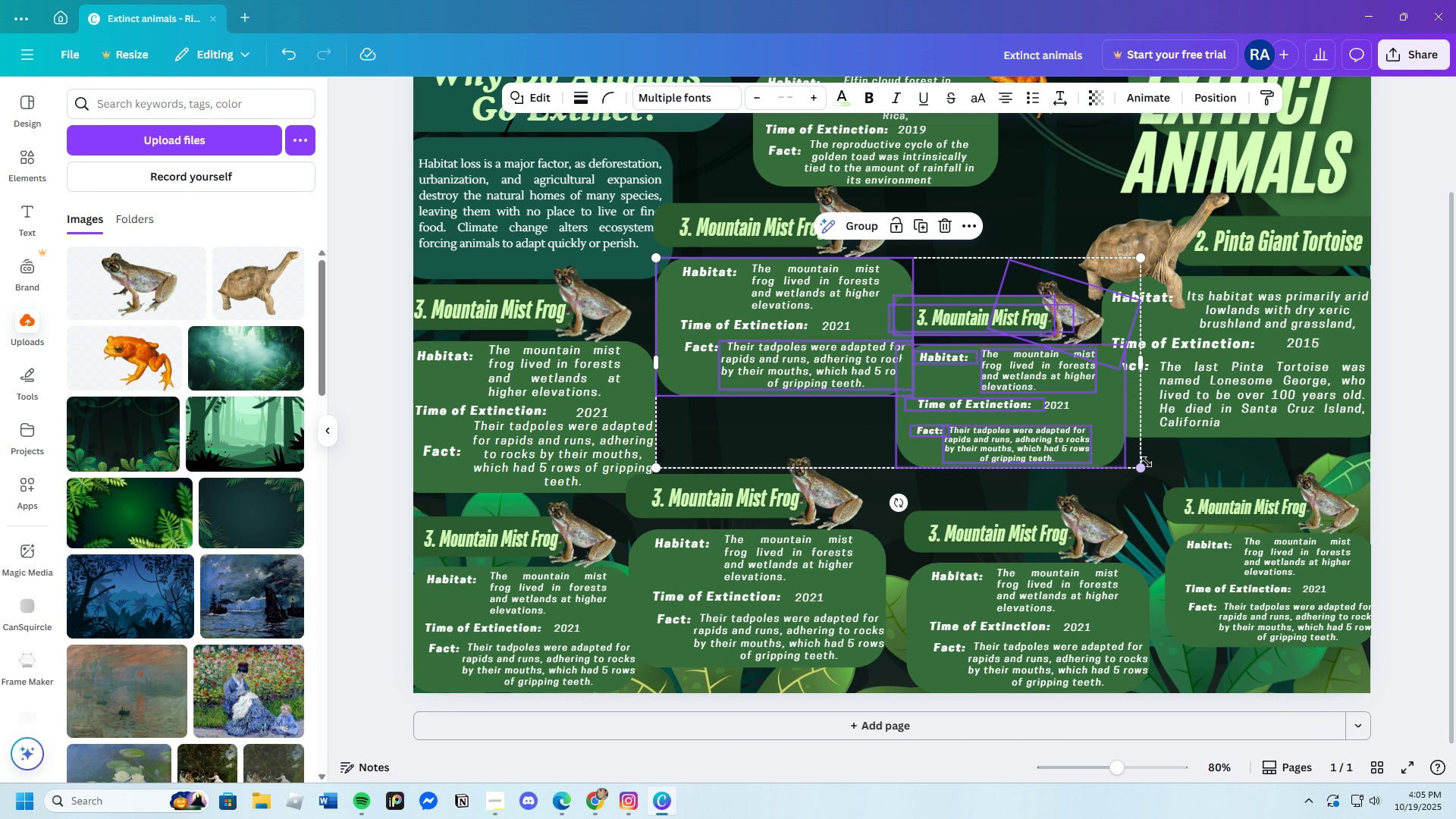 
left_click([1175, 456])
 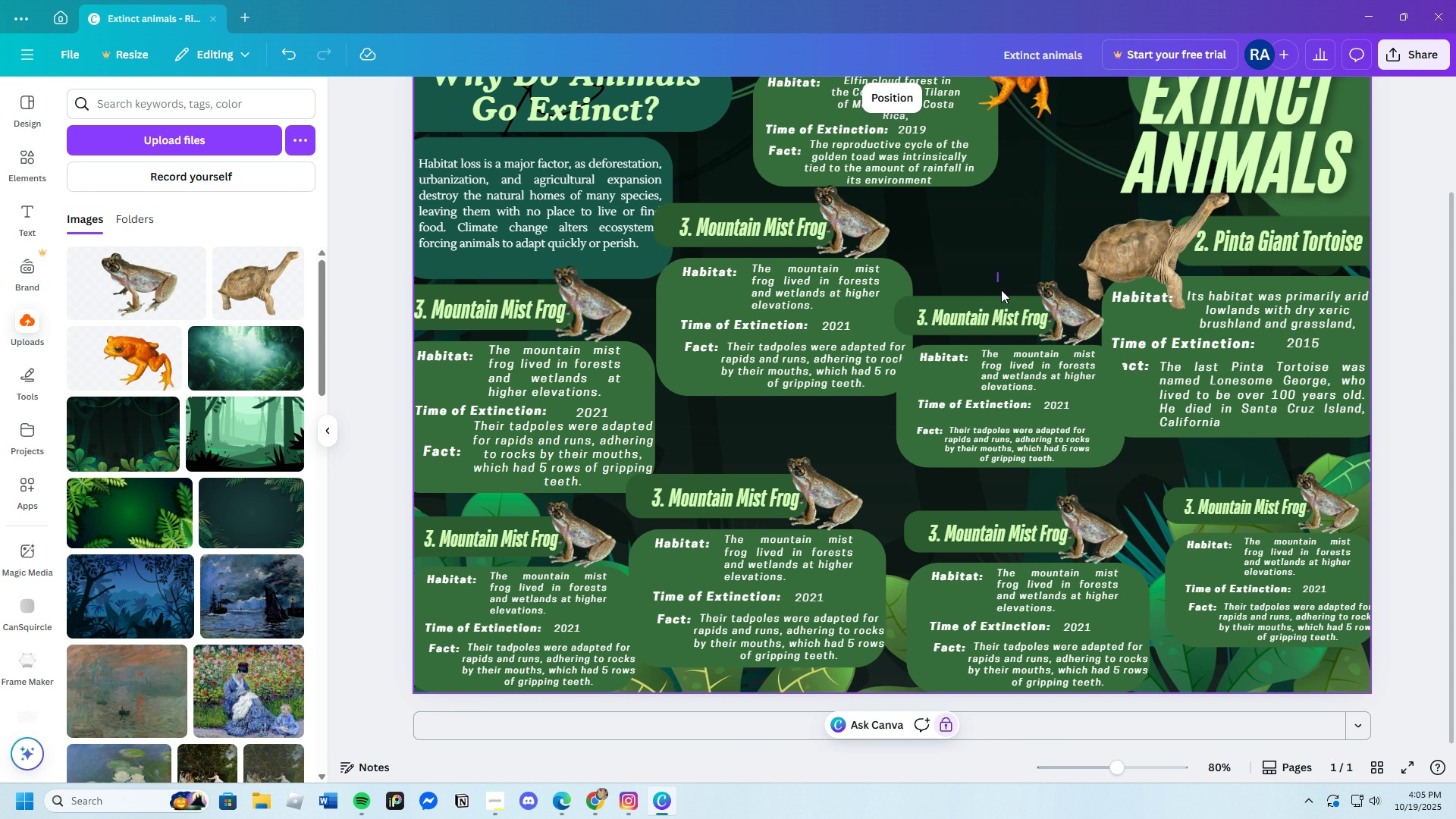 
left_click_drag(start_coordinate=[997, 272], to_coordinate=[1041, 385])
 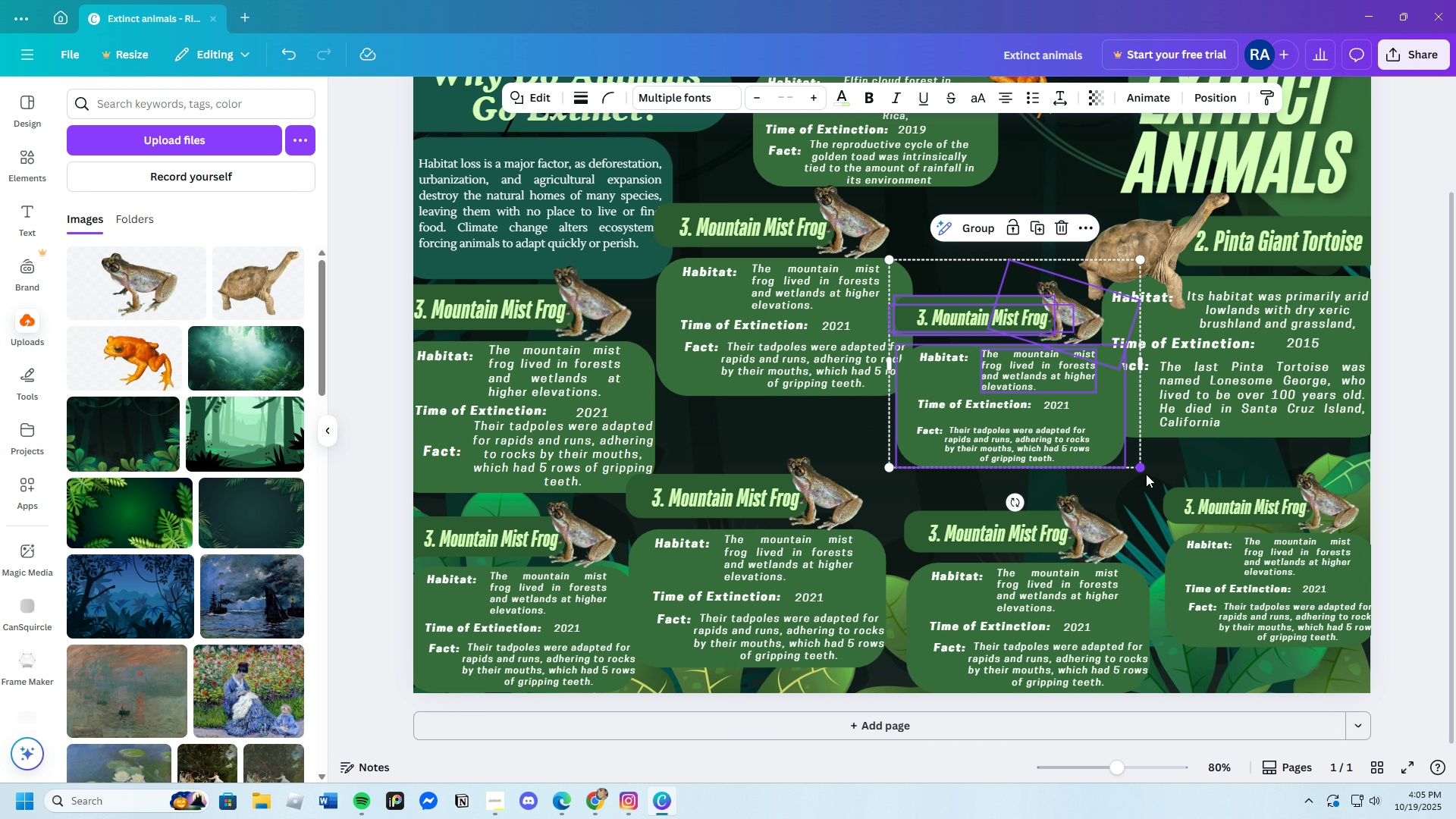 
left_click_drag(start_coordinate=[1145, 469], to_coordinate=[1174, 509])
 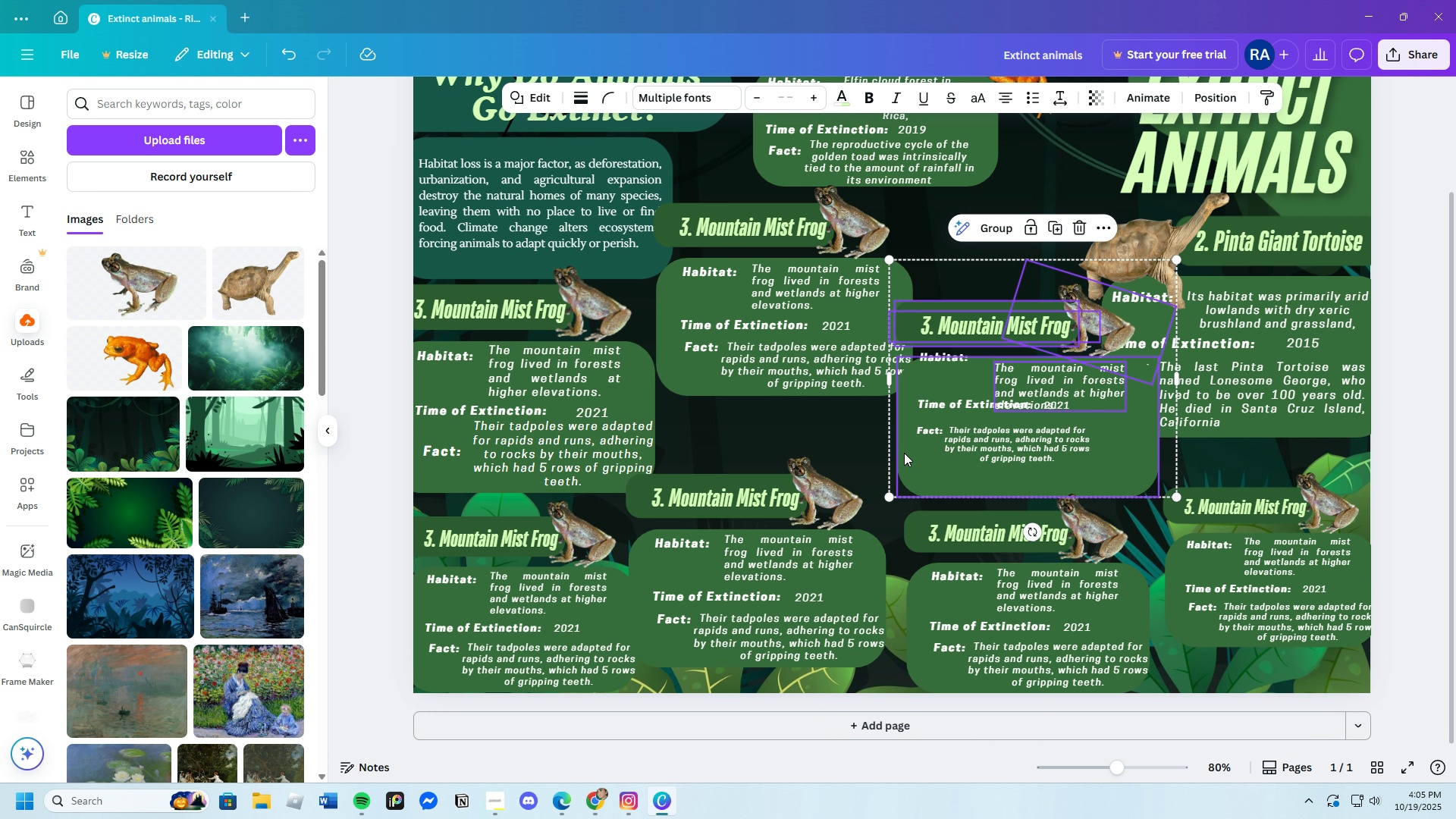 
left_click_drag(start_coordinate=[903, 461], to_coordinate=[910, 445])
 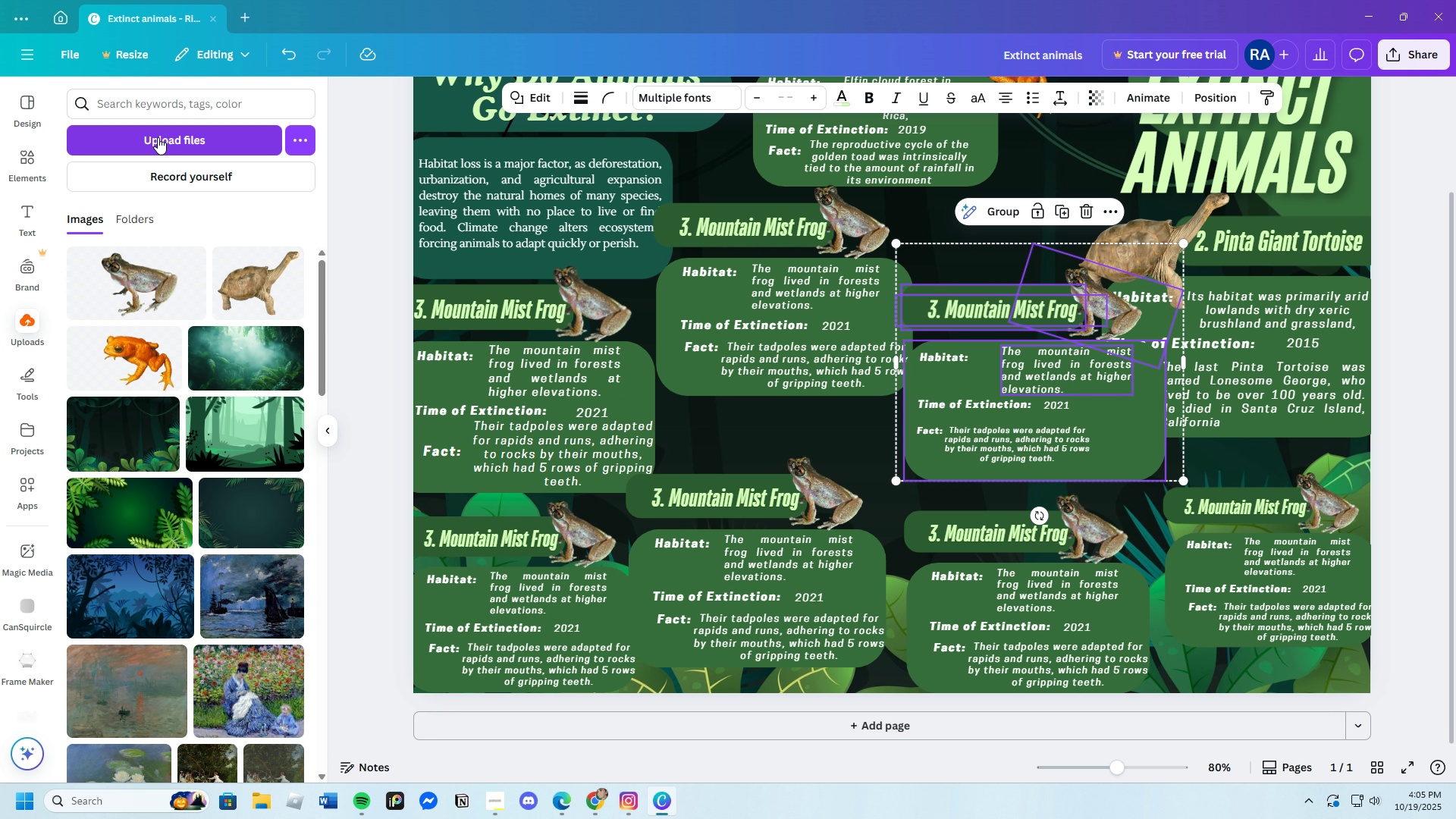 
double_click([292, 56])
 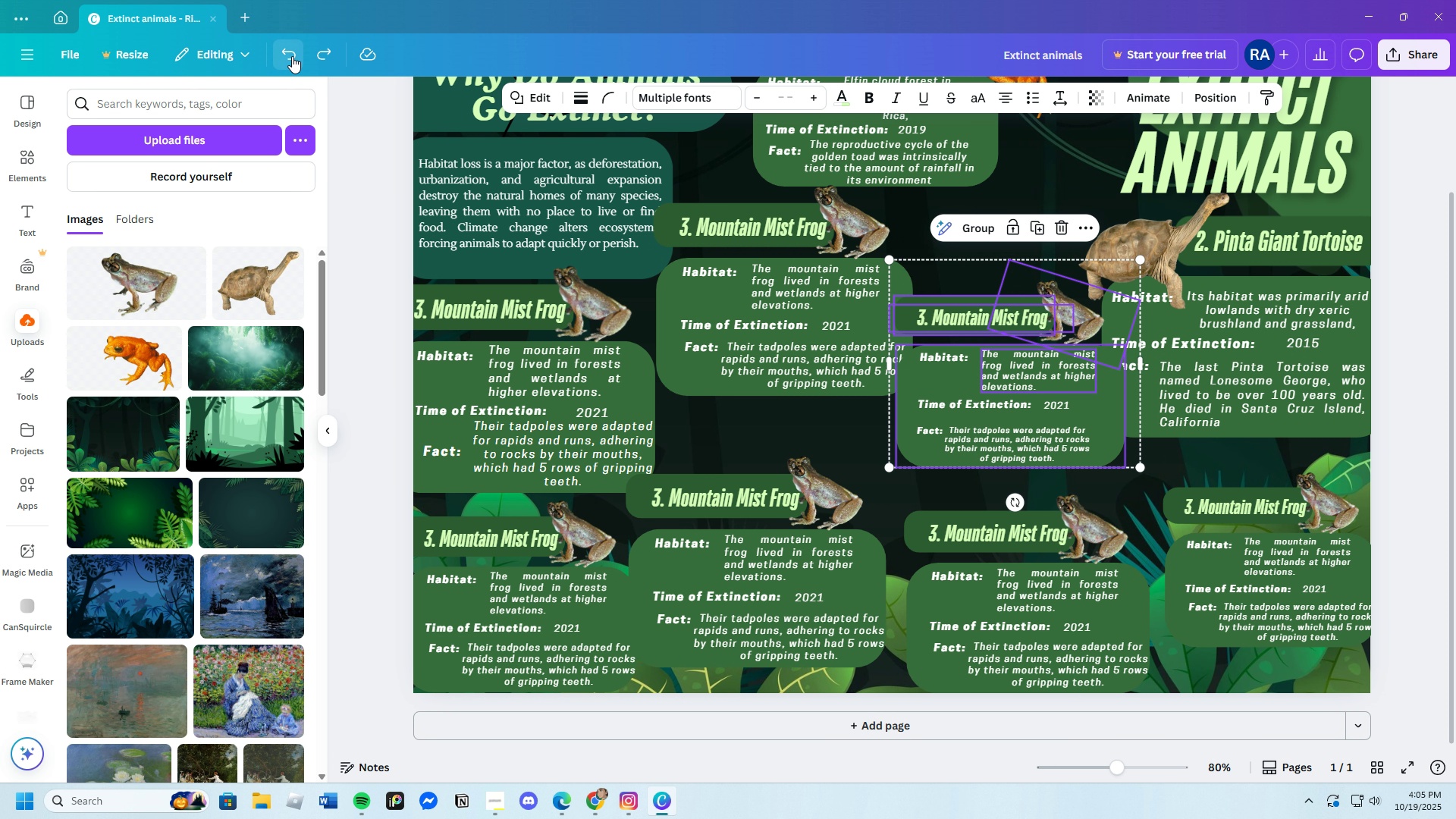 
triple_click([292, 56])
 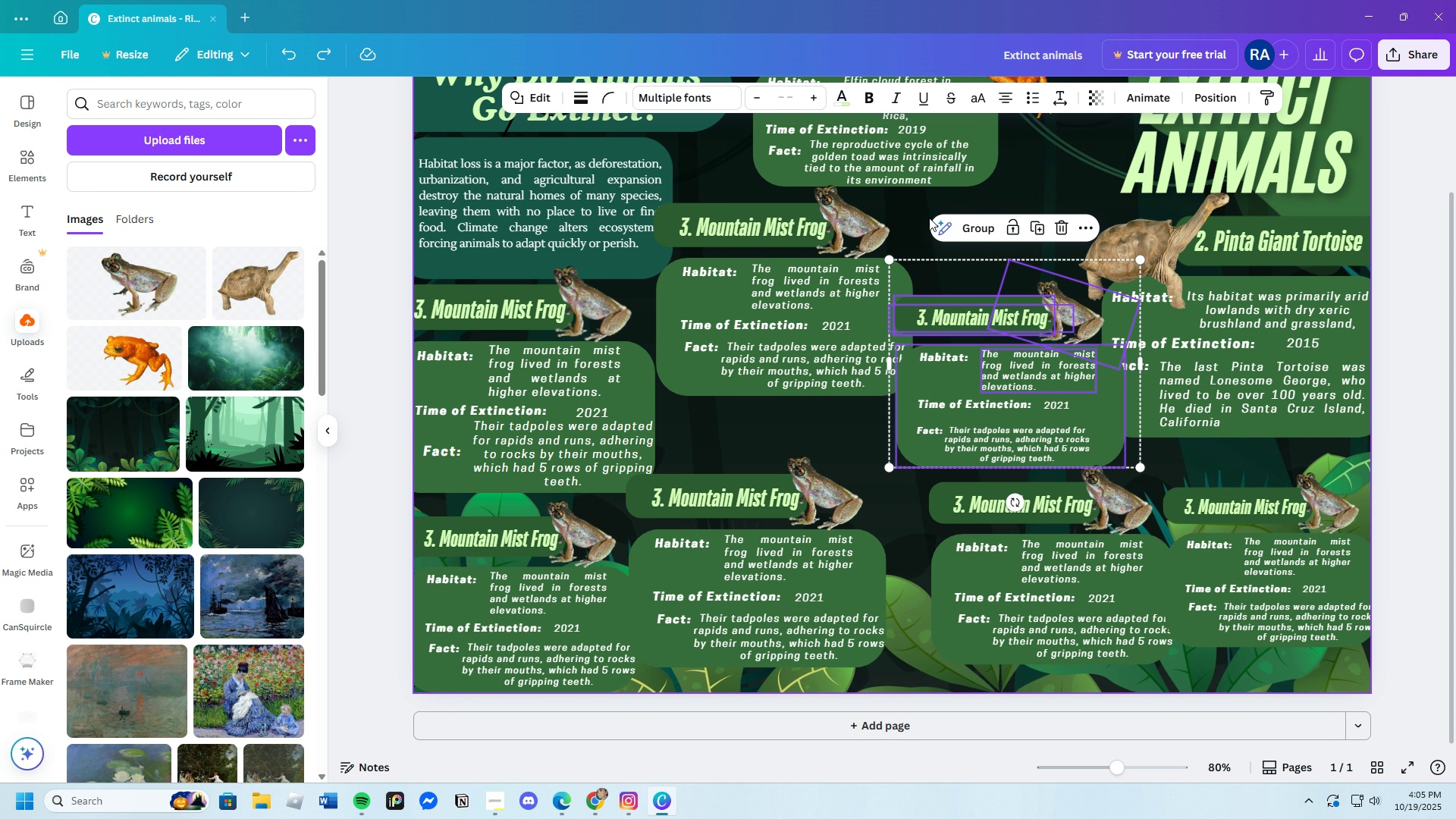 
left_click([988, 193])
 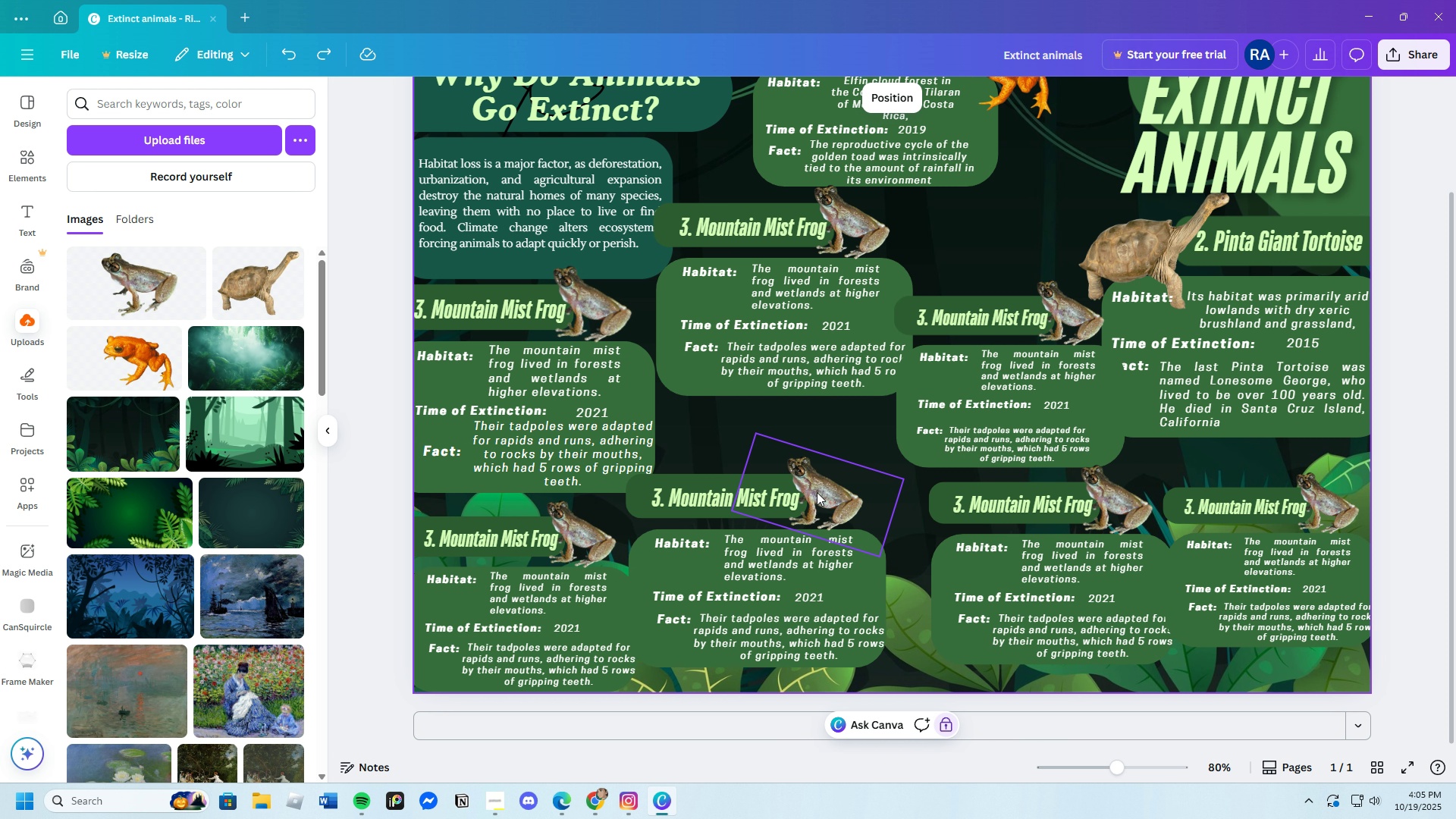 
wait(5.01)
 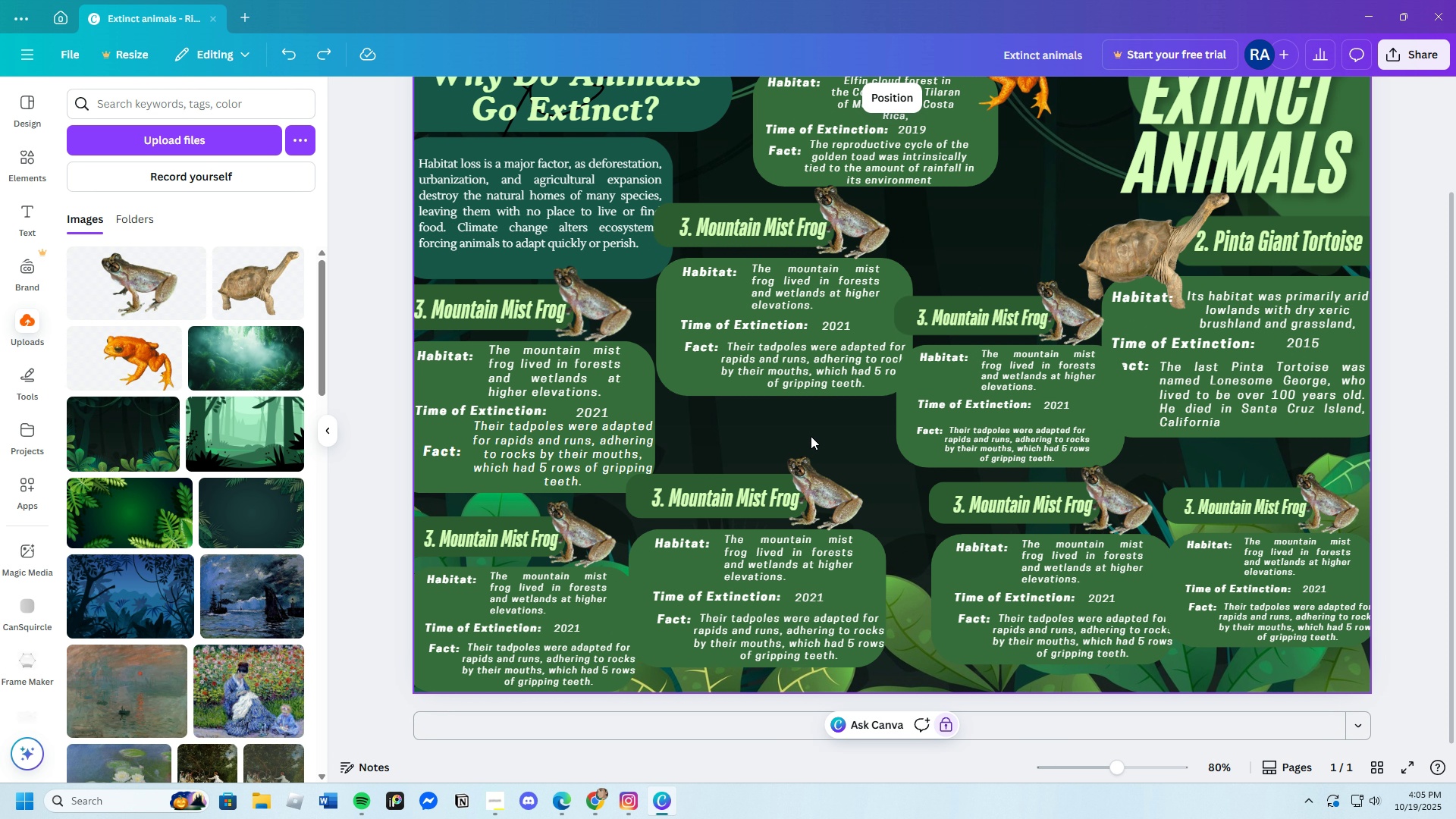 
scroll: coordinate [956, 615], scroll_direction: down, amount: 2.0
 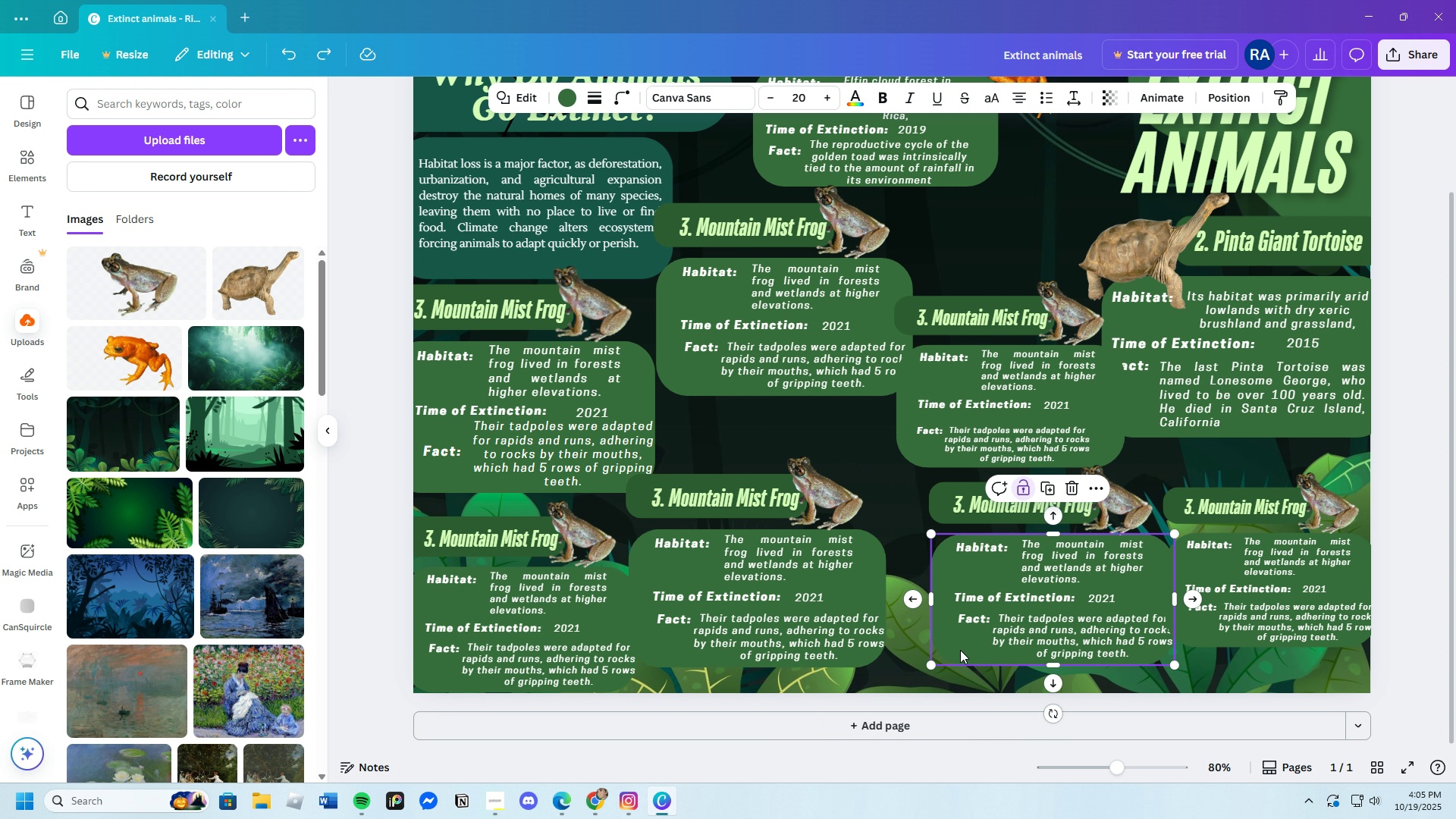 
left_click([960, 650])
 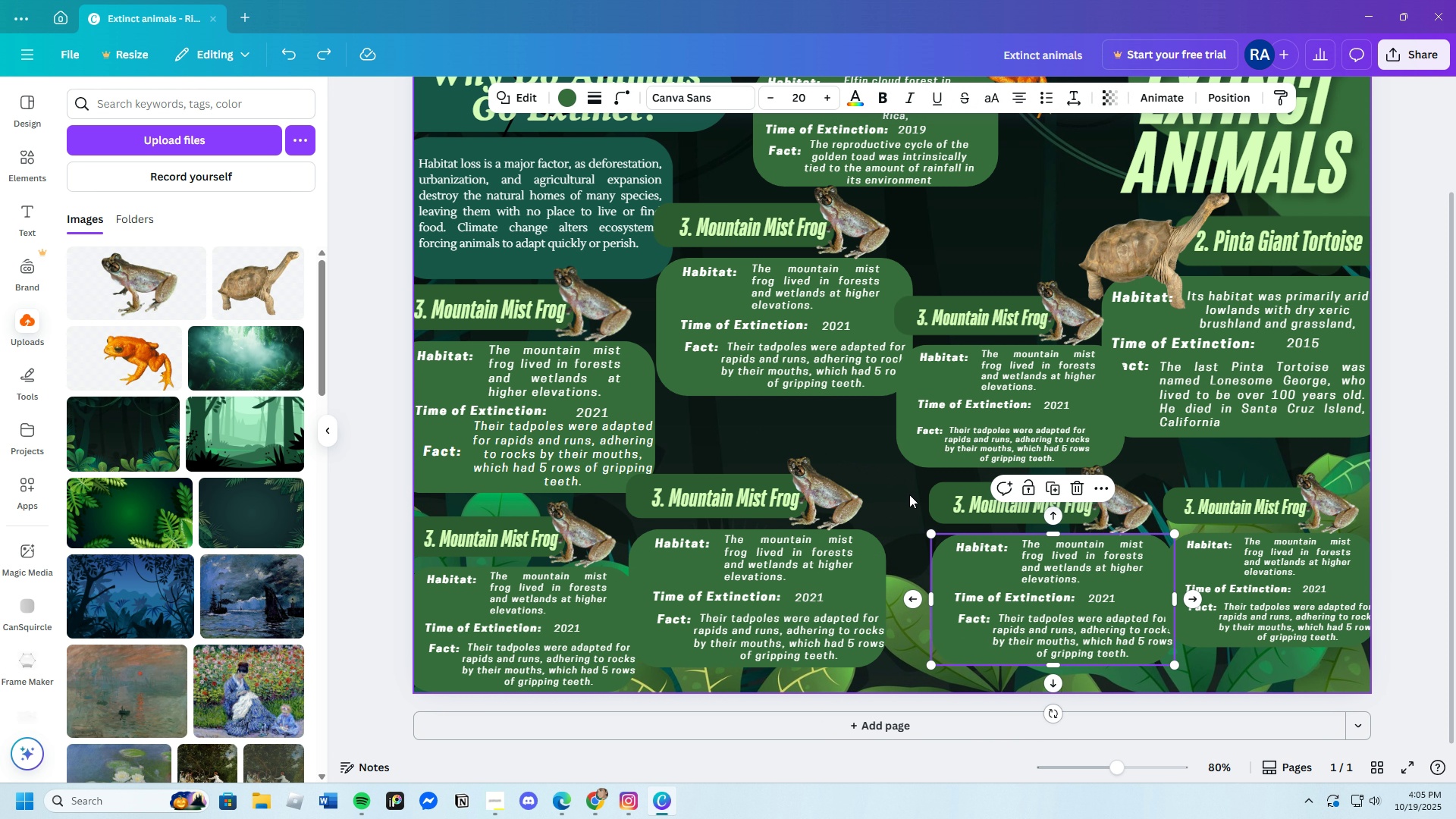 
left_click([909, 494])
 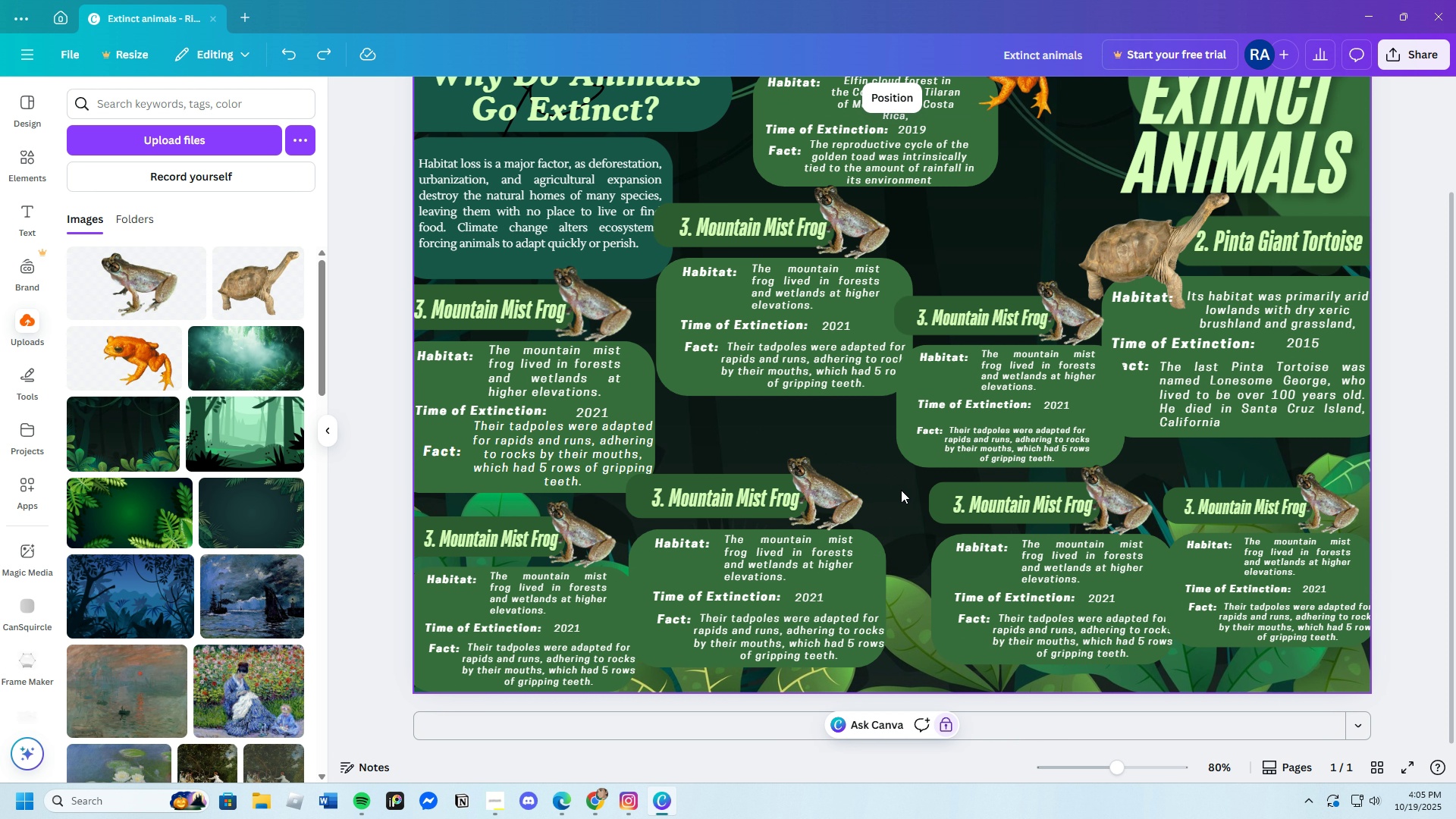 
left_click_drag(start_coordinate=[901, 490], to_coordinate=[1075, 640])
 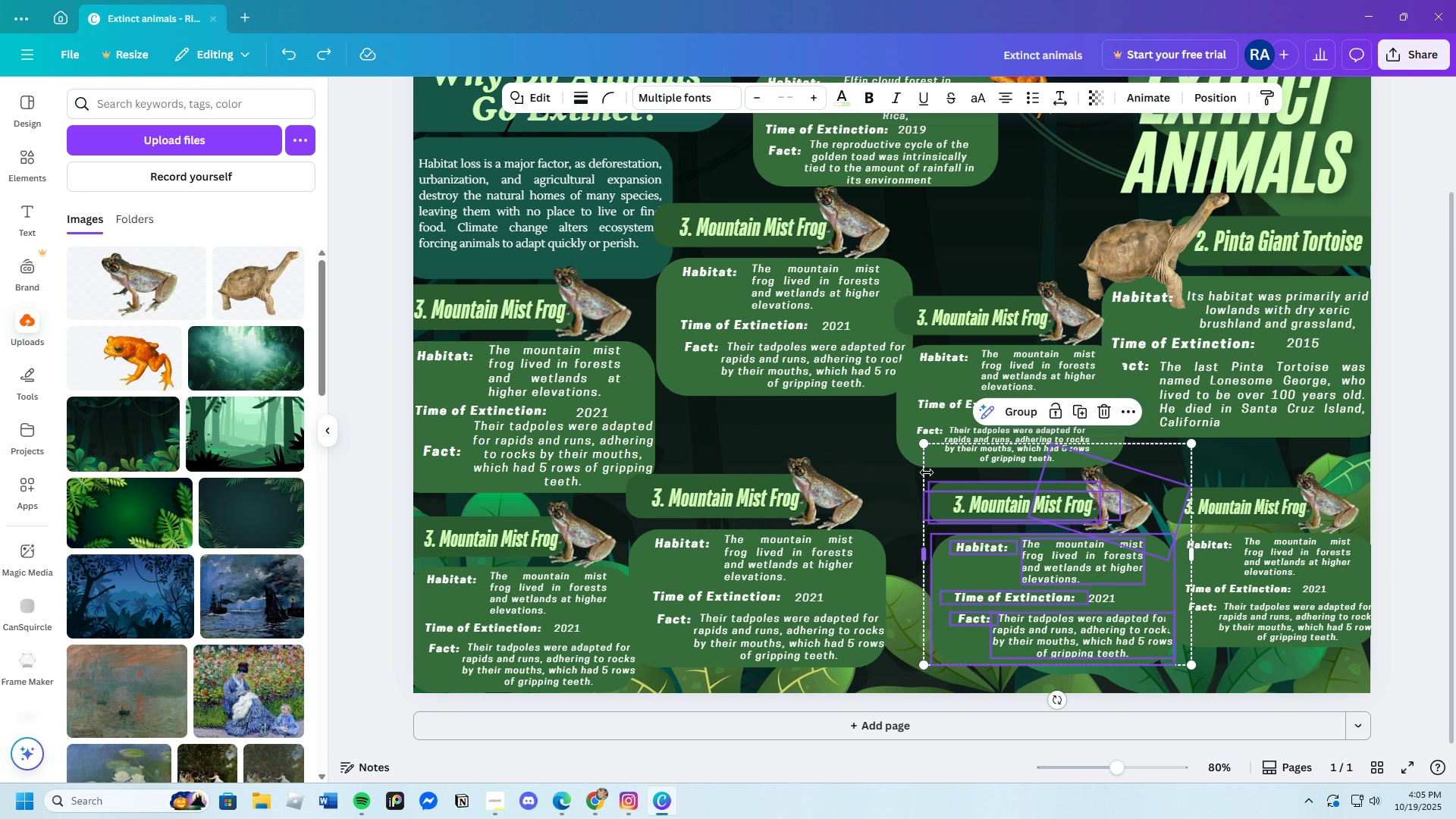 
left_click_drag(start_coordinate=[940, 472], to_coordinate=[927, 507])
 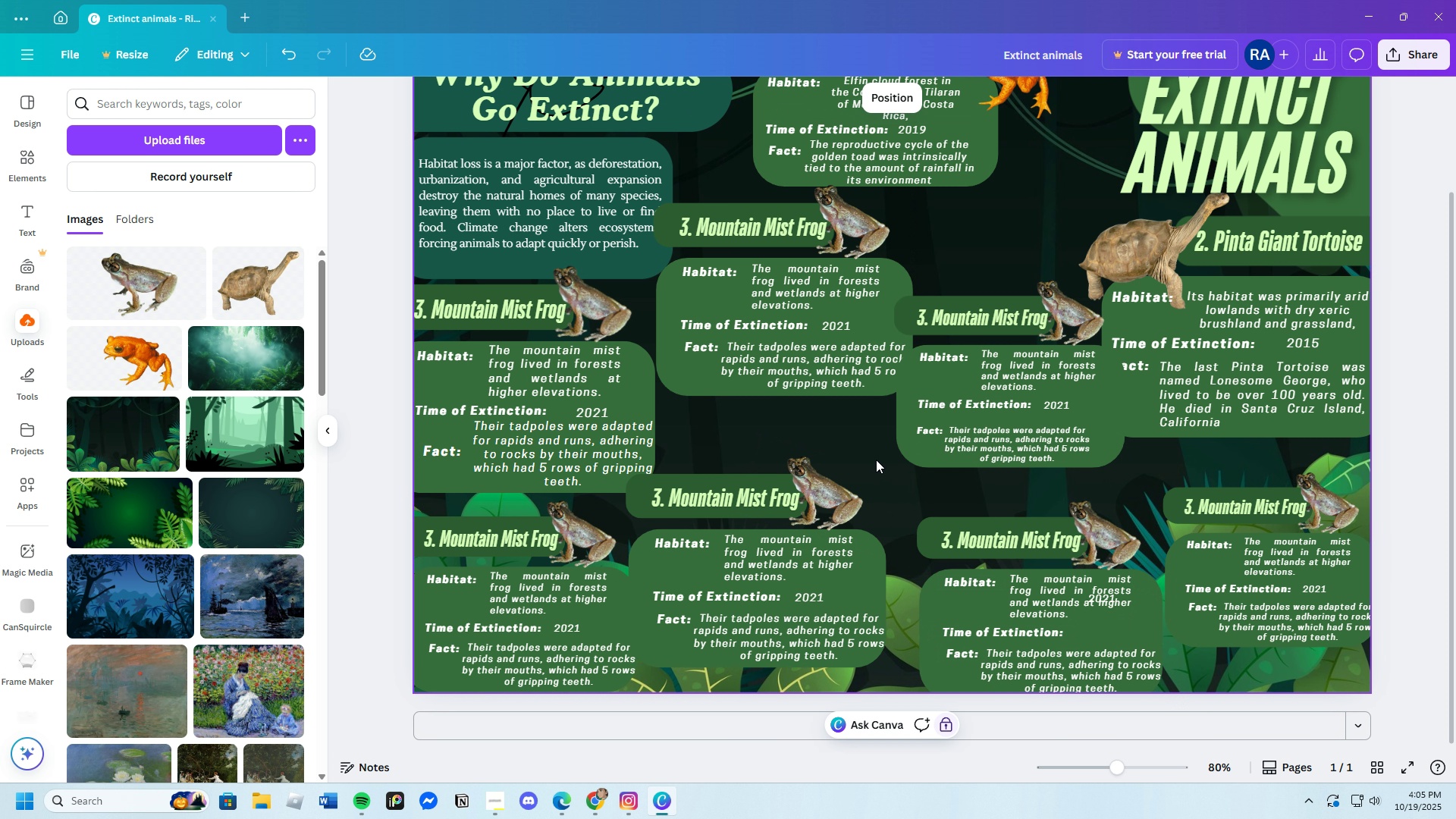 
left_click([876, 460])
 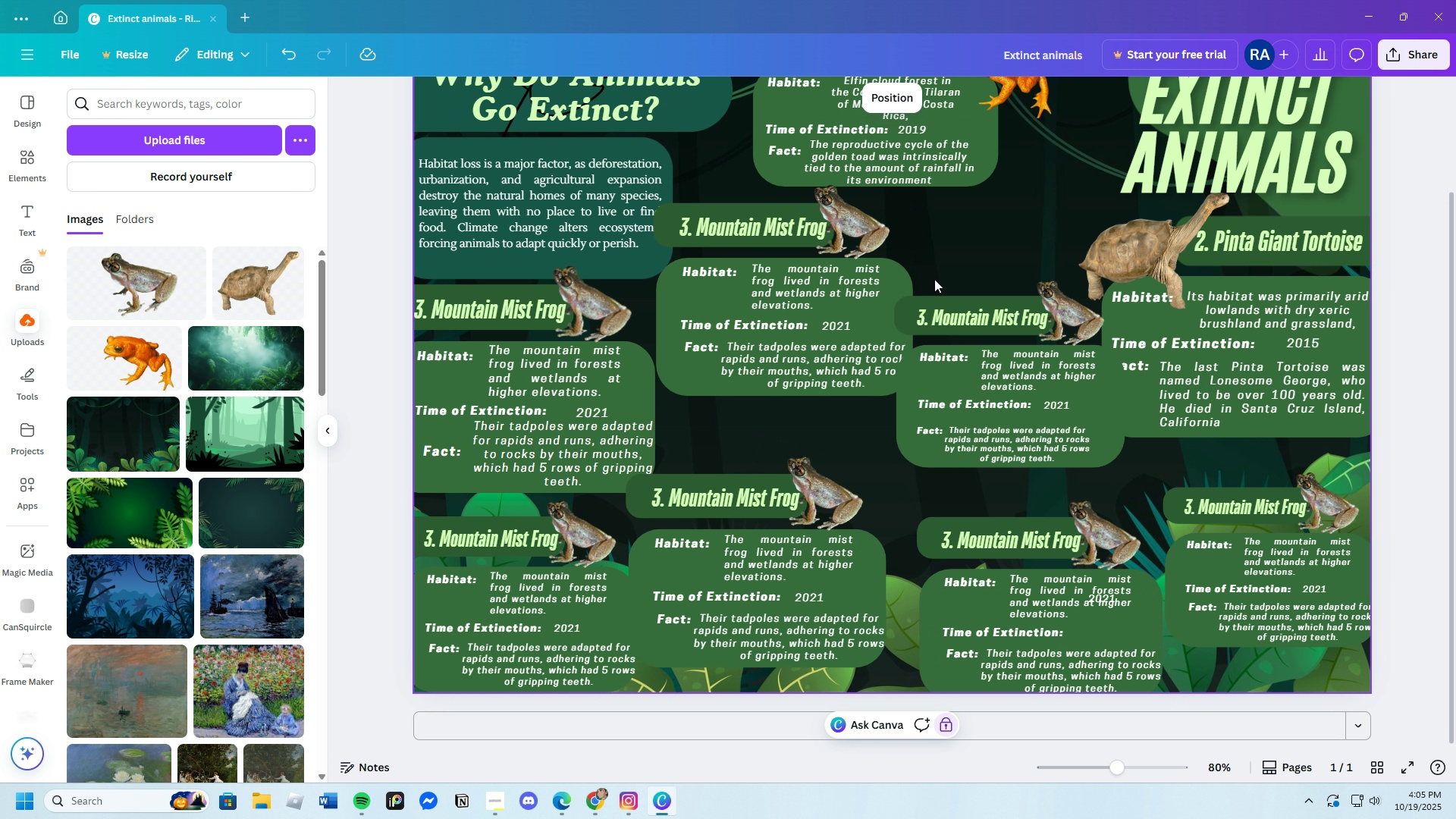 
left_click_drag(start_coordinate=[933, 274], to_coordinate=[996, 369])
 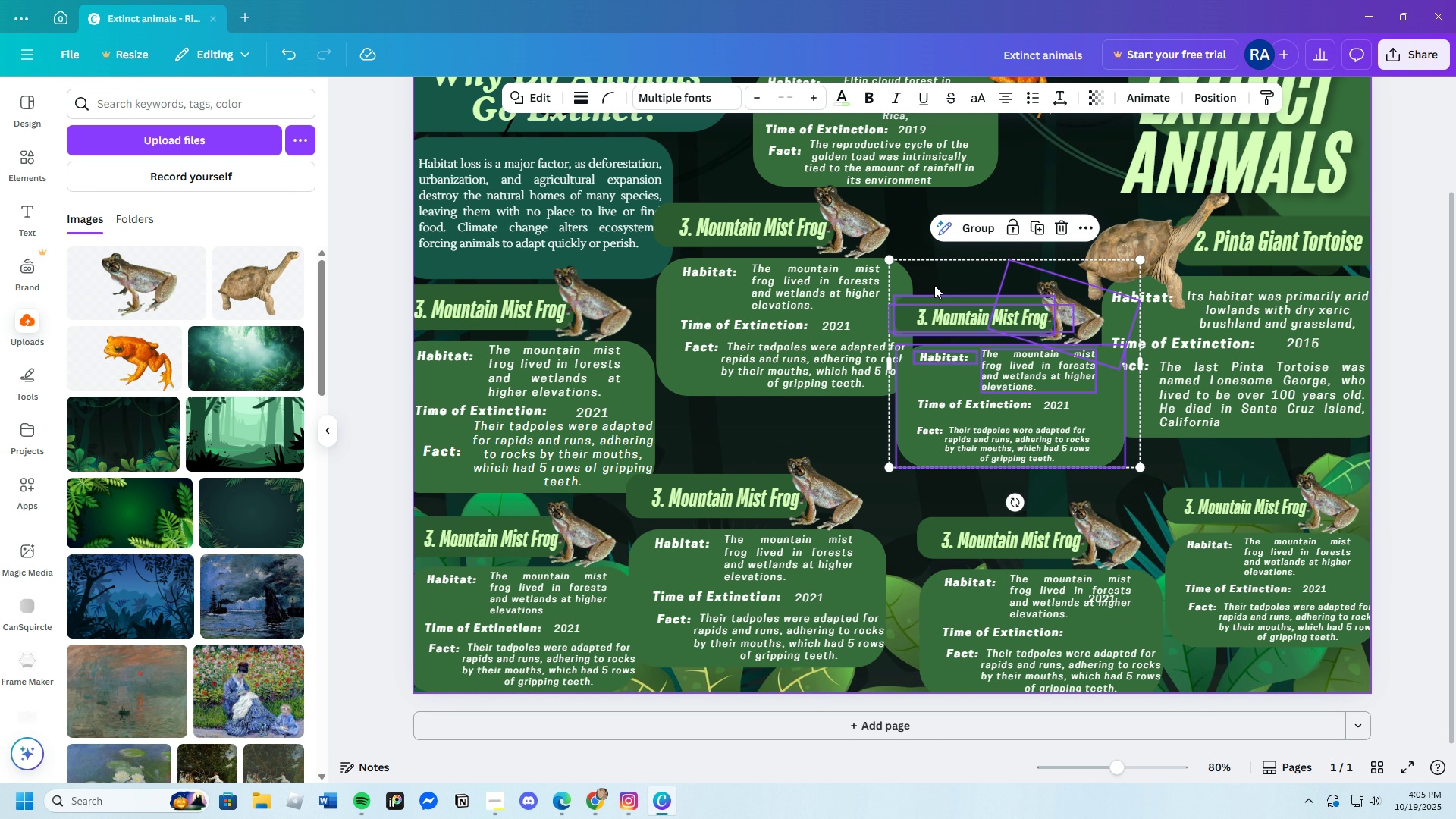 
left_click_drag(start_coordinate=[937, 284], to_coordinate=[933, 316])
 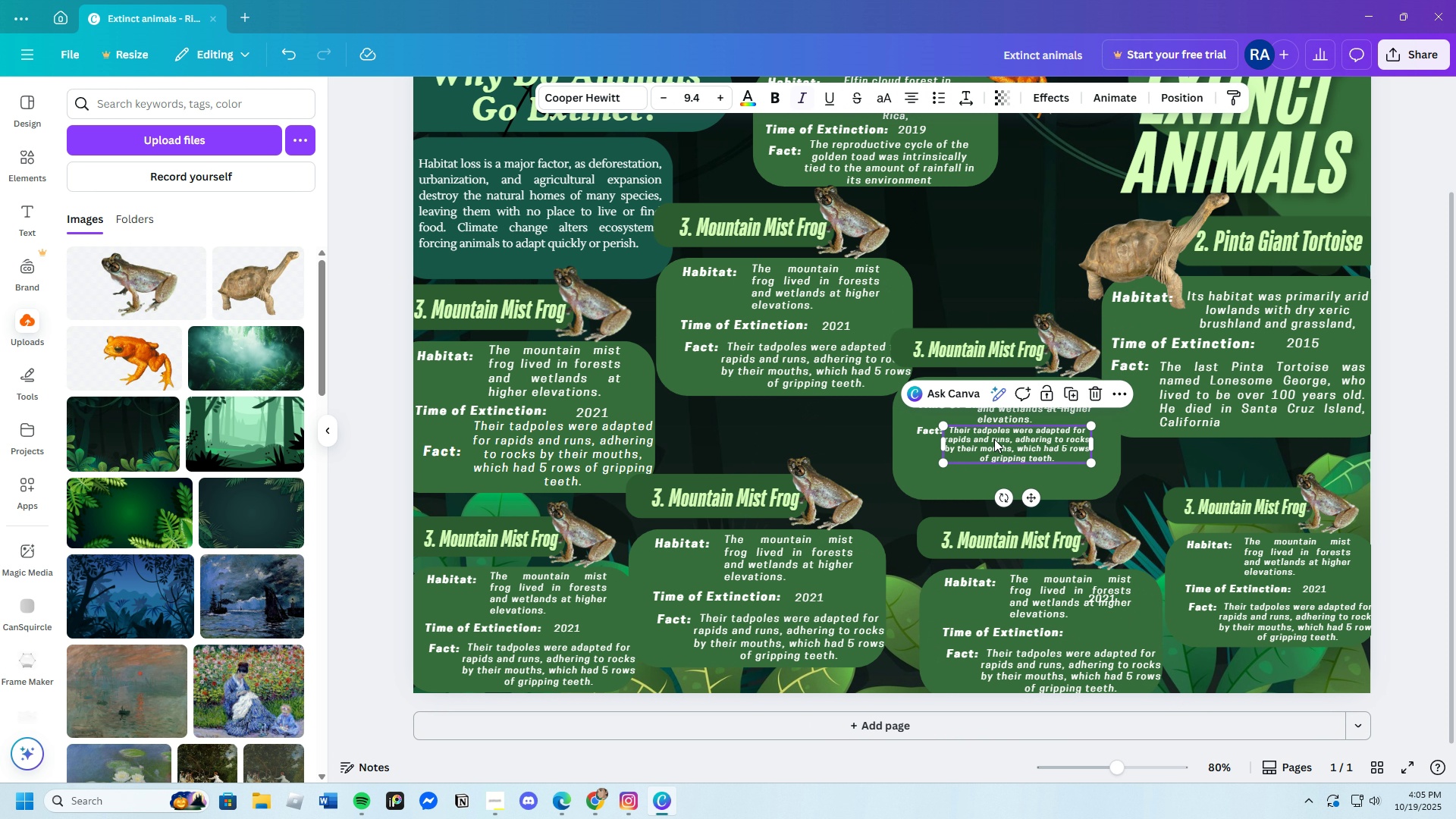 
left_click([994, 439])
 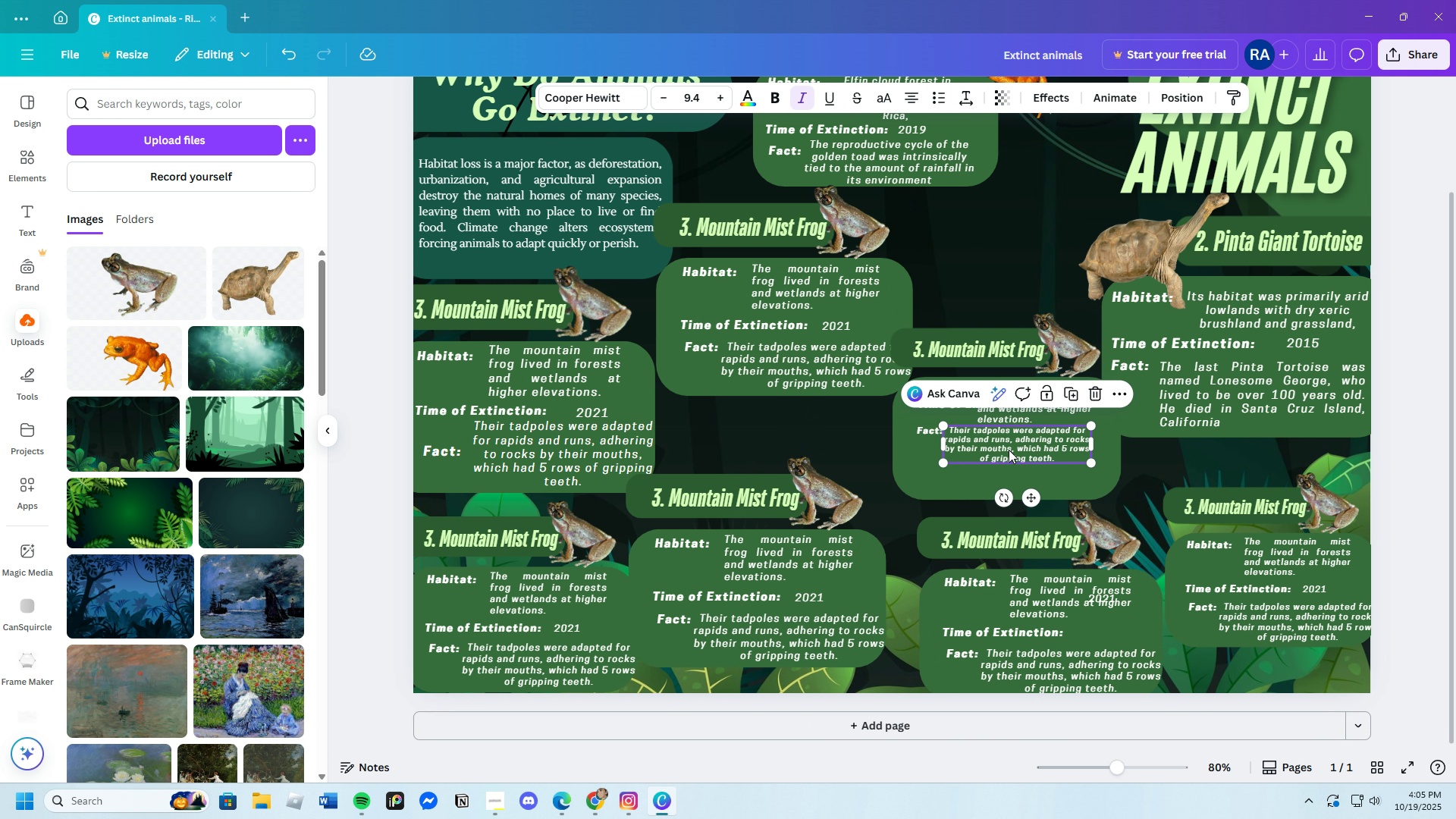 
left_click_drag(start_coordinate=[1009, 450], to_coordinate=[1035, 472])
 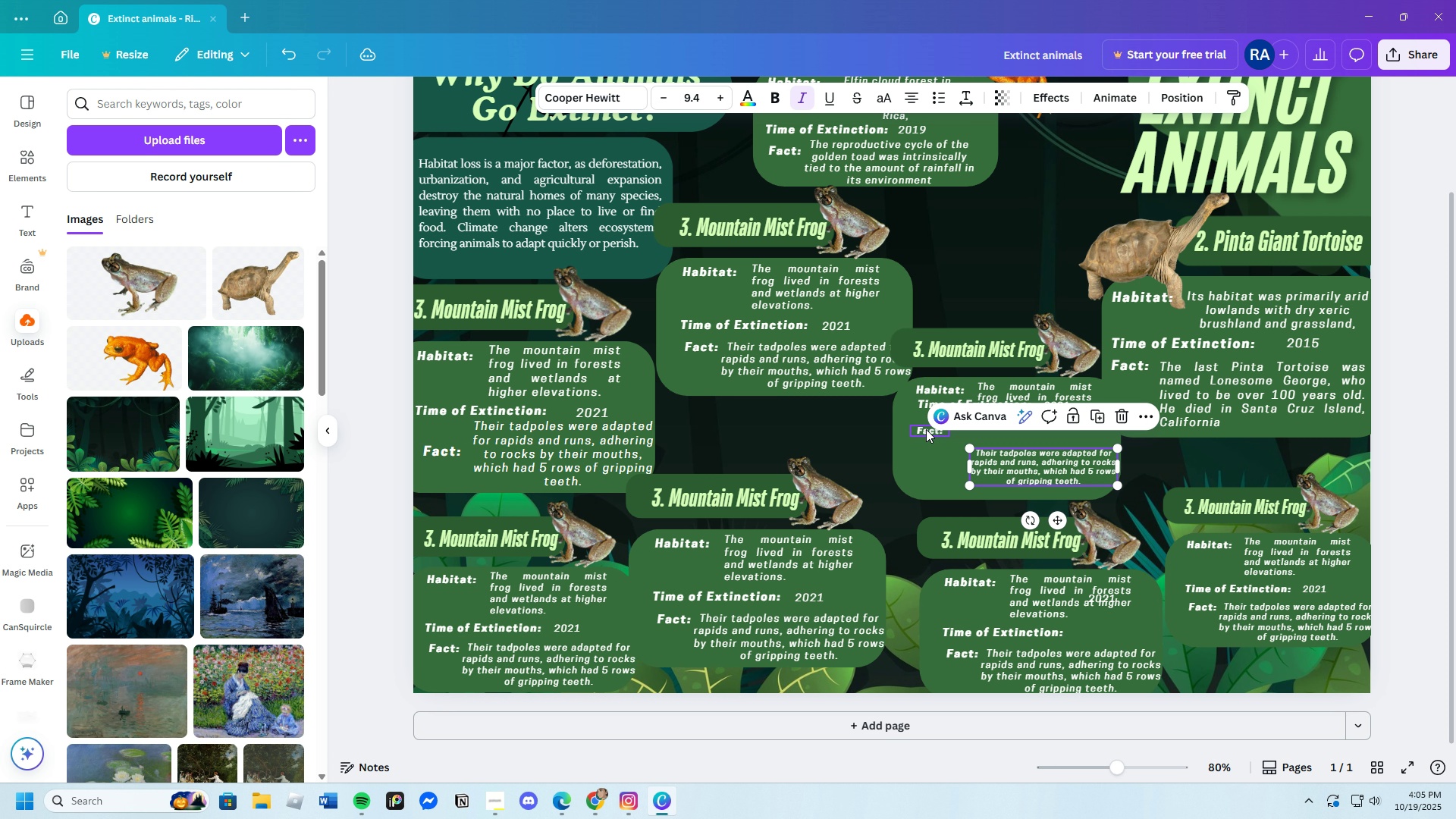 
left_click([926, 429])
 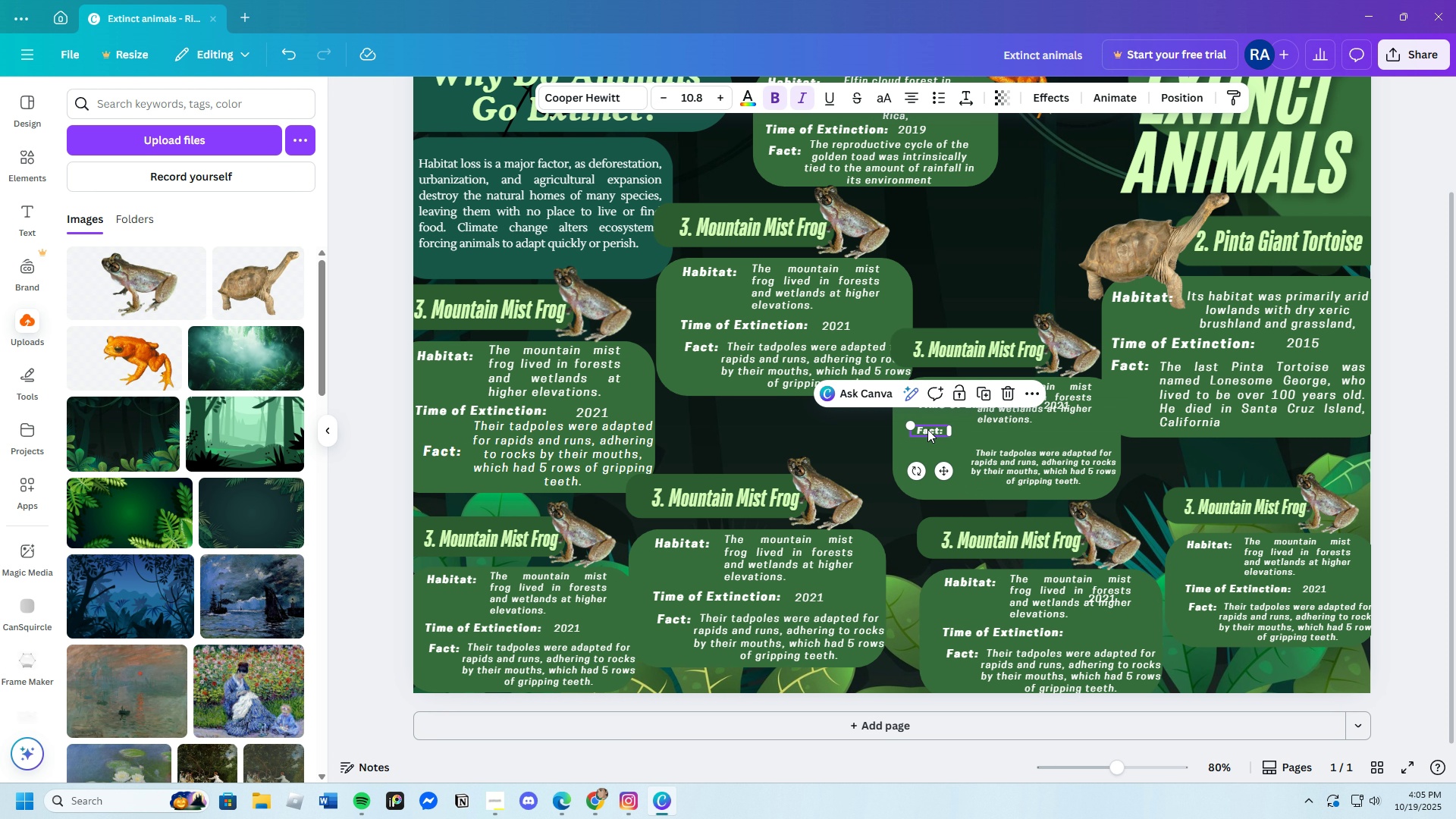 
left_click_drag(start_coordinate=[927, 430], to_coordinate=[927, 450])
 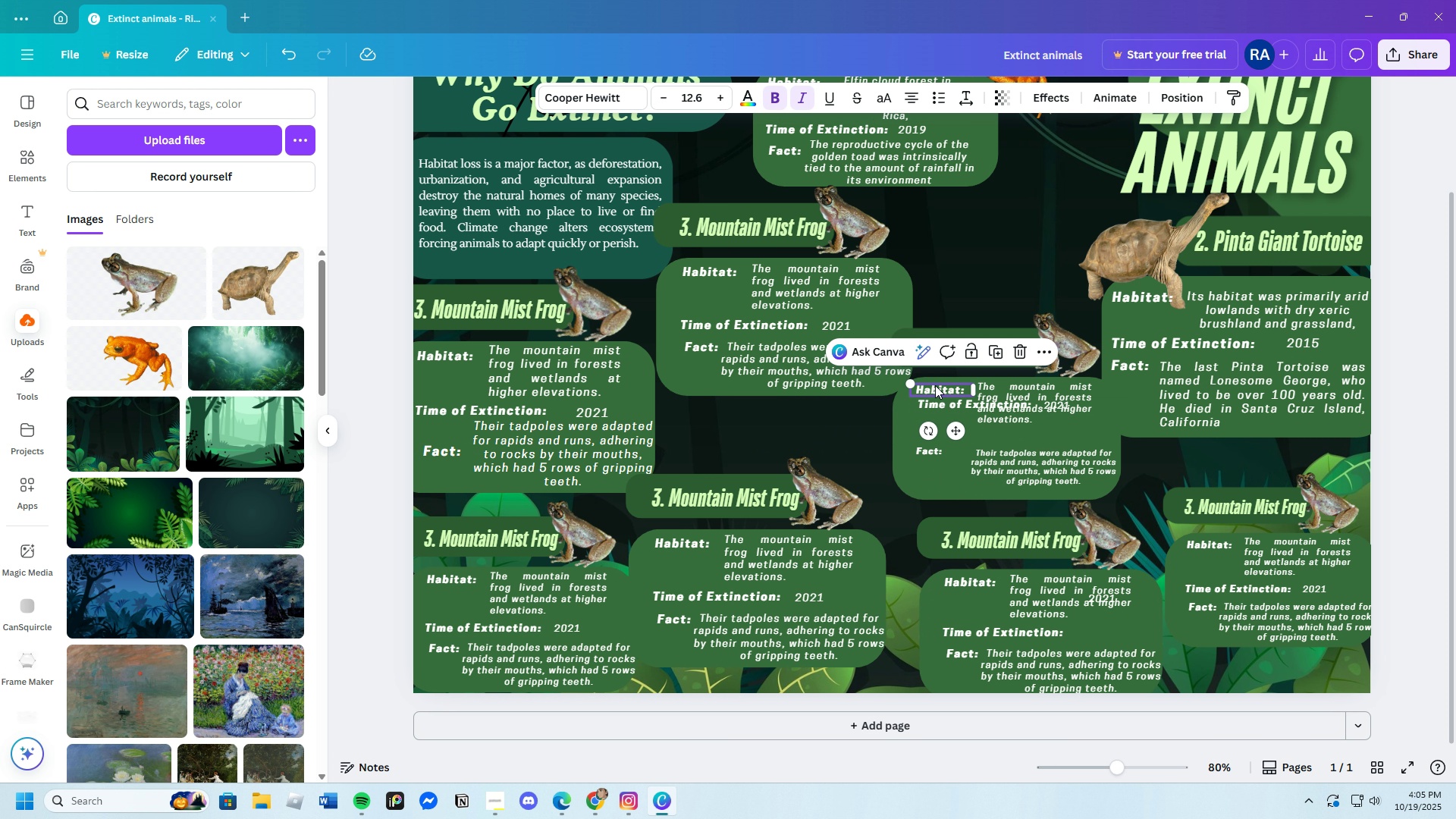 
left_click([935, 385])
 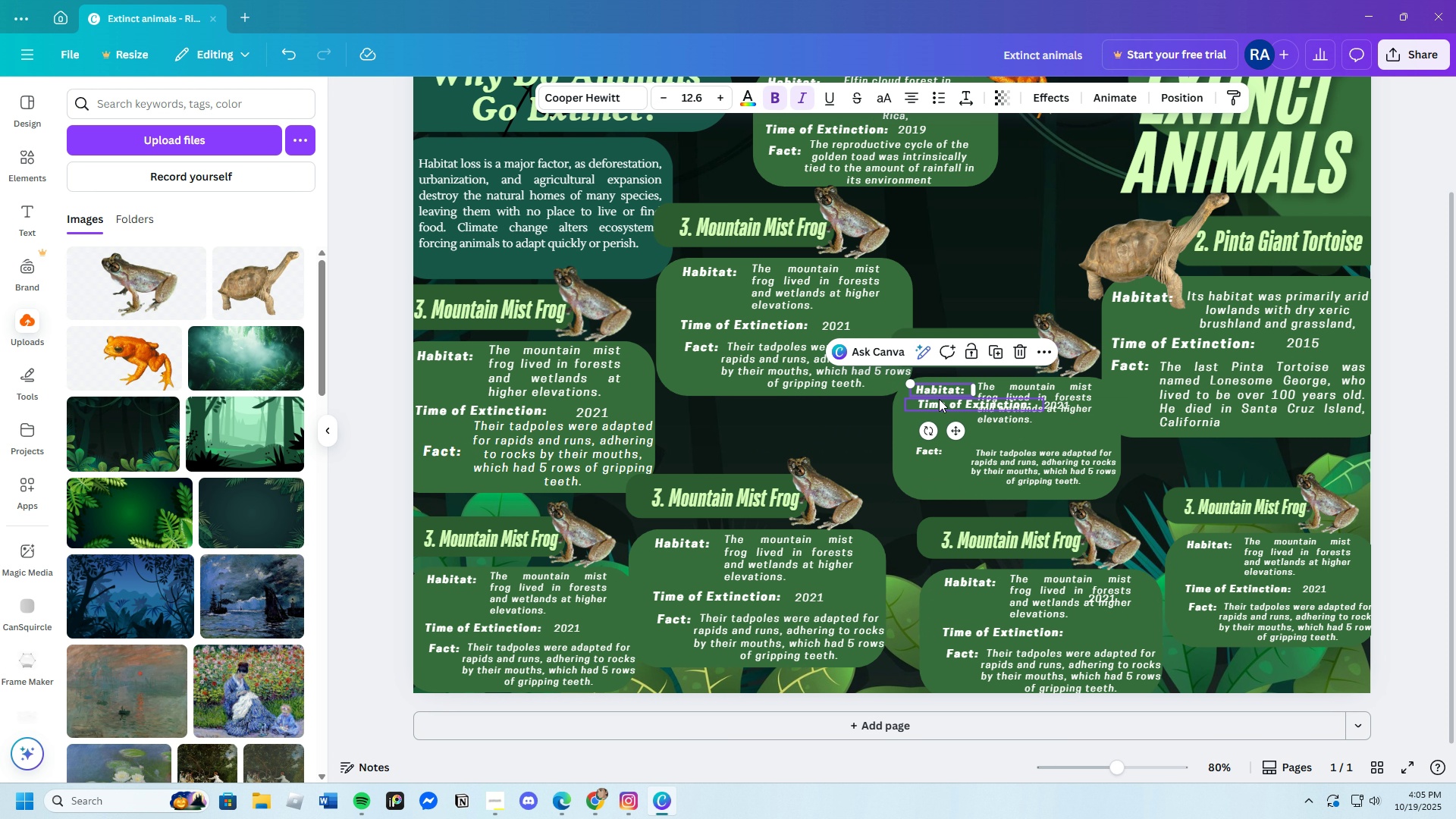 
left_click([940, 400])
 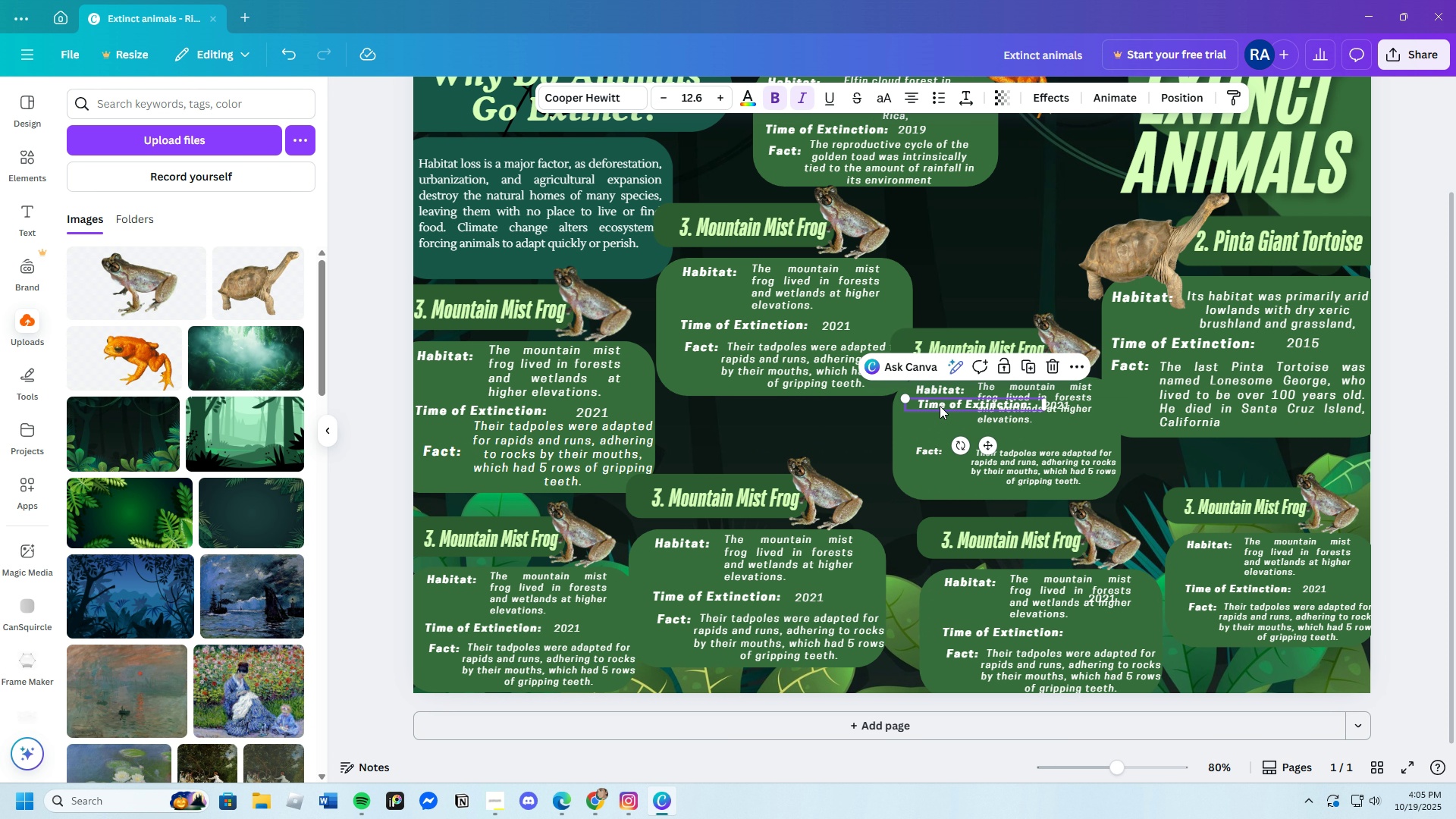 
left_click_drag(start_coordinate=[940, 400], to_coordinate=[936, 425])
 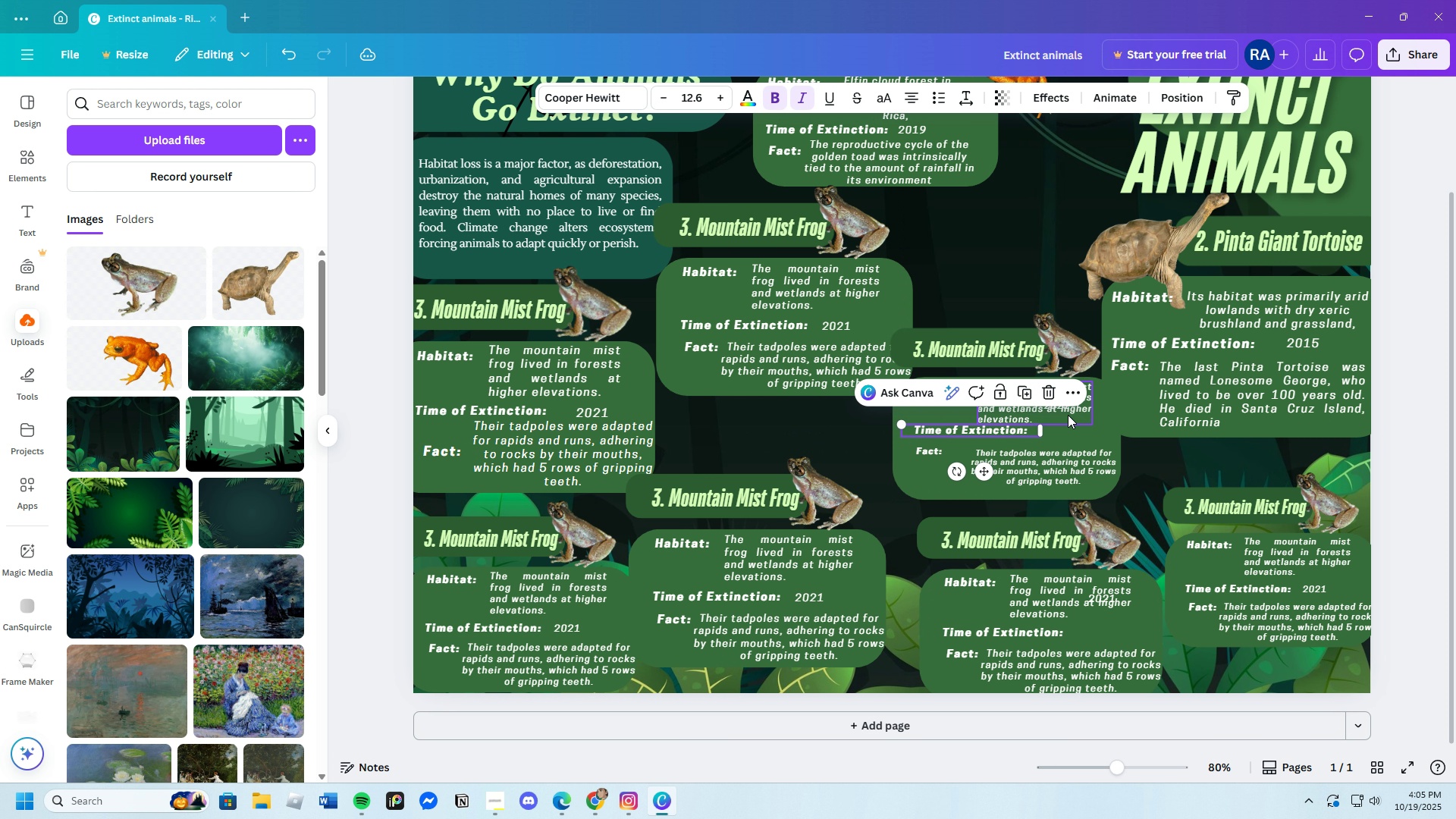 
left_click([1068, 415])
 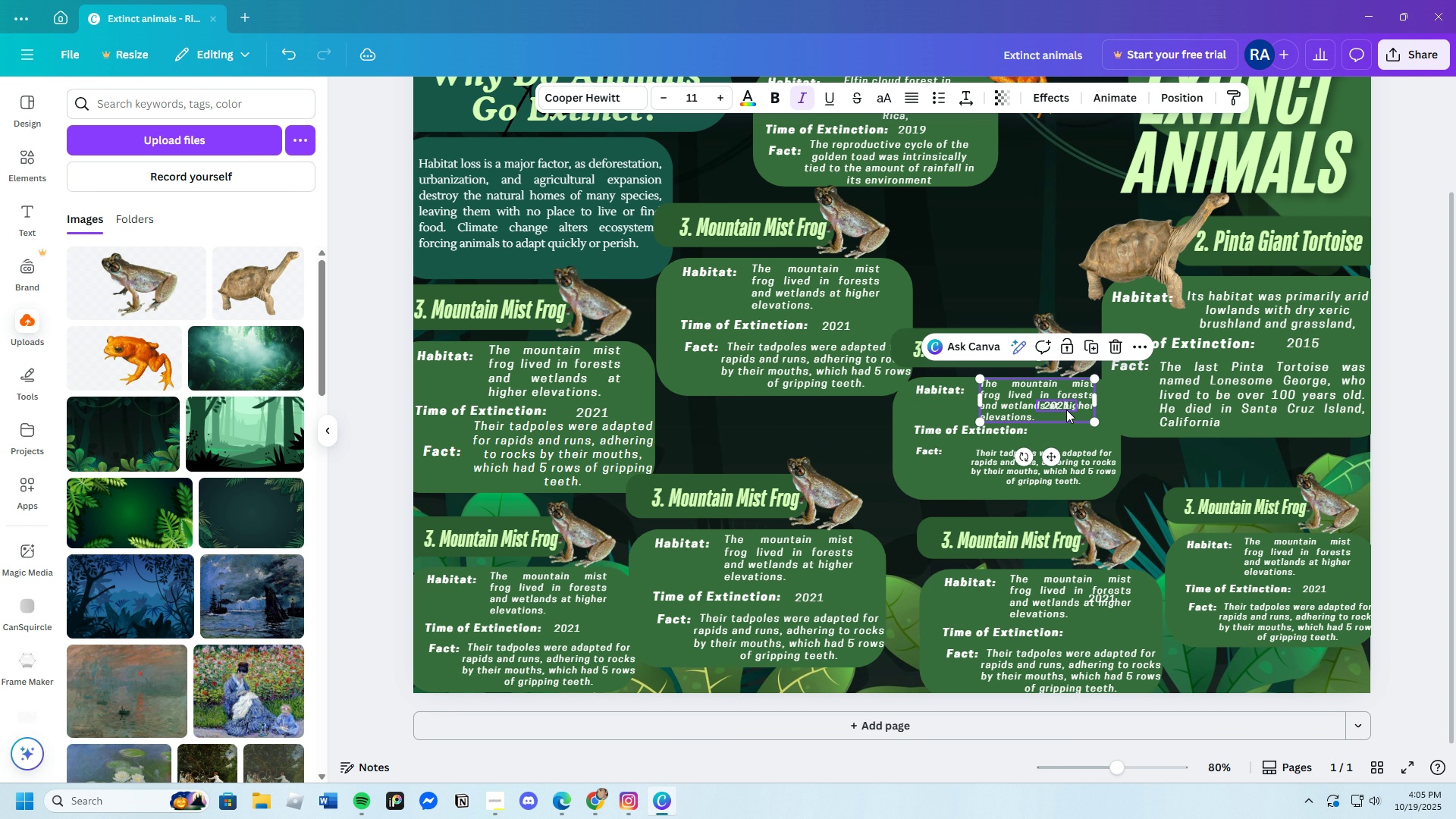 
left_click([1056, 406])
 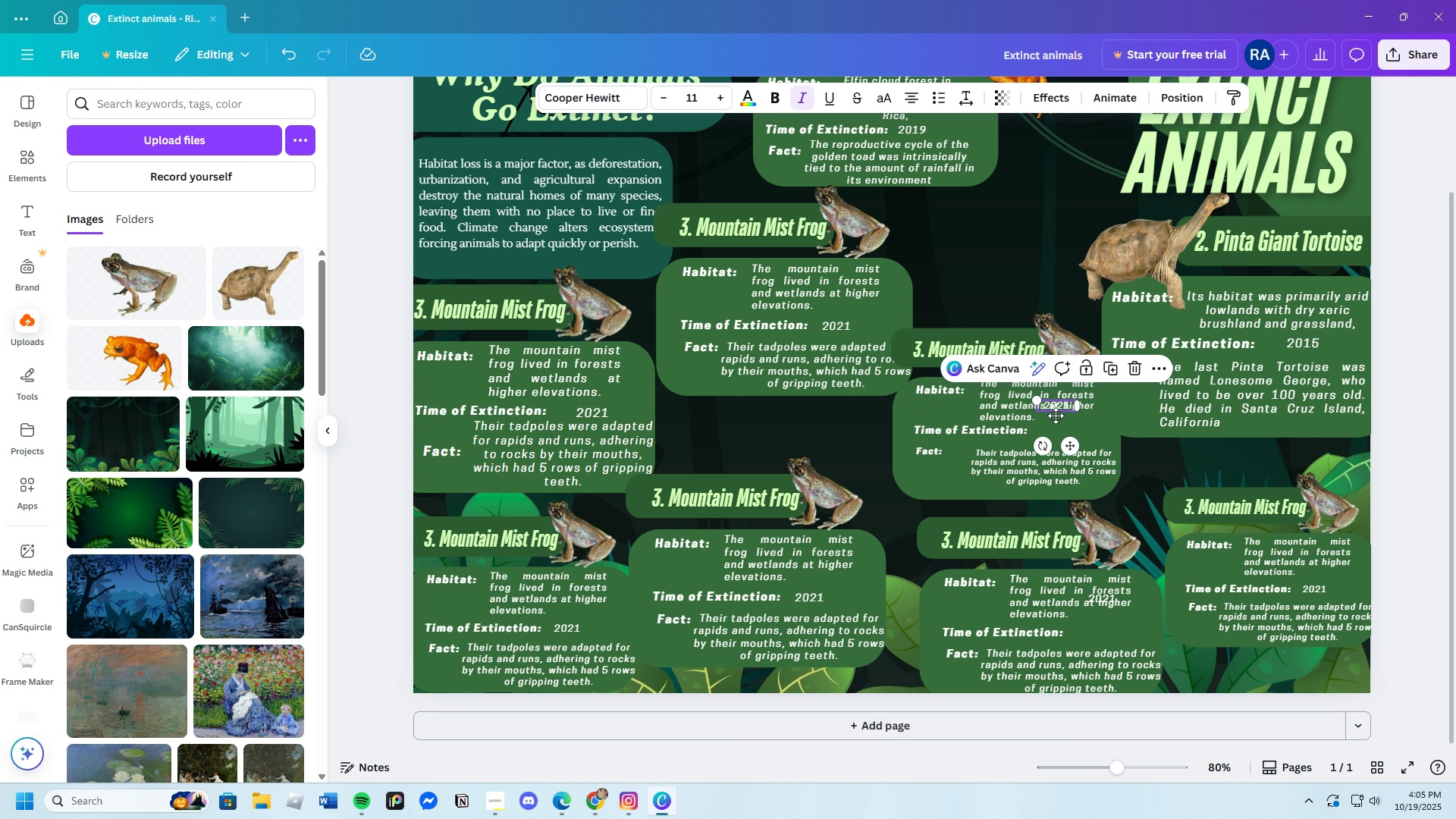 
left_click_drag(start_coordinate=[1056, 406], to_coordinate=[1052, 434])
 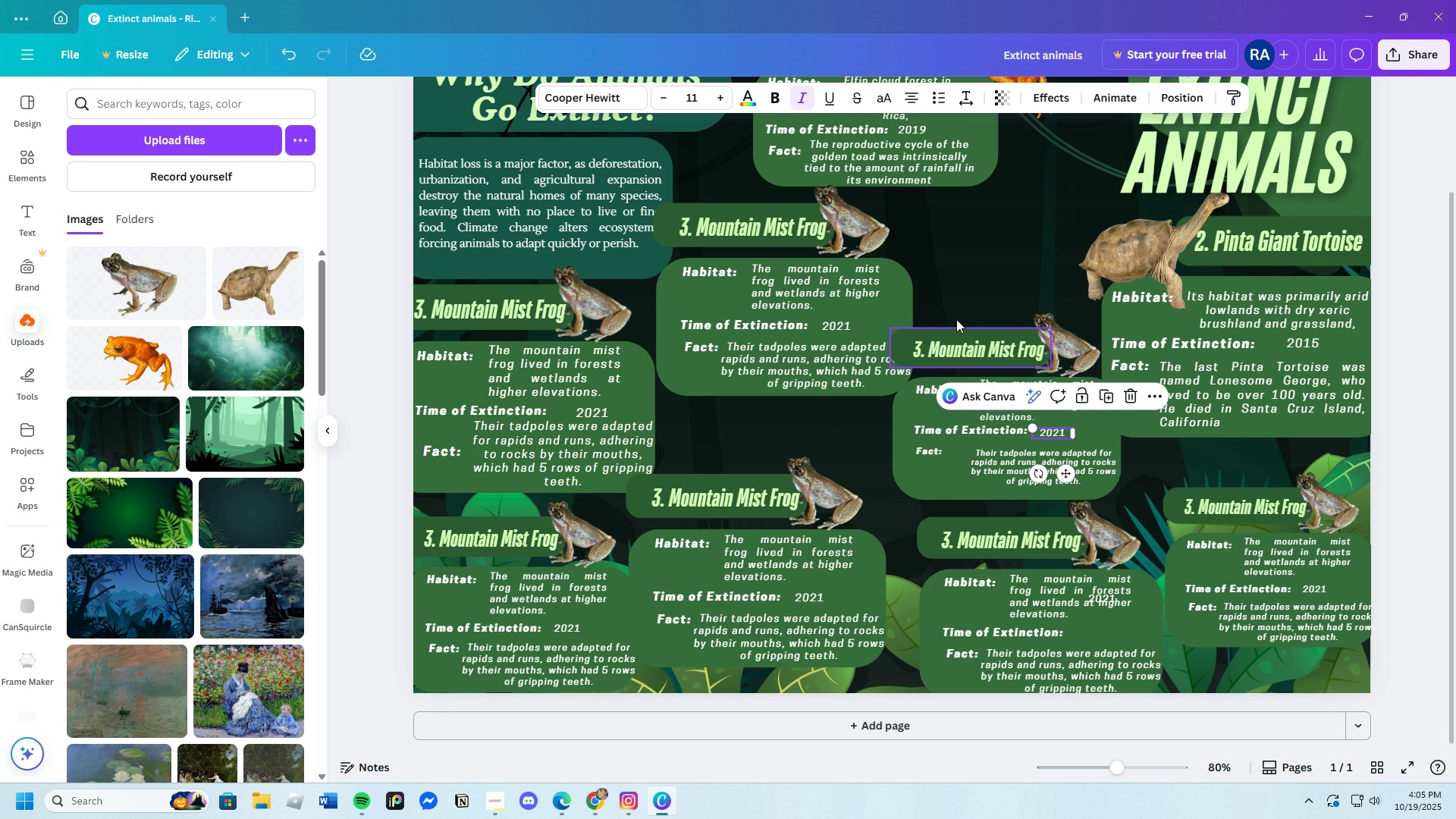 
mouse_move([957, 312])
 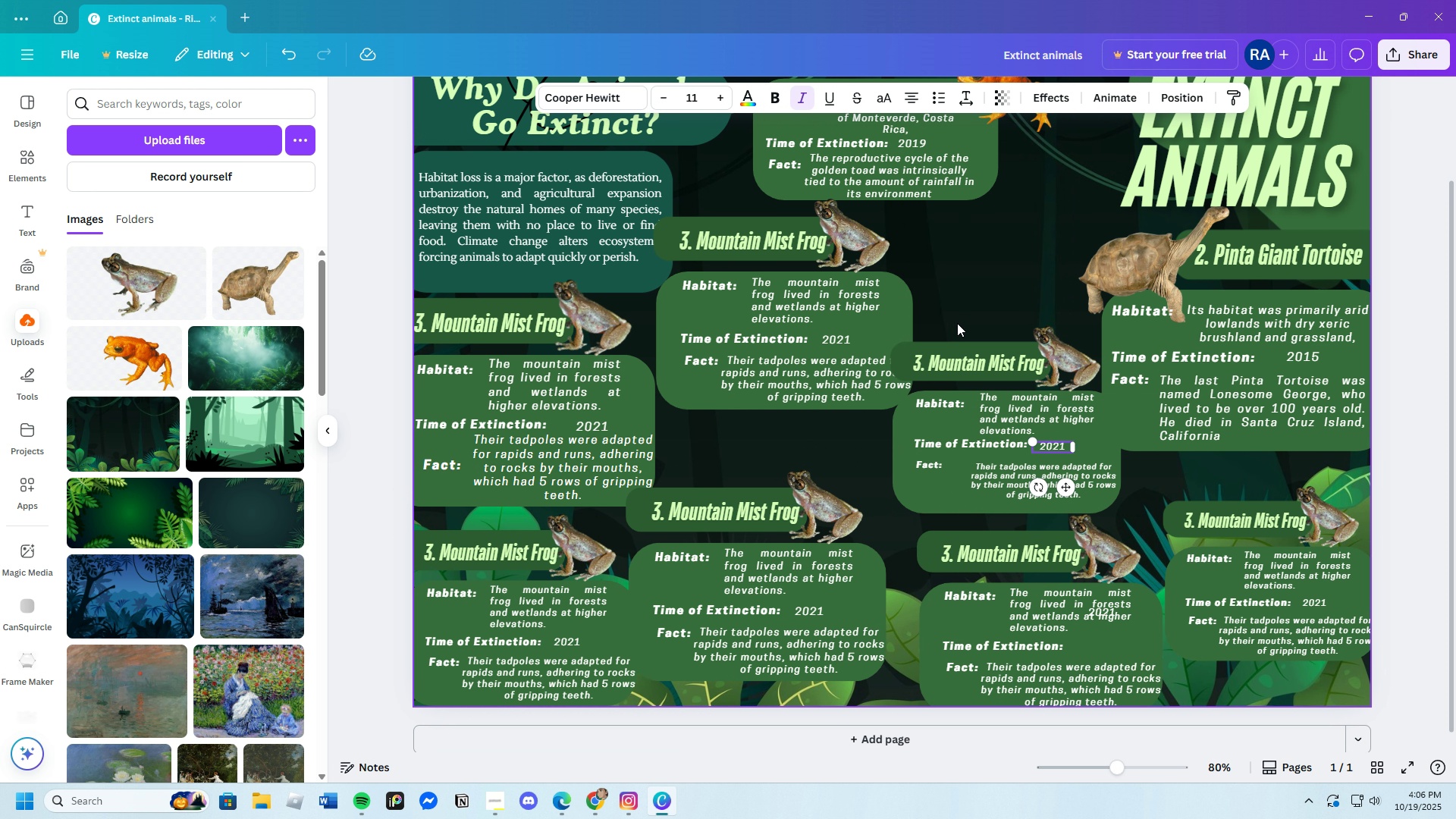 
scroll: coordinate [957, 323], scroll_direction: up, amount: 2.0
 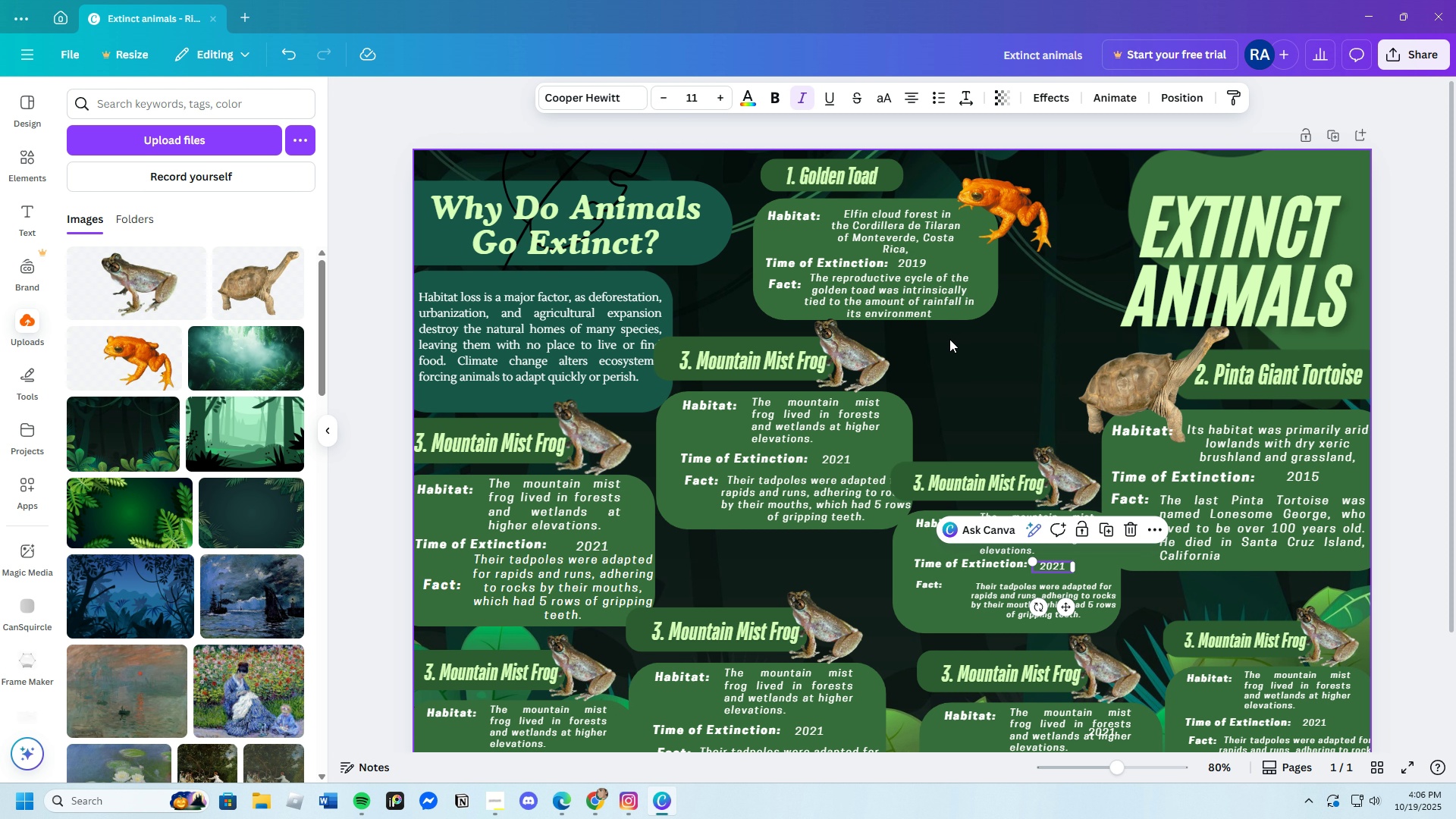 
scroll: coordinate [938, 370], scroll_direction: none, amount: 0.0
 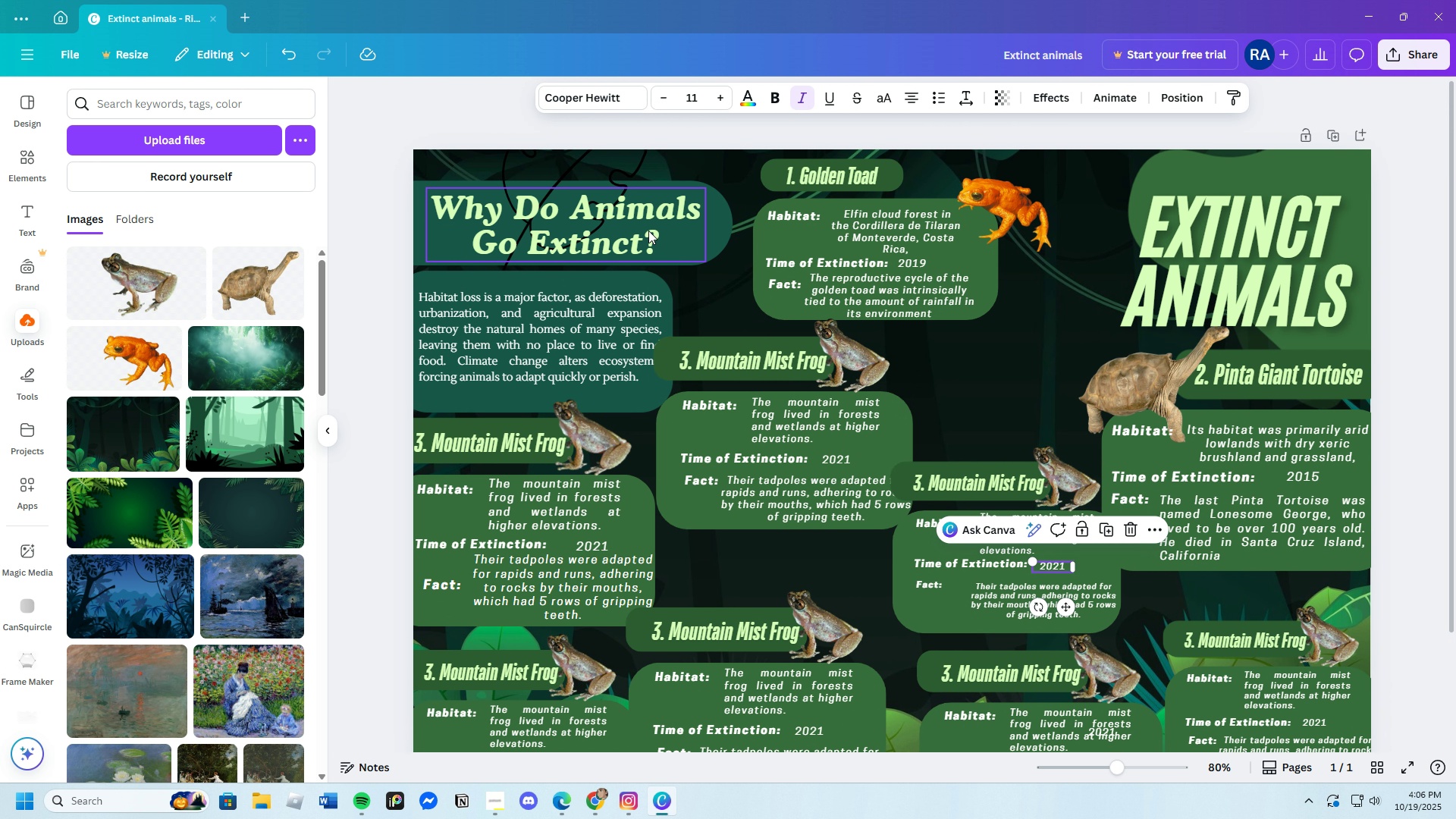 
left_click_drag(start_coordinate=[477, 165], to_coordinate=[490, 177])
 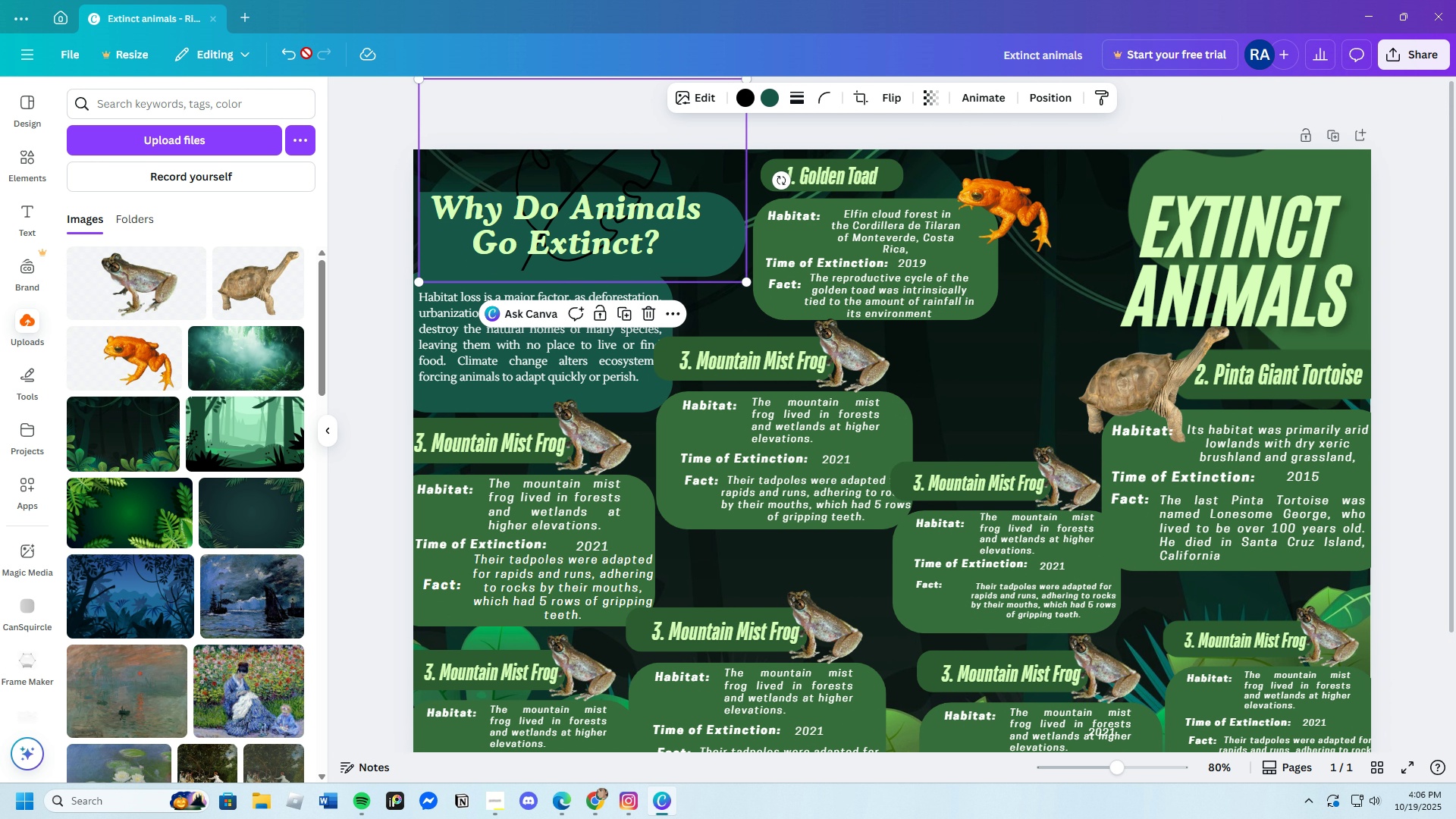 
left_click([293, 52])
 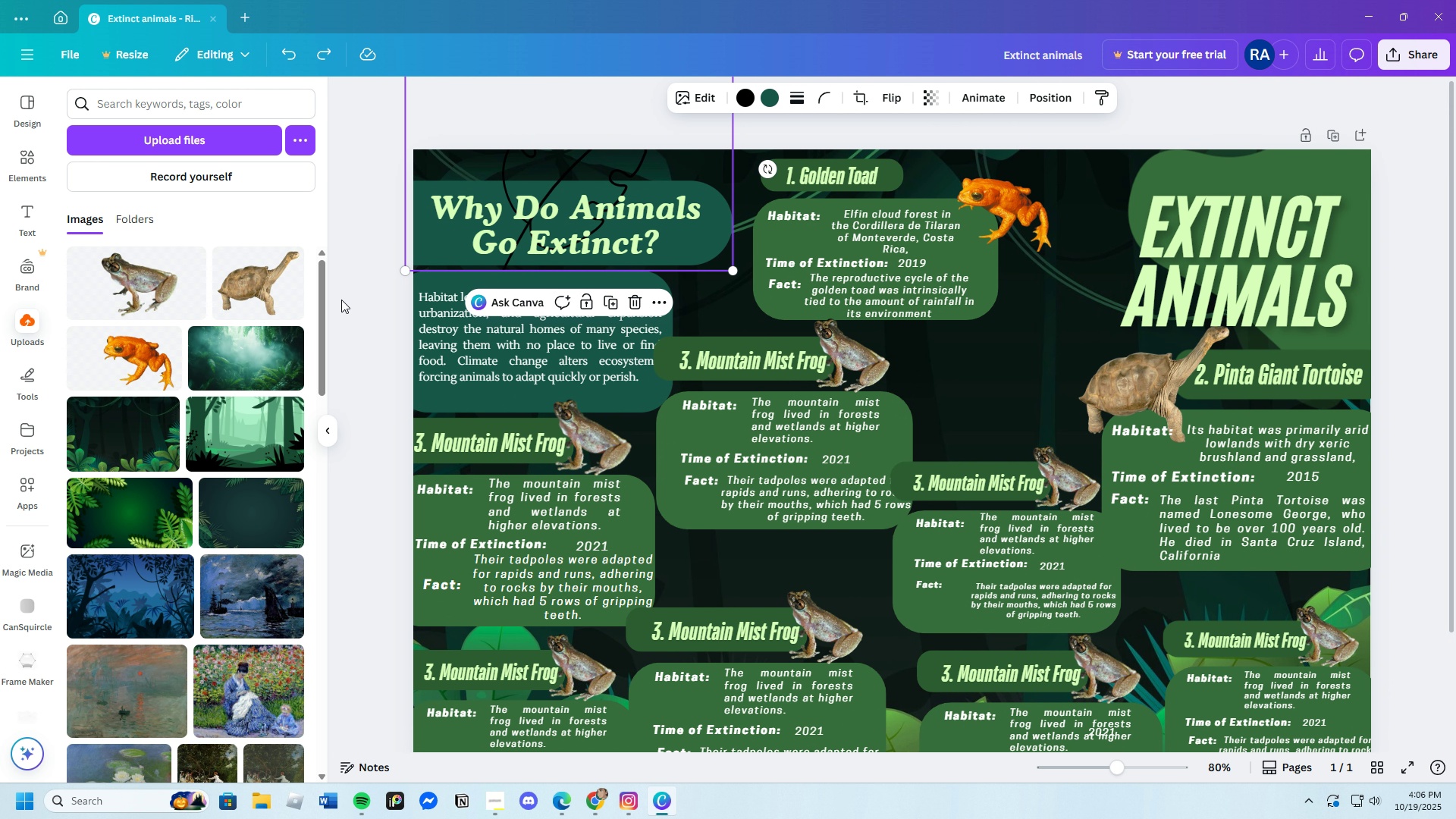 
left_click_drag(start_coordinate=[362, 289], to_coordinate=[453, 243])
 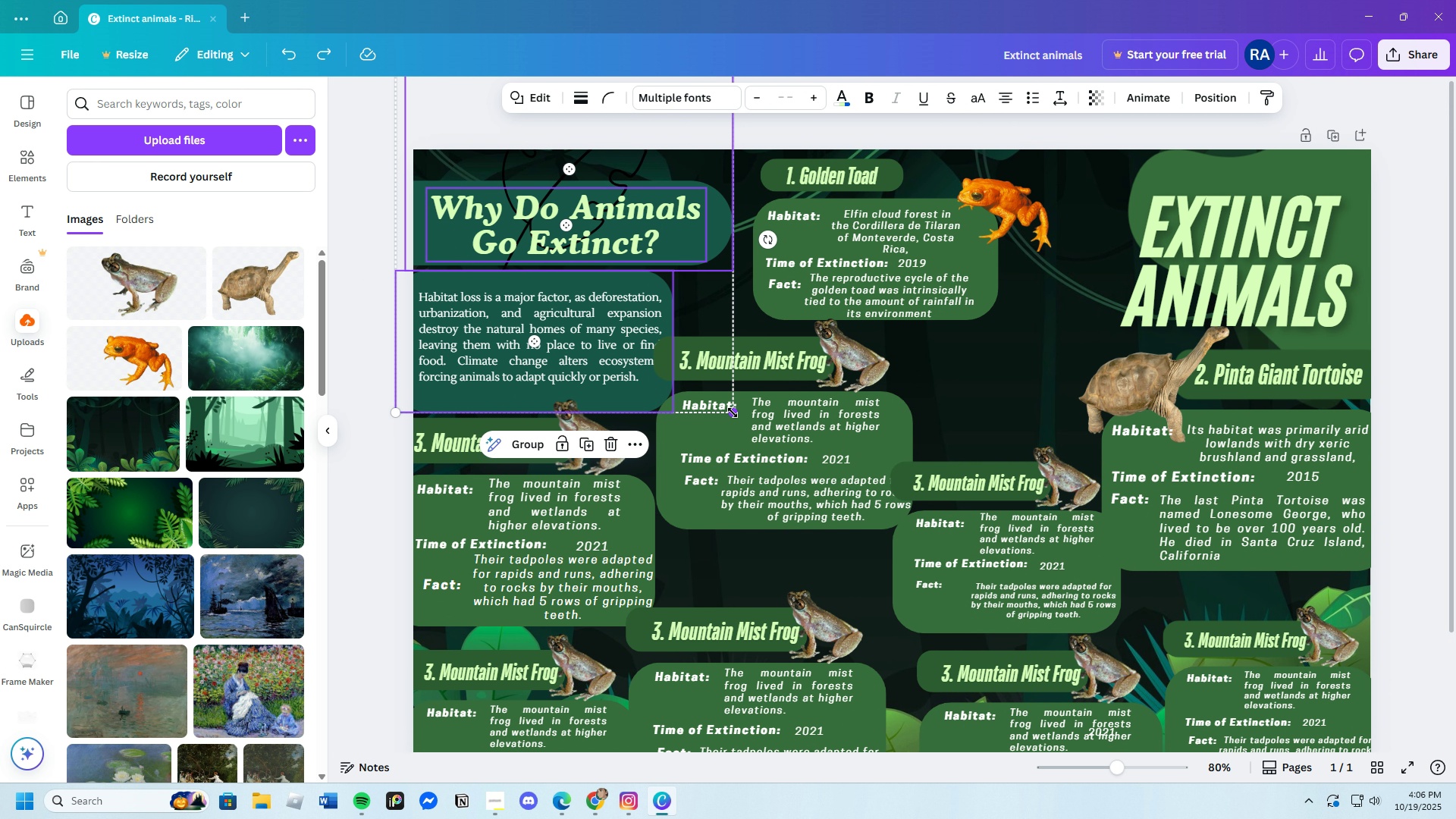 
left_click_drag(start_coordinate=[733, 413], to_coordinate=[667, 351])
 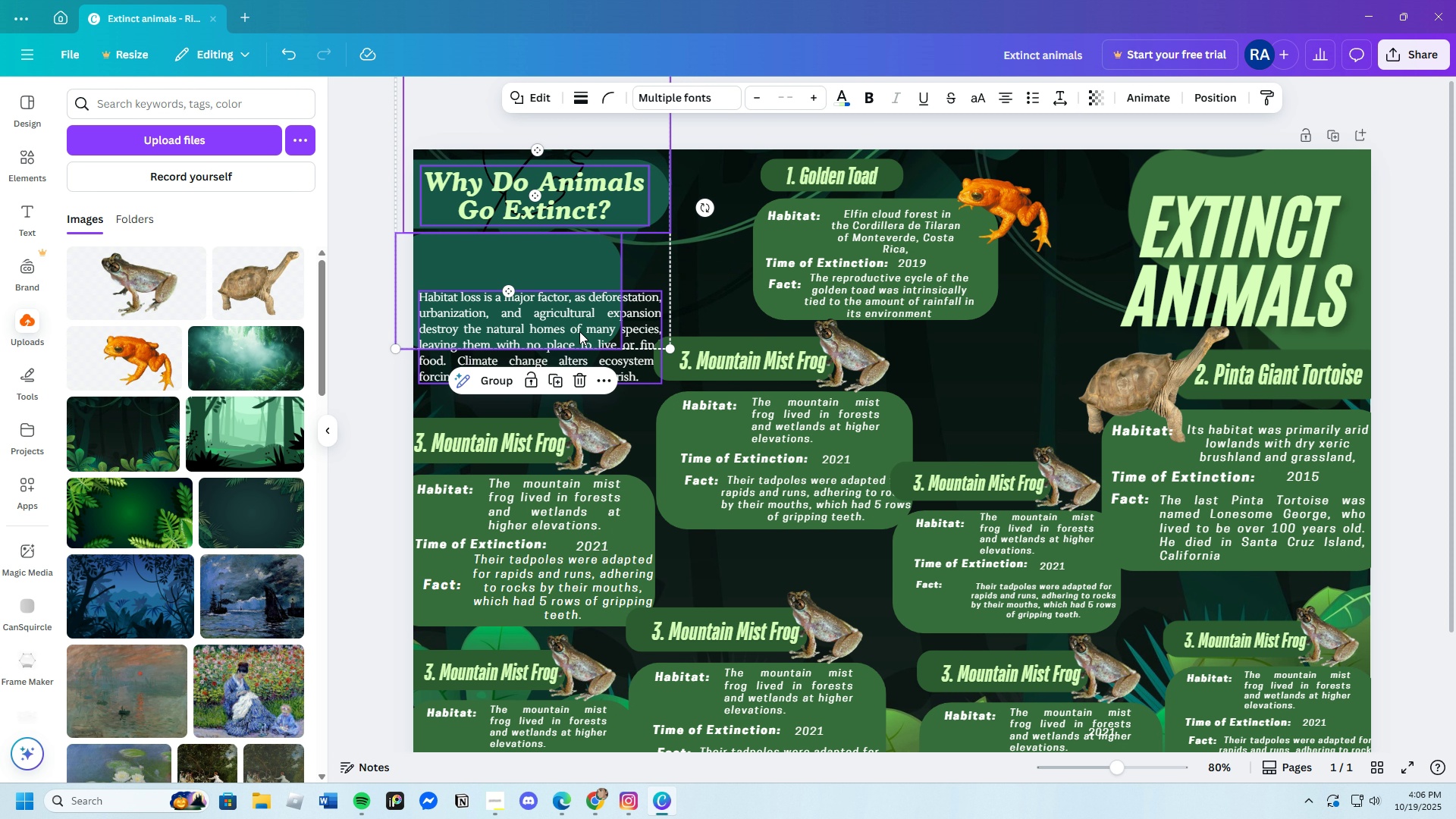 
left_click_drag(start_coordinate=[579, 329], to_coordinate=[579, 305])
 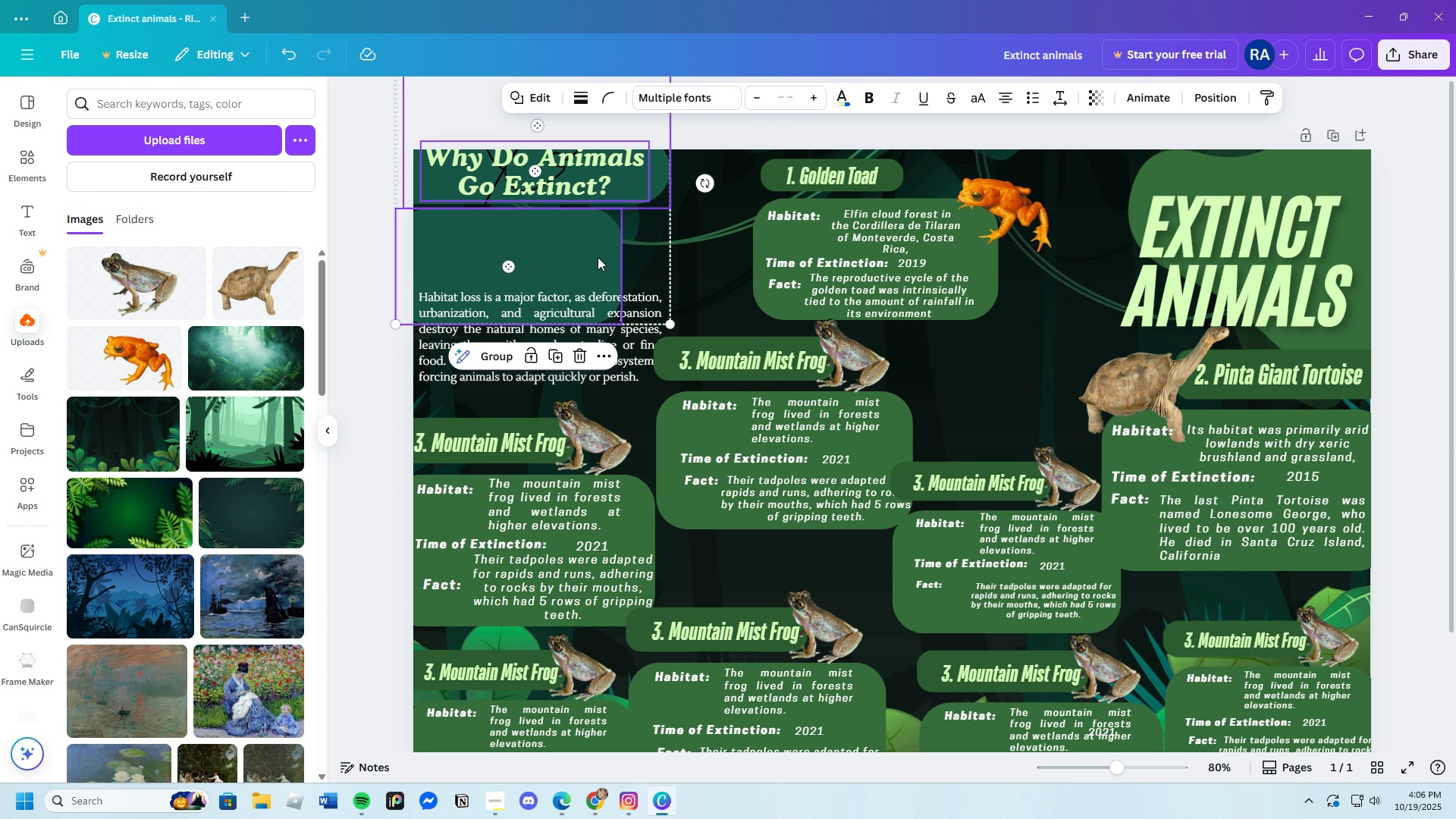 
left_click_drag(start_coordinate=[598, 256], to_coordinate=[600, 278])
 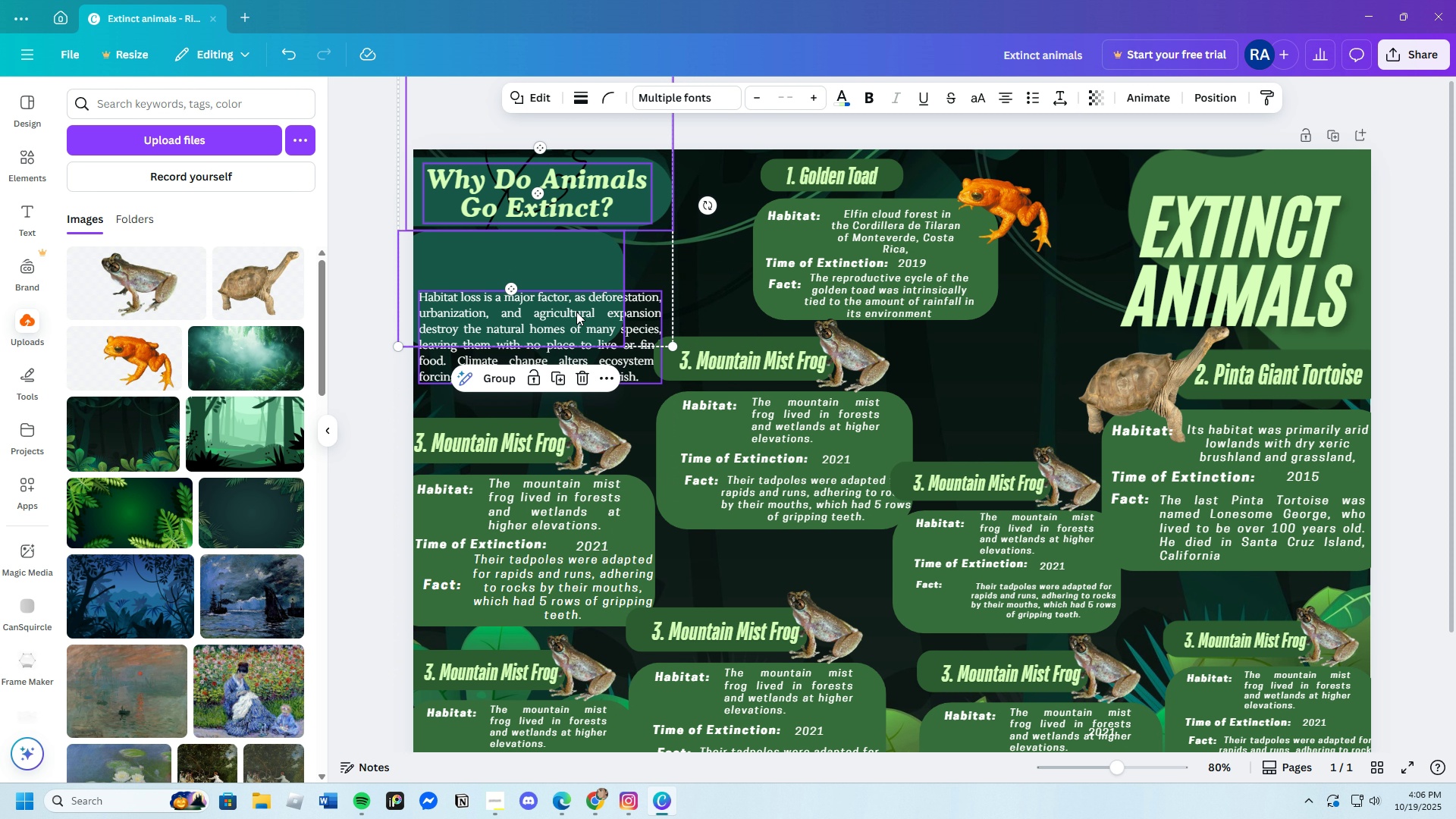 
left_click([576, 312])
 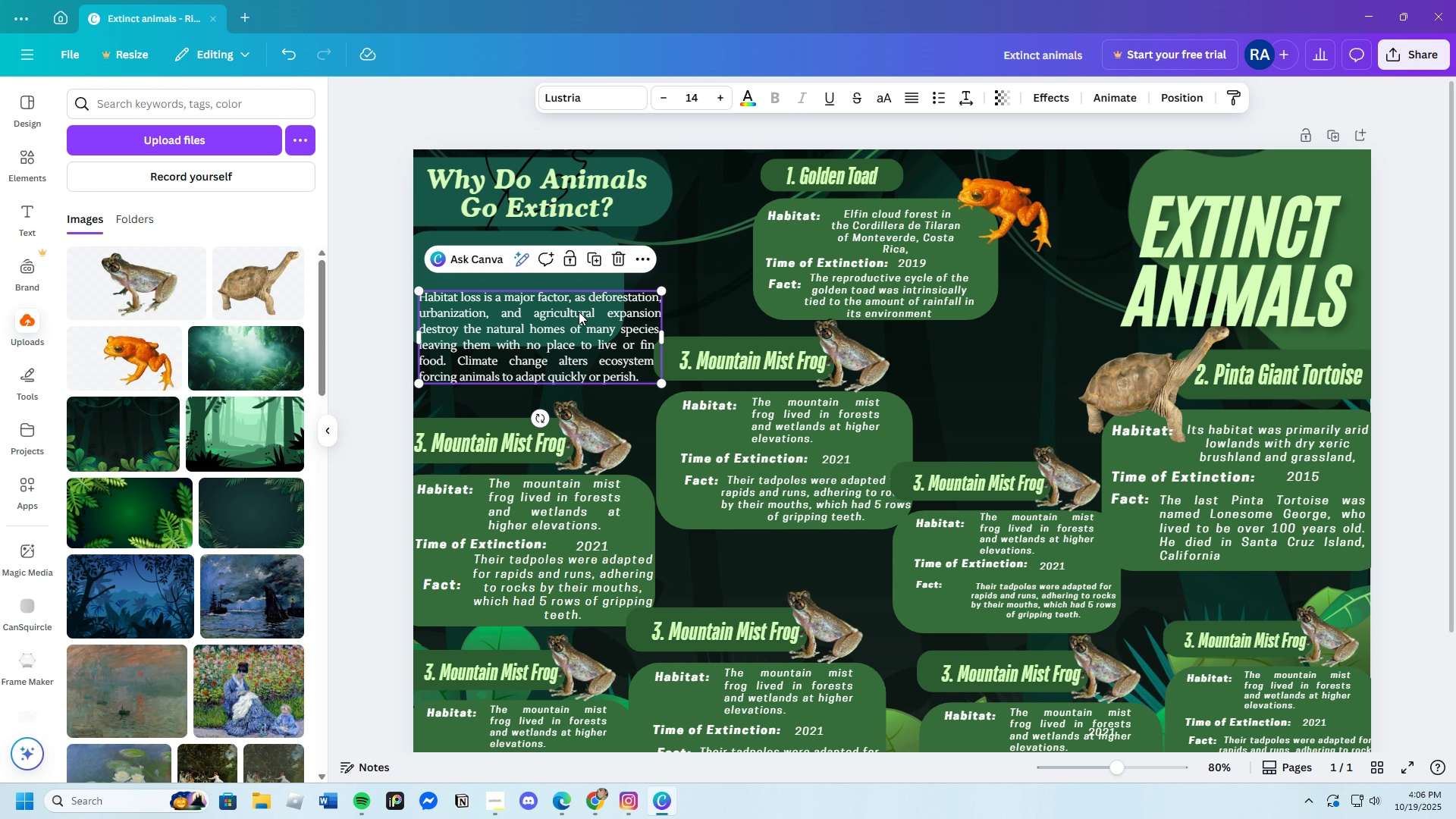 
left_click_drag(start_coordinate=[576, 315], to_coordinate=[579, 269])
 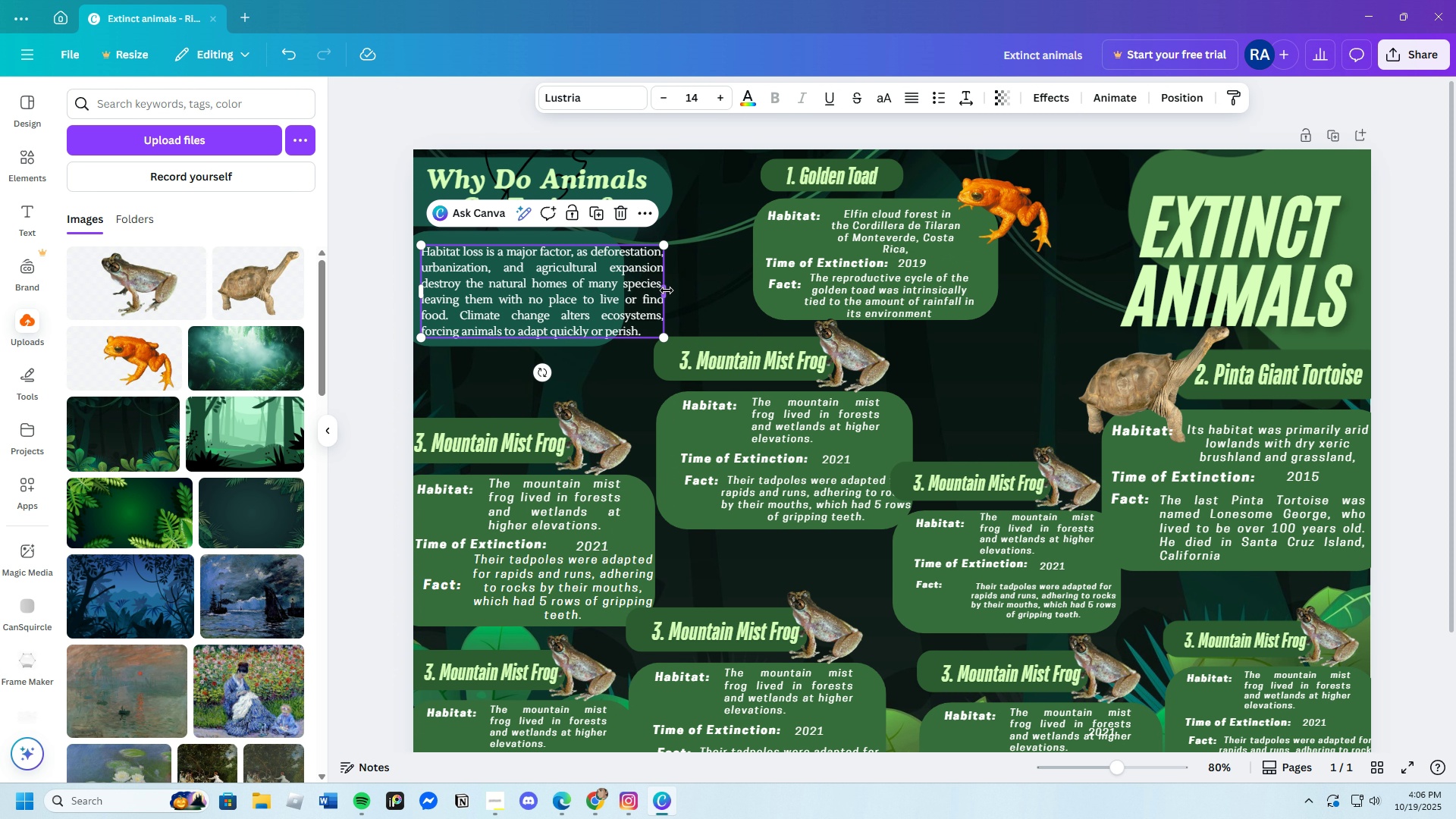 
left_click_drag(start_coordinate=[667, 290], to_coordinate=[629, 290])
 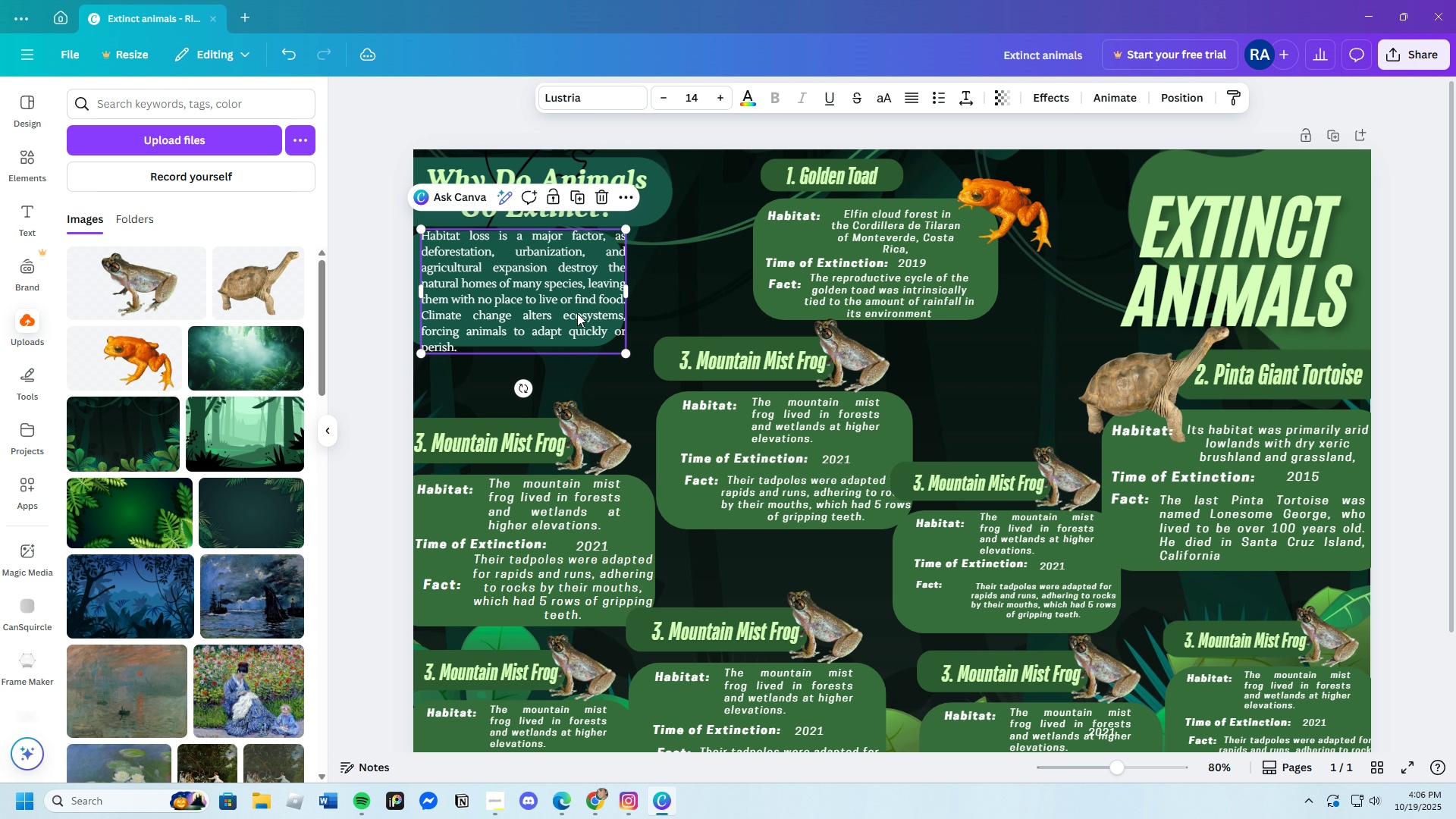 
left_click_drag(start_coordinate=[577, 312], to_coordinate=[626, 315])
 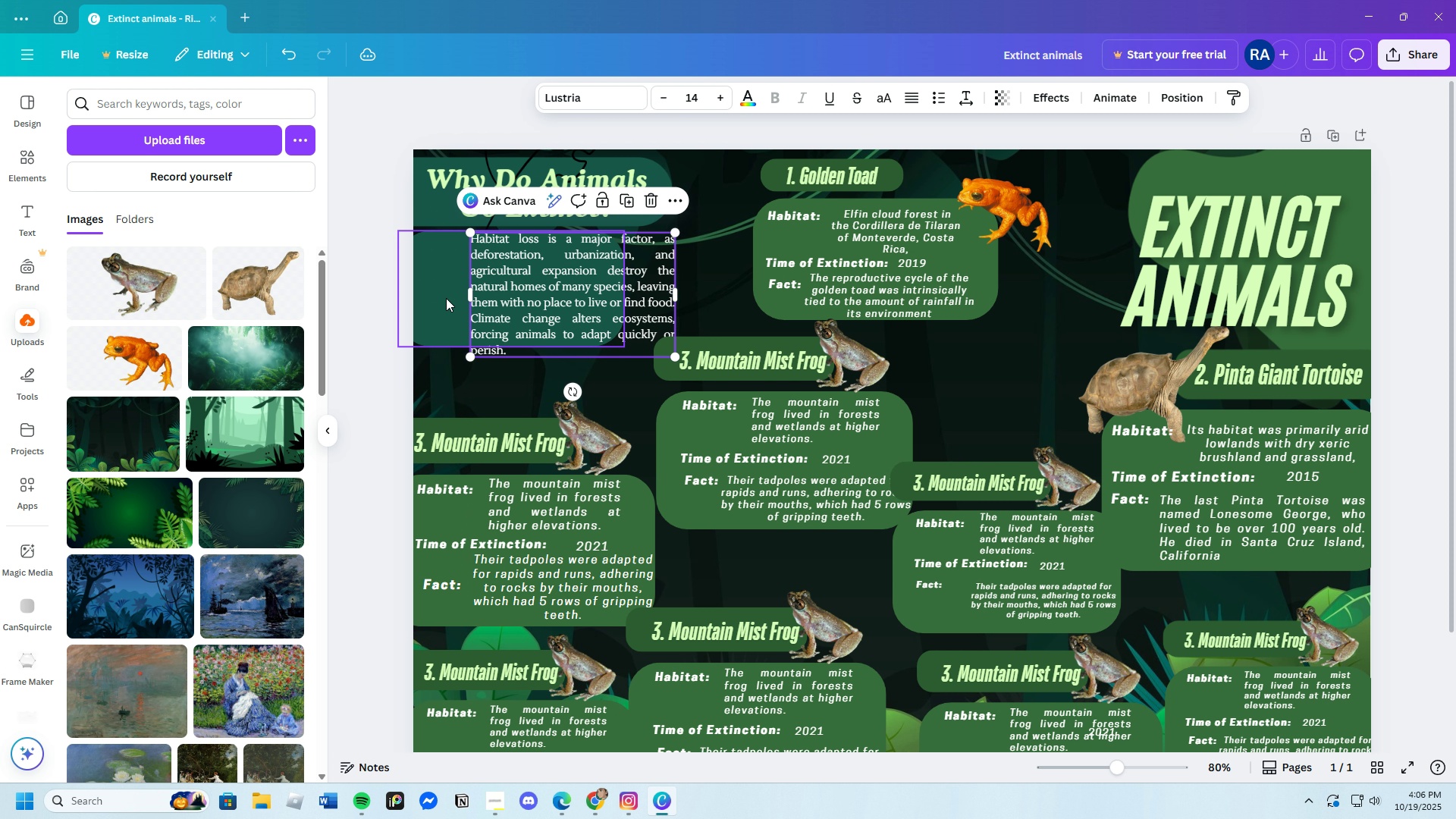 
left_click([446, 298])
 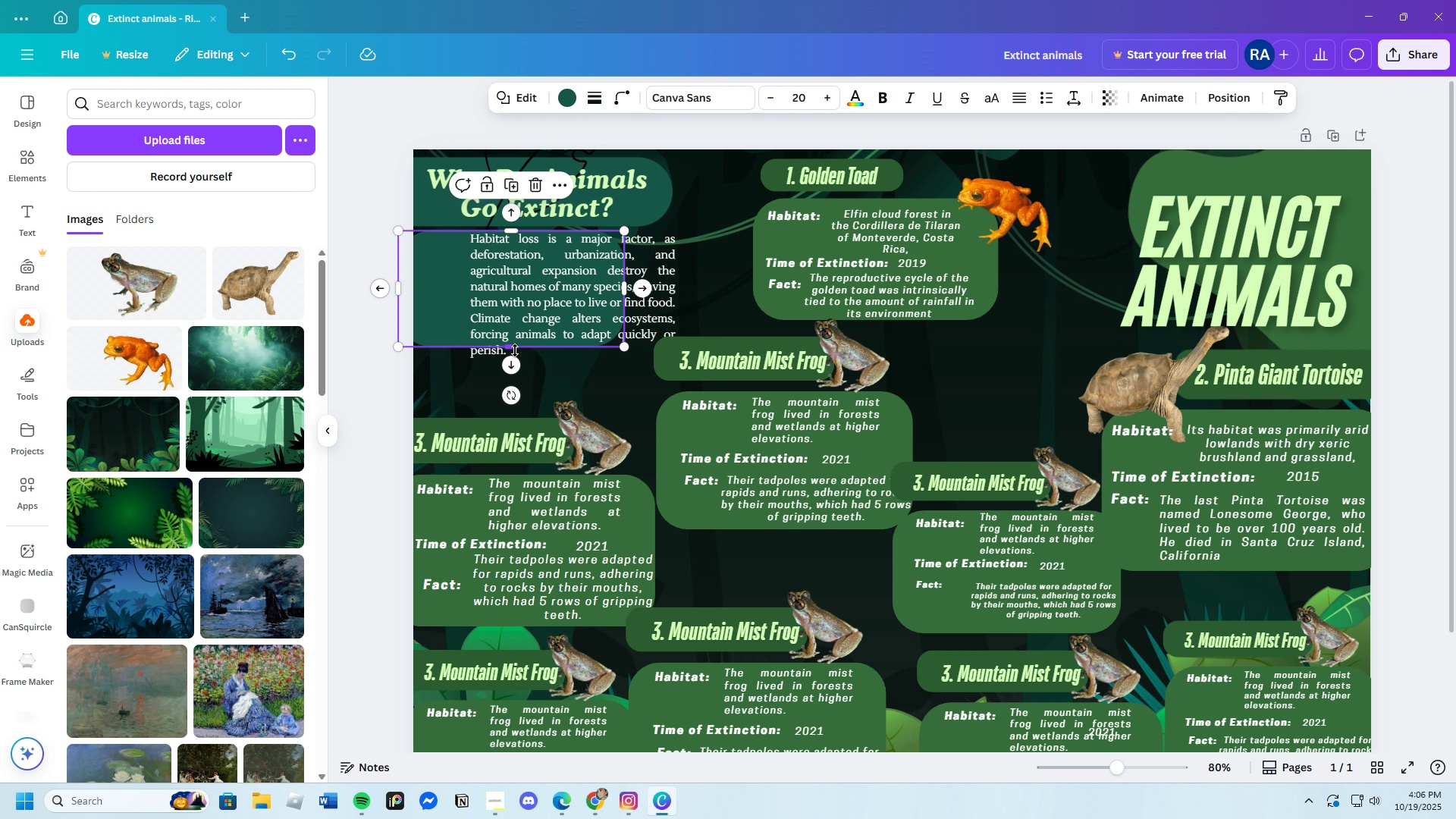 
left_click_drag(start_coordinate=[515, 348], to_coordinate=[524, 372])
 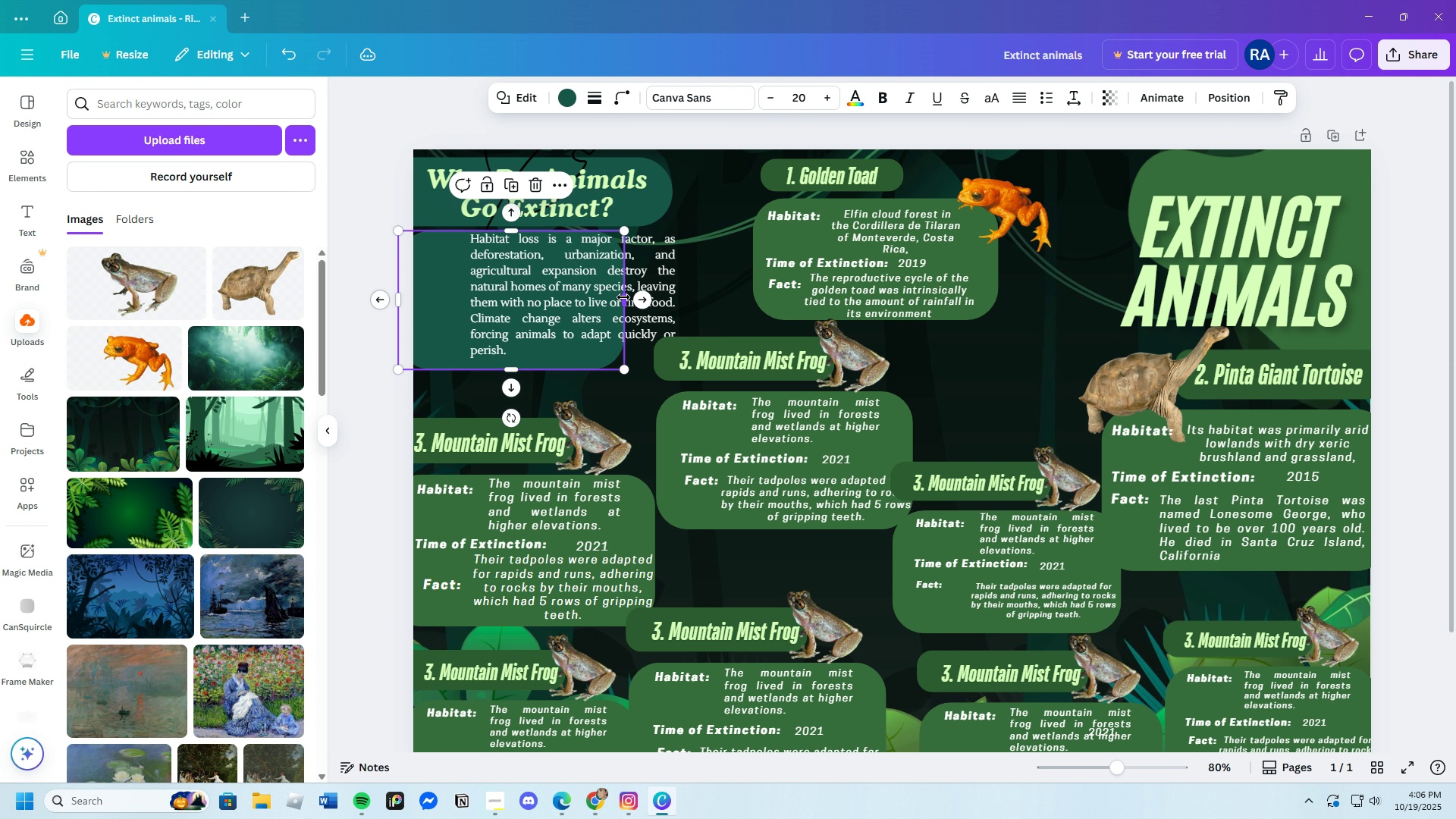 
left_click_drag(start_coordinate=[623, 297], to_coordinate=[635, 297])
 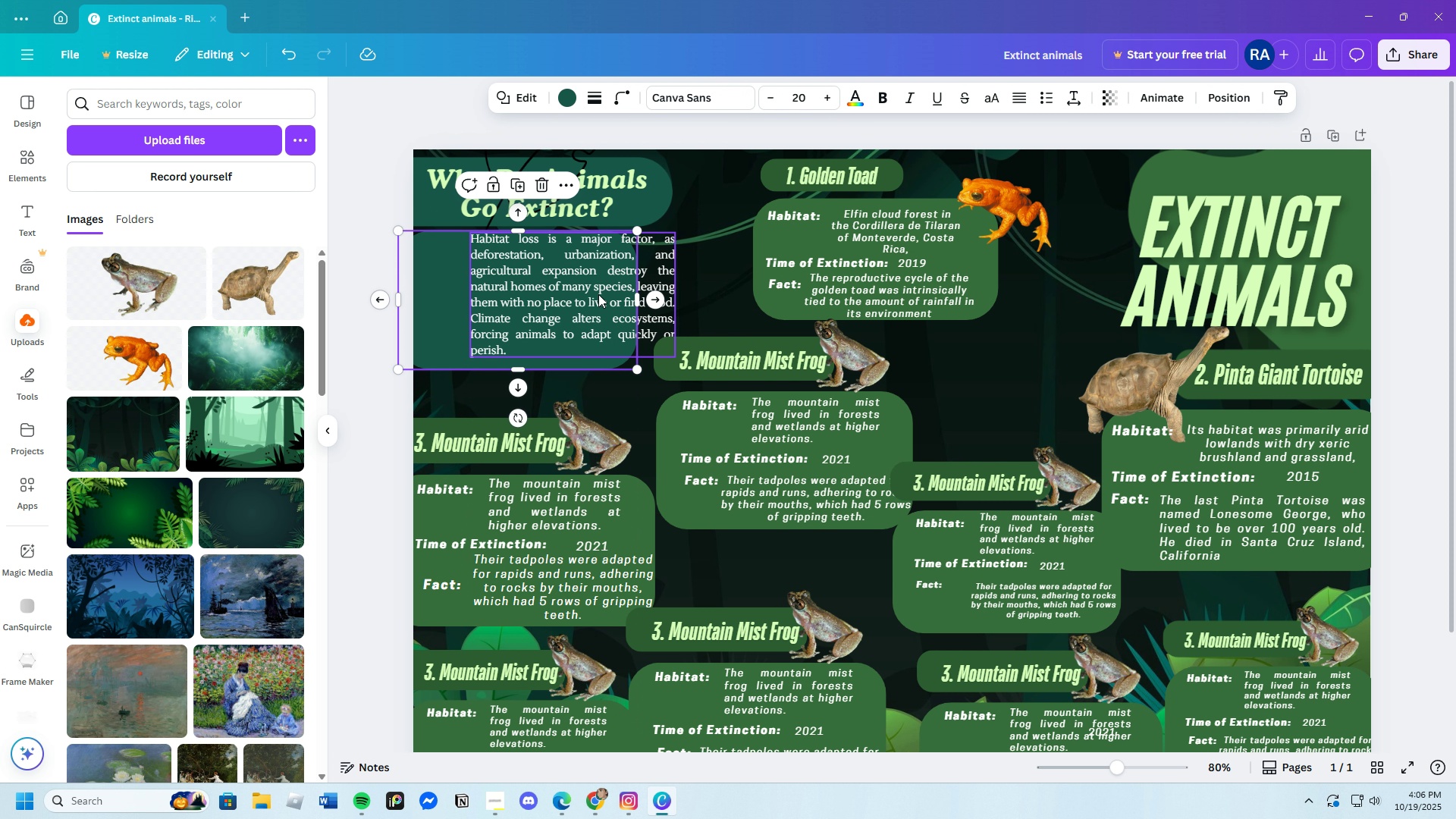 
left_click([598, 294])
 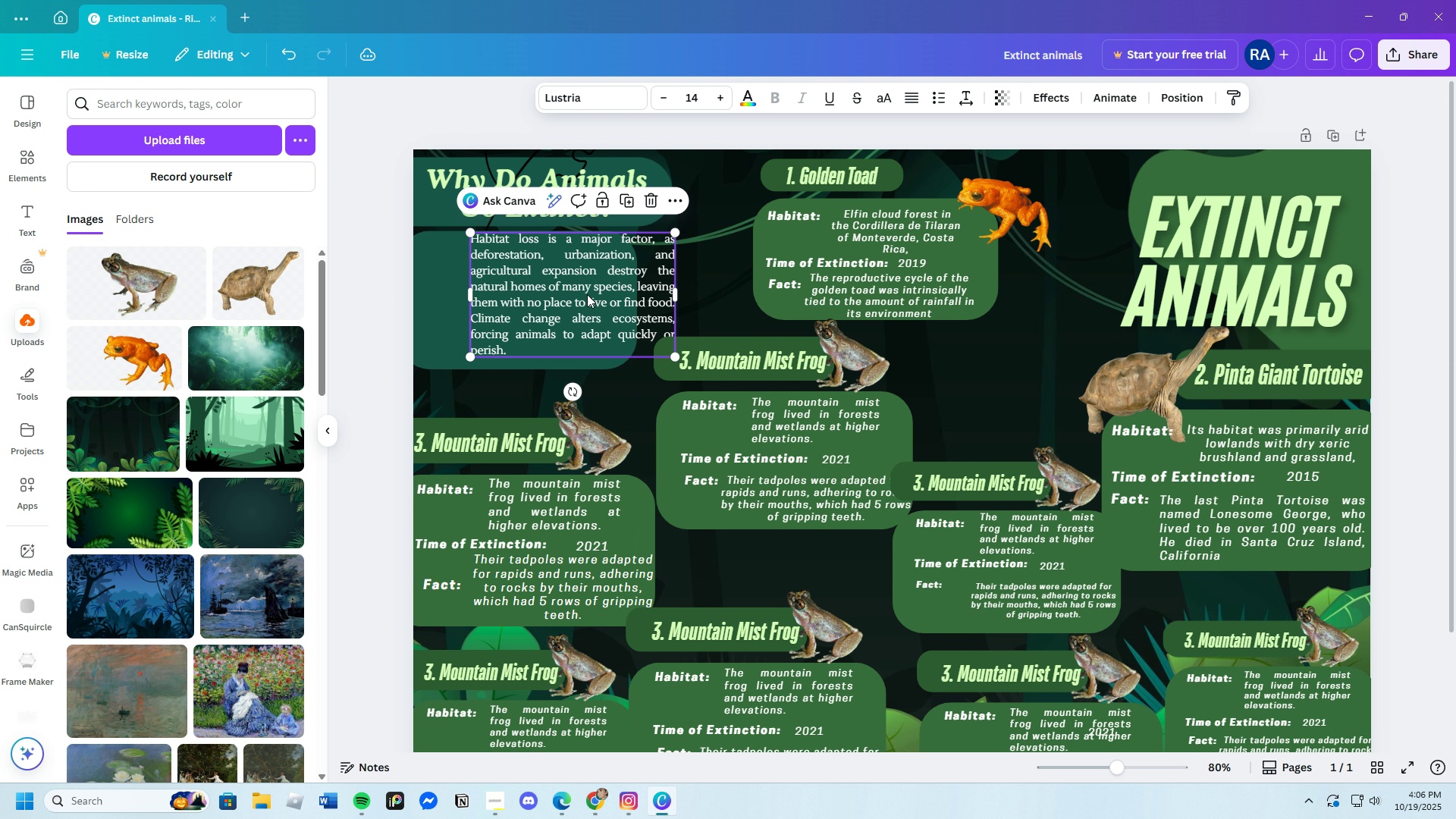 
left_click_drag(start_coordinate=[596, 294], to_coordinate=[548, 298])
 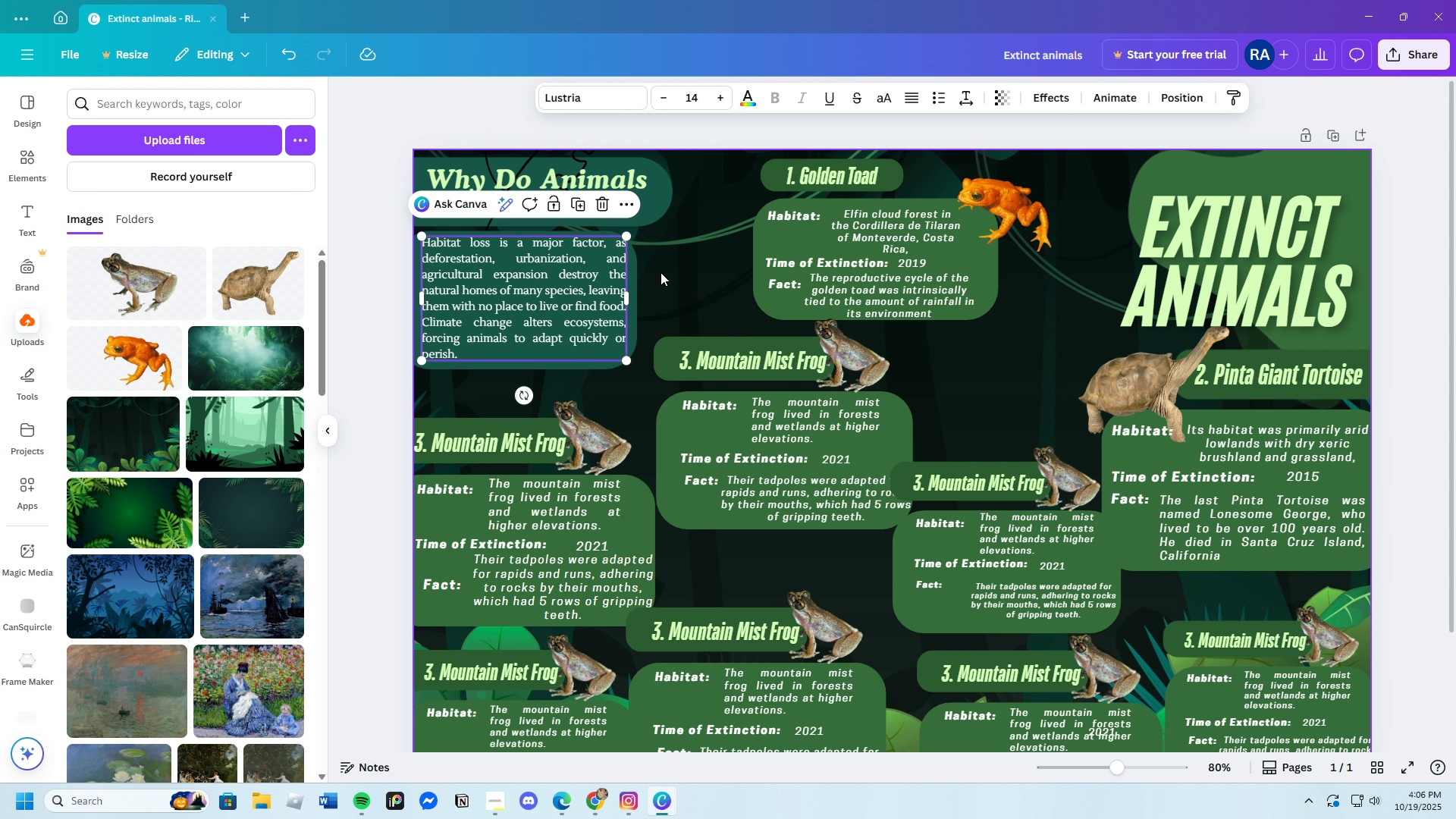 
left_click([661, 272])
 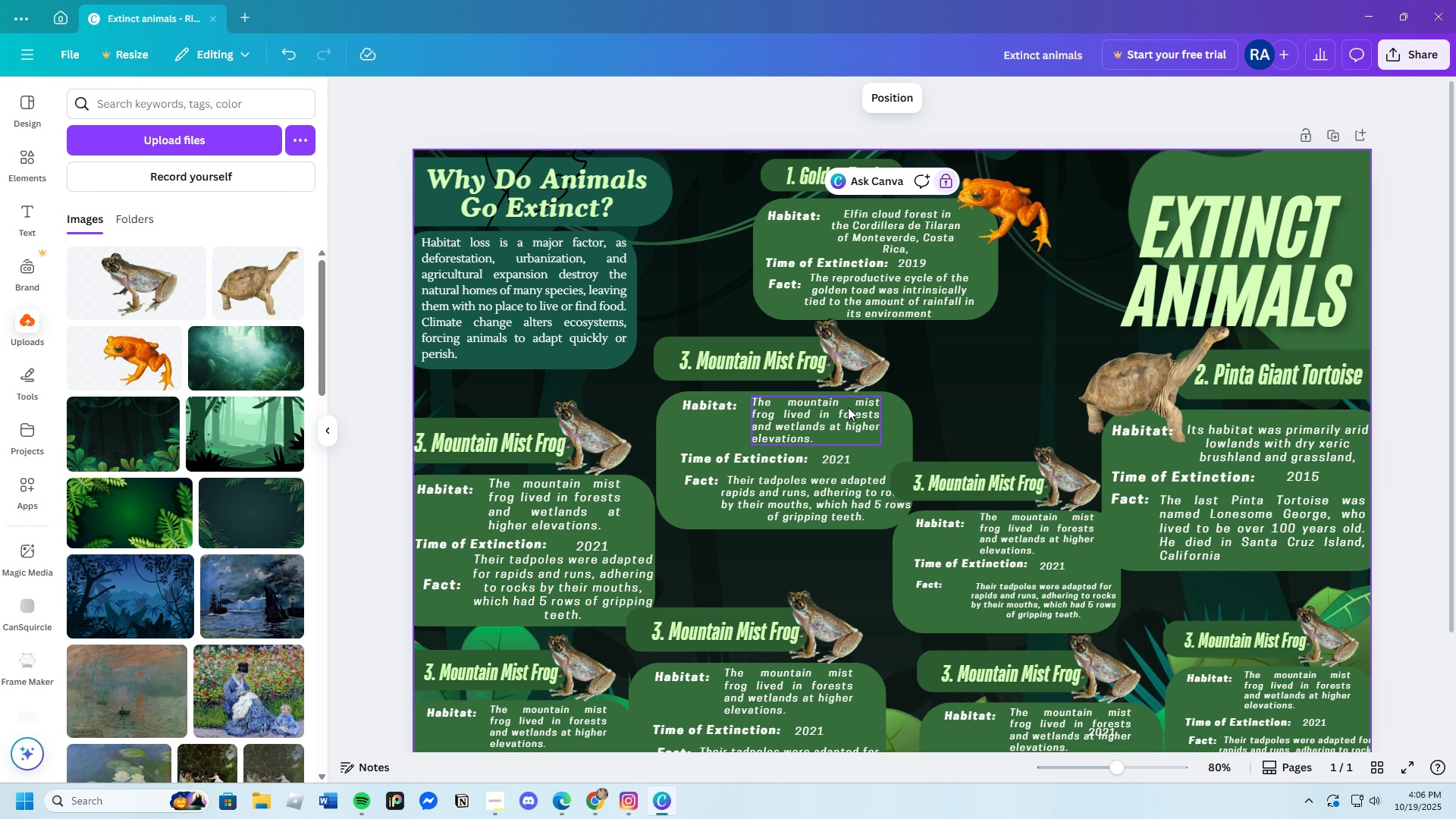 
scroll: coordinate [833, 301], scroll_direction: up, amount: 3.0
 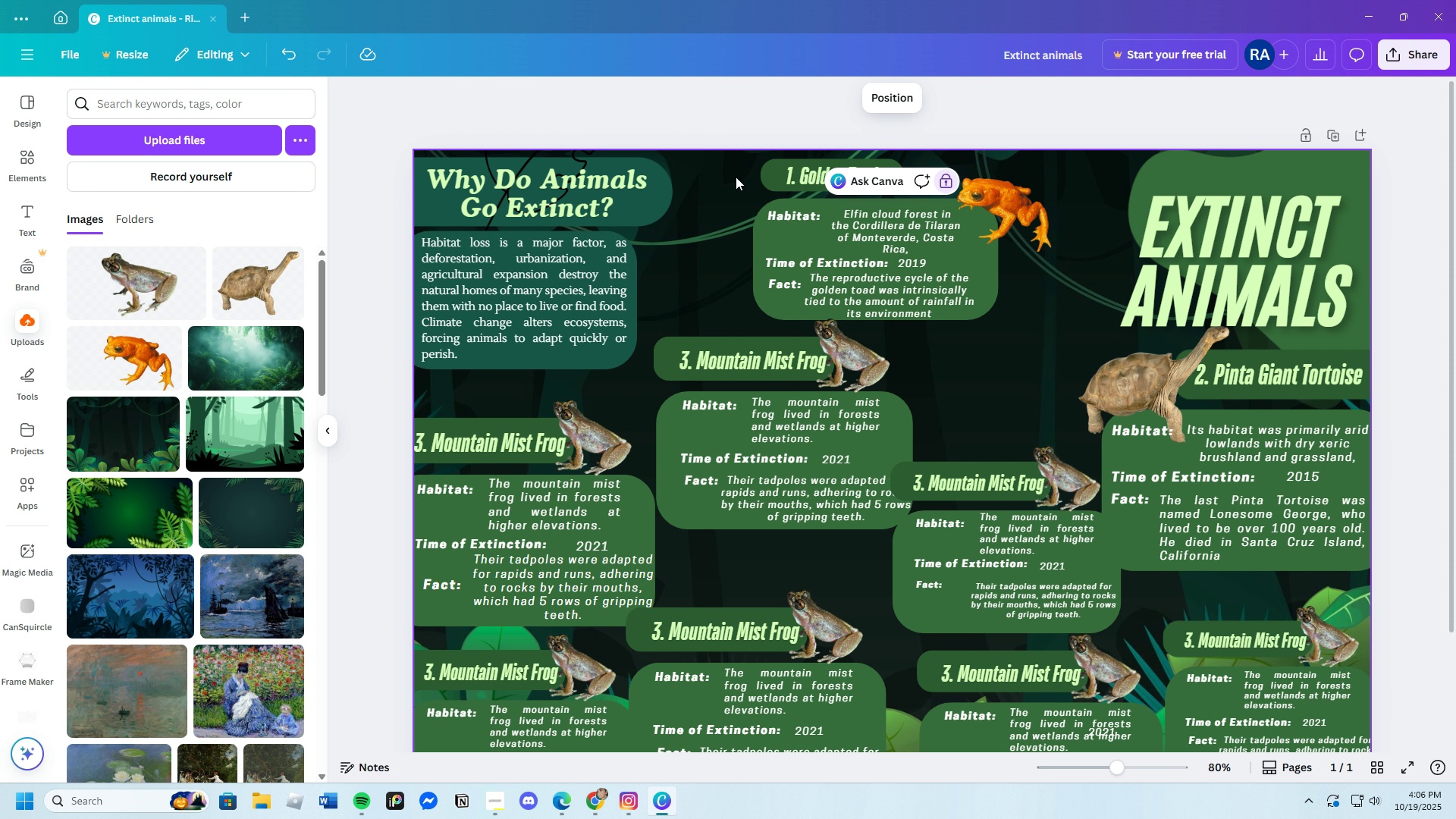 
left_click([739, 175])
 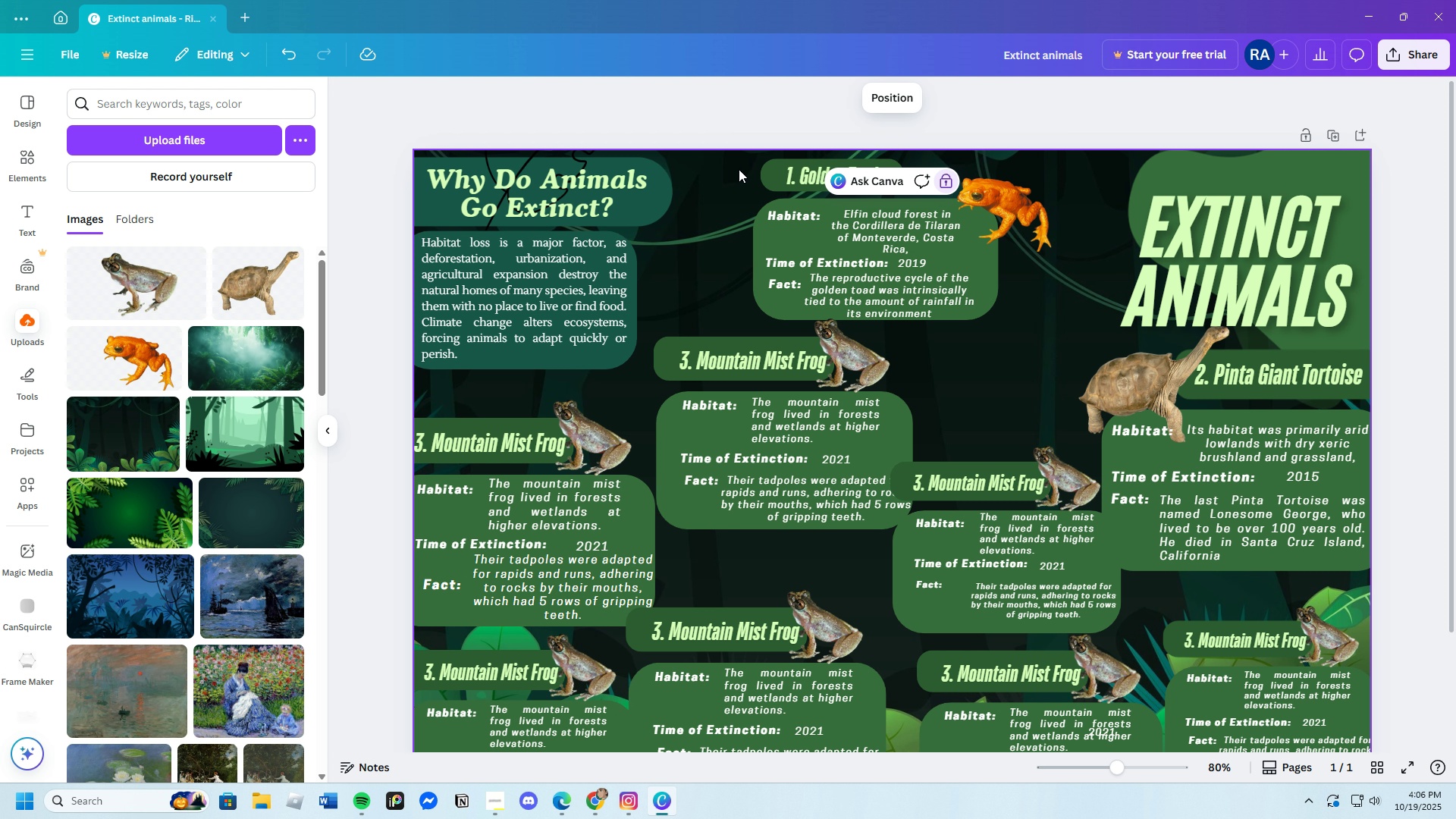 
left_click_drag(start_coordinate=[739, 169], to_coordinate=[956, 326])
 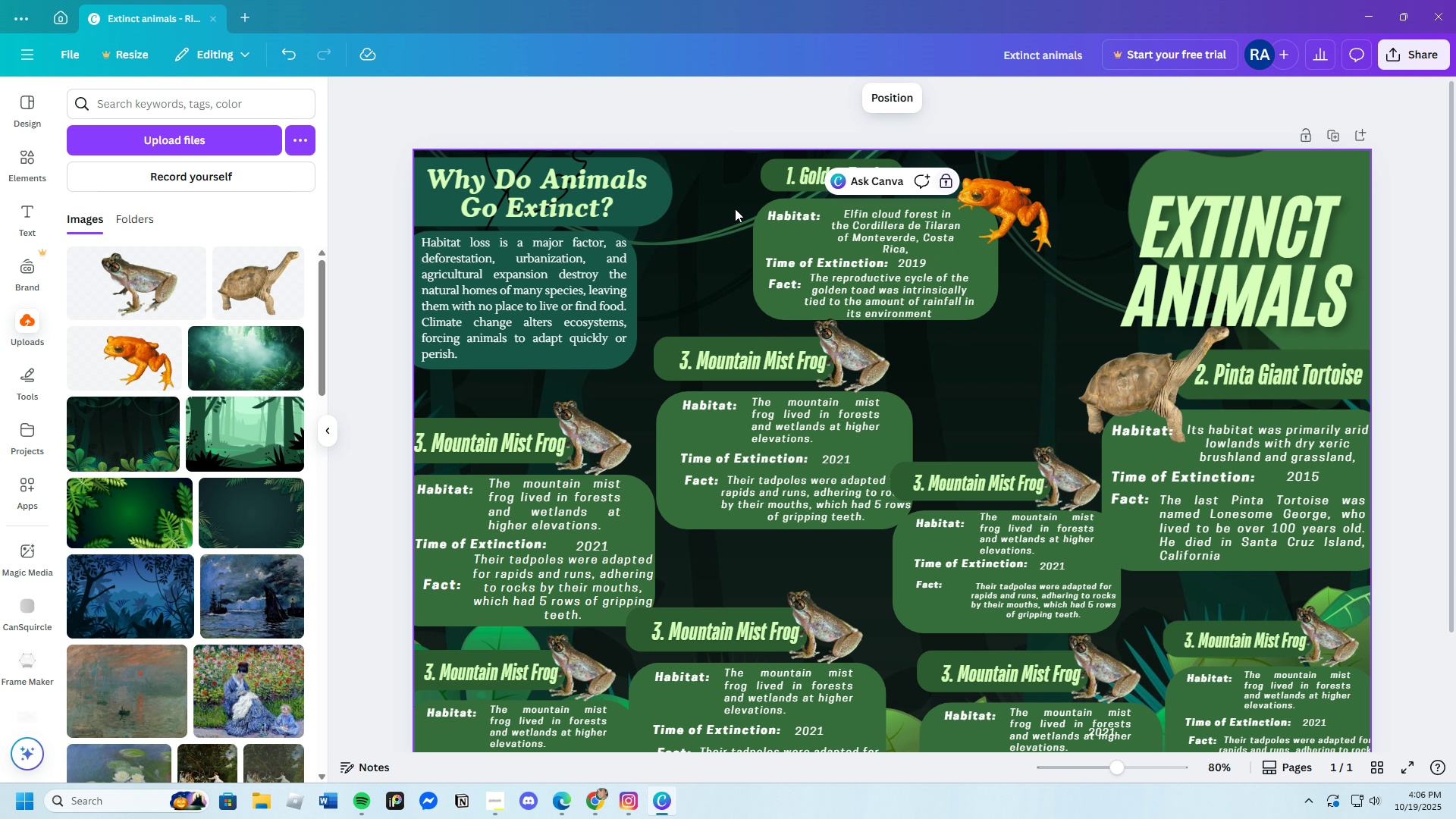 
left_click([735, 209])
 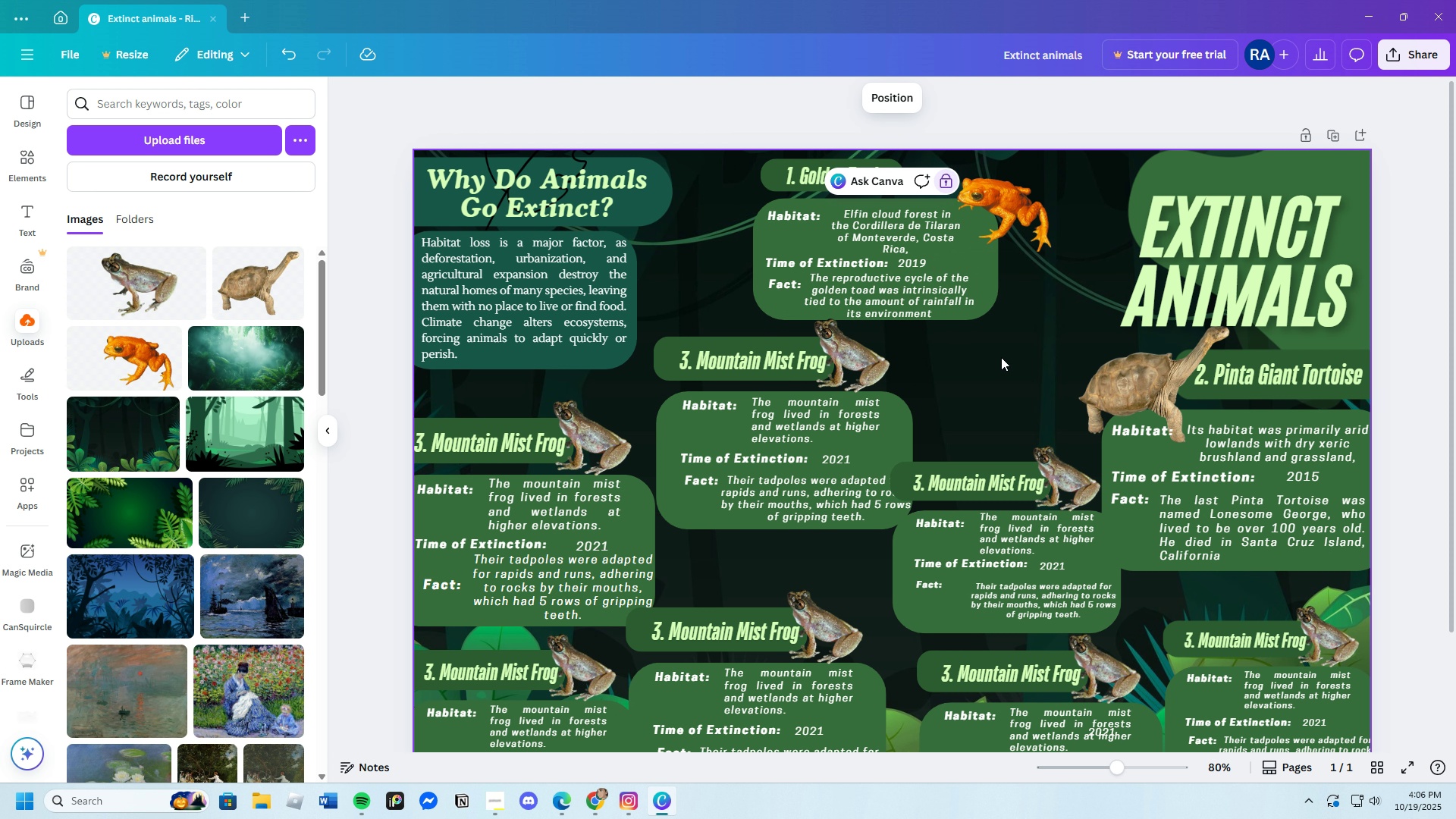 
left_click_drag(start_coordinate=[1001, 356], to_coordinate=[812, 206])
 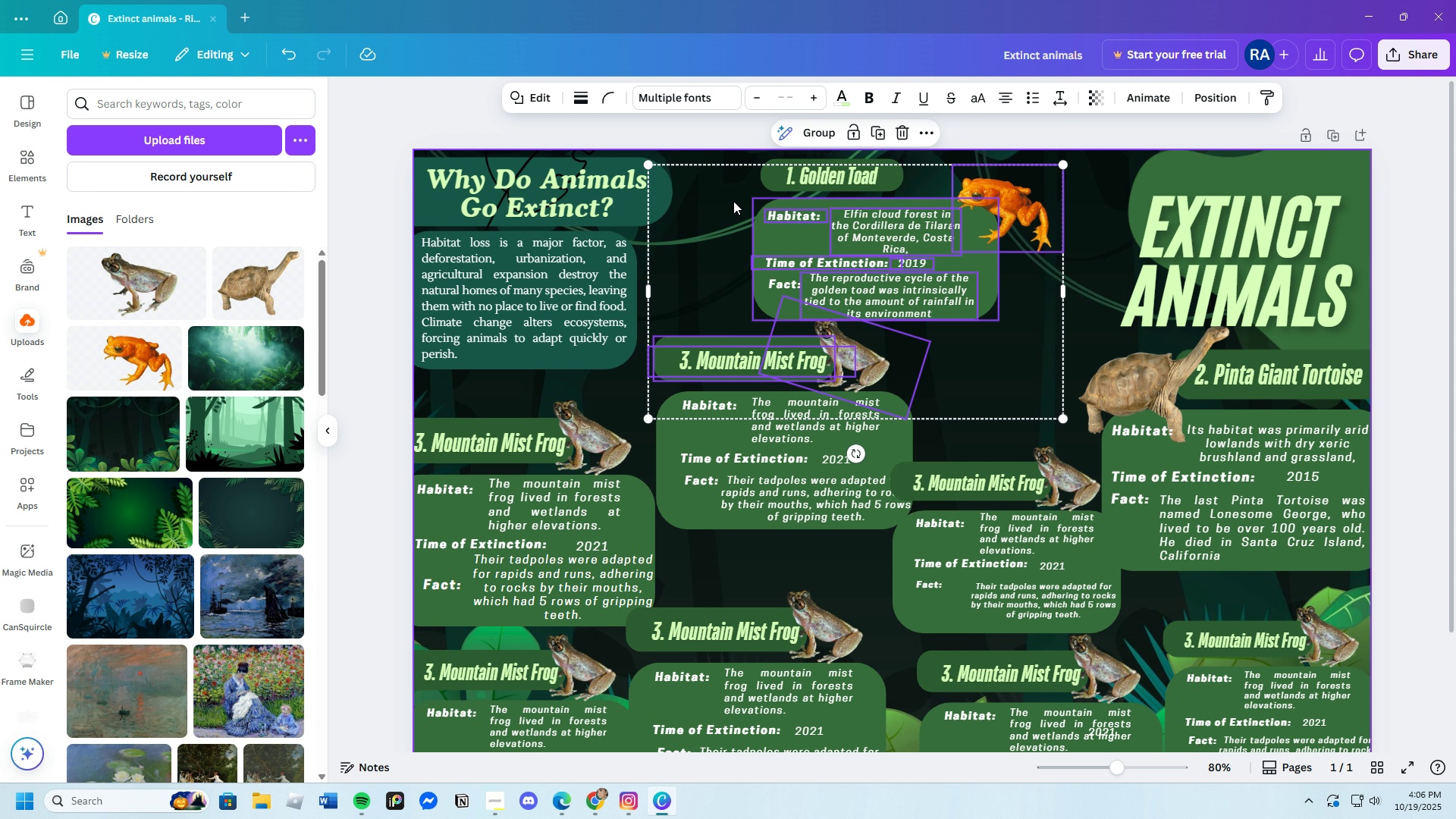 
left_click([733, 201])
 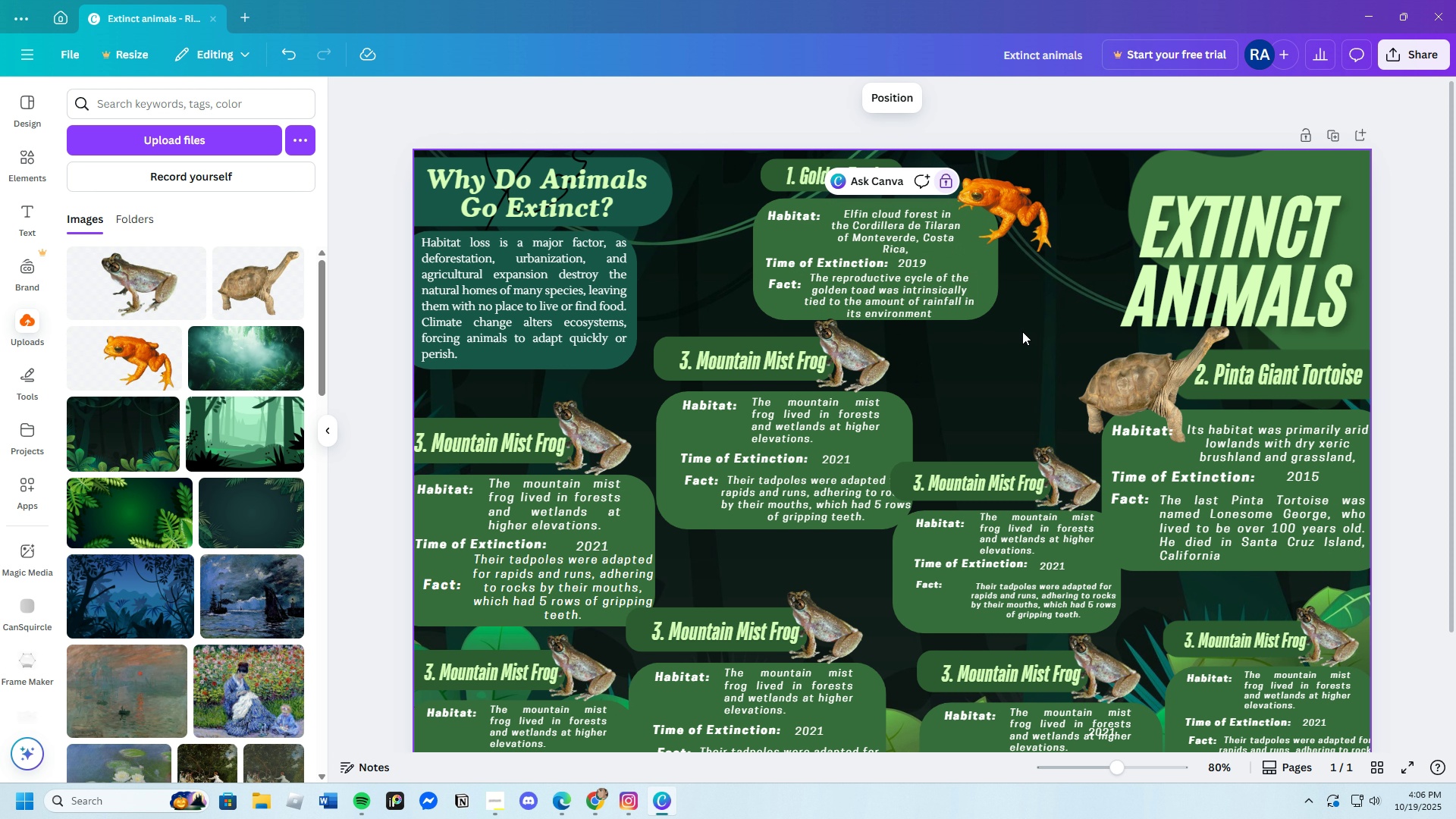 
left_click_drag(start_coordinate=[1023, 327], to_coordinate=[897, 233])
 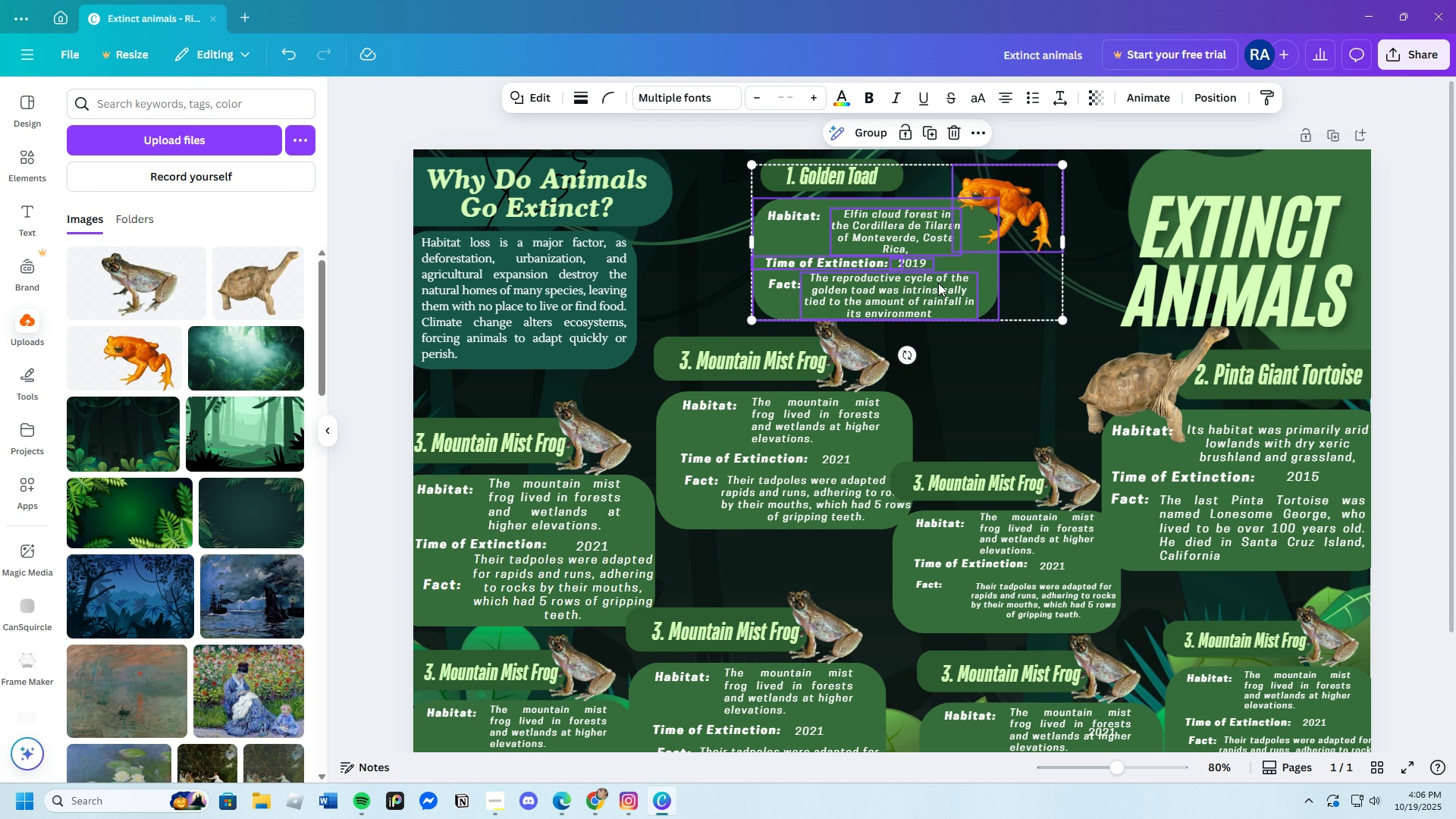 
left_click_drag(start_coordinate=[938, 280], to_coordinate=[908, 275])
 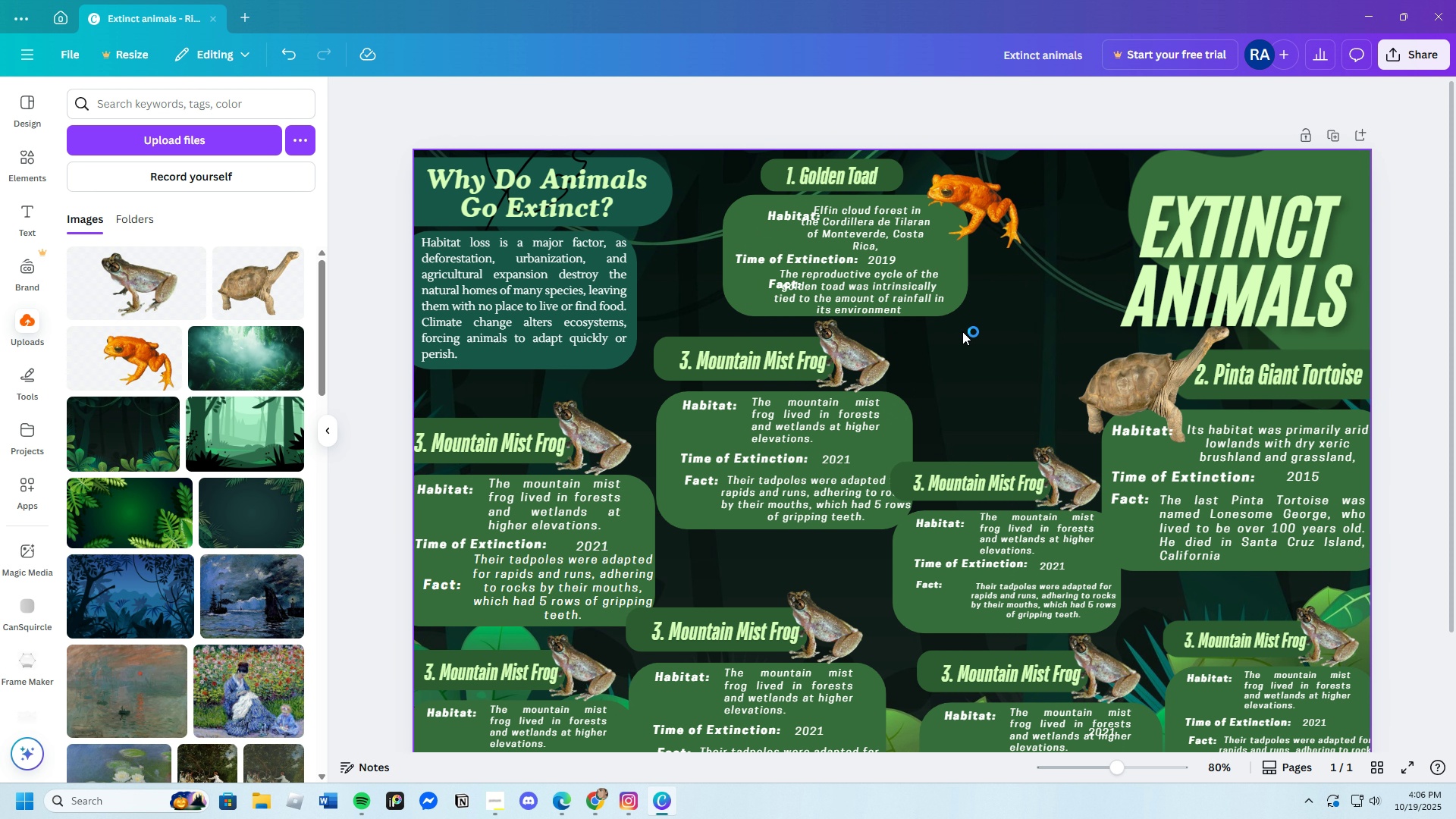 
left_click_drag(start_coordinate=[990, 331], to_coordinate=[957, 226])
 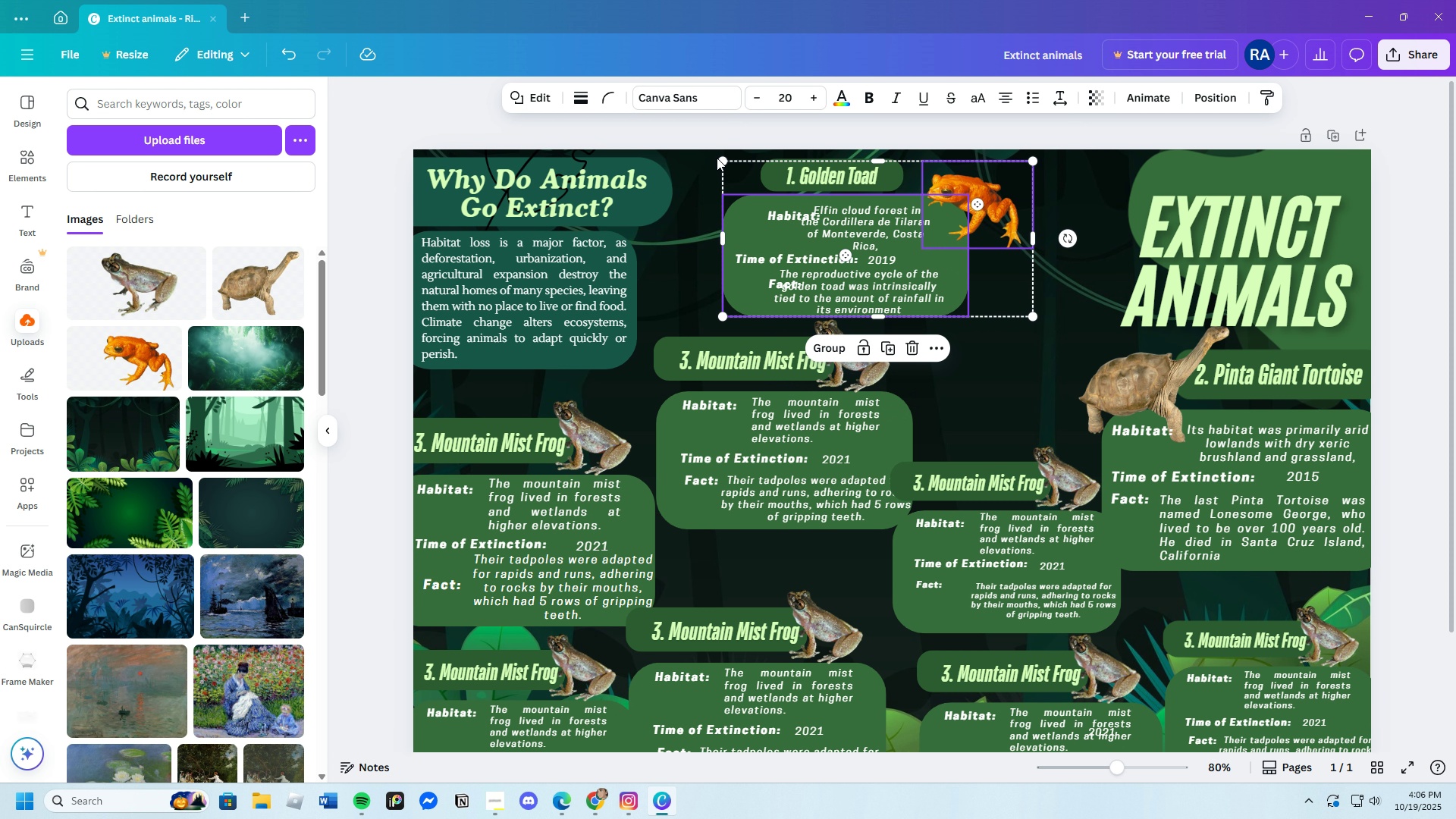 
left_click([717, 158])
 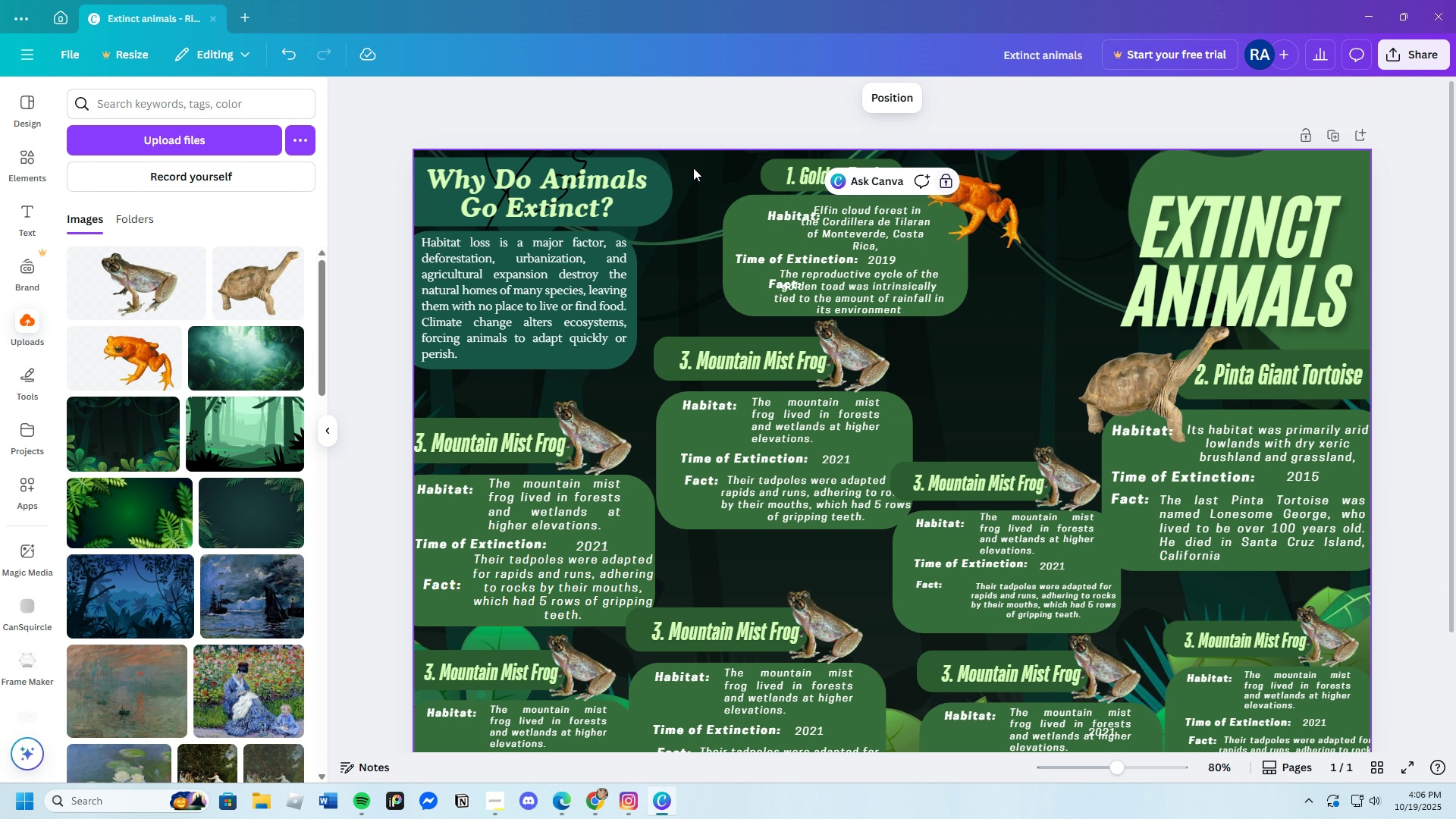 
left_click([693, 168])
 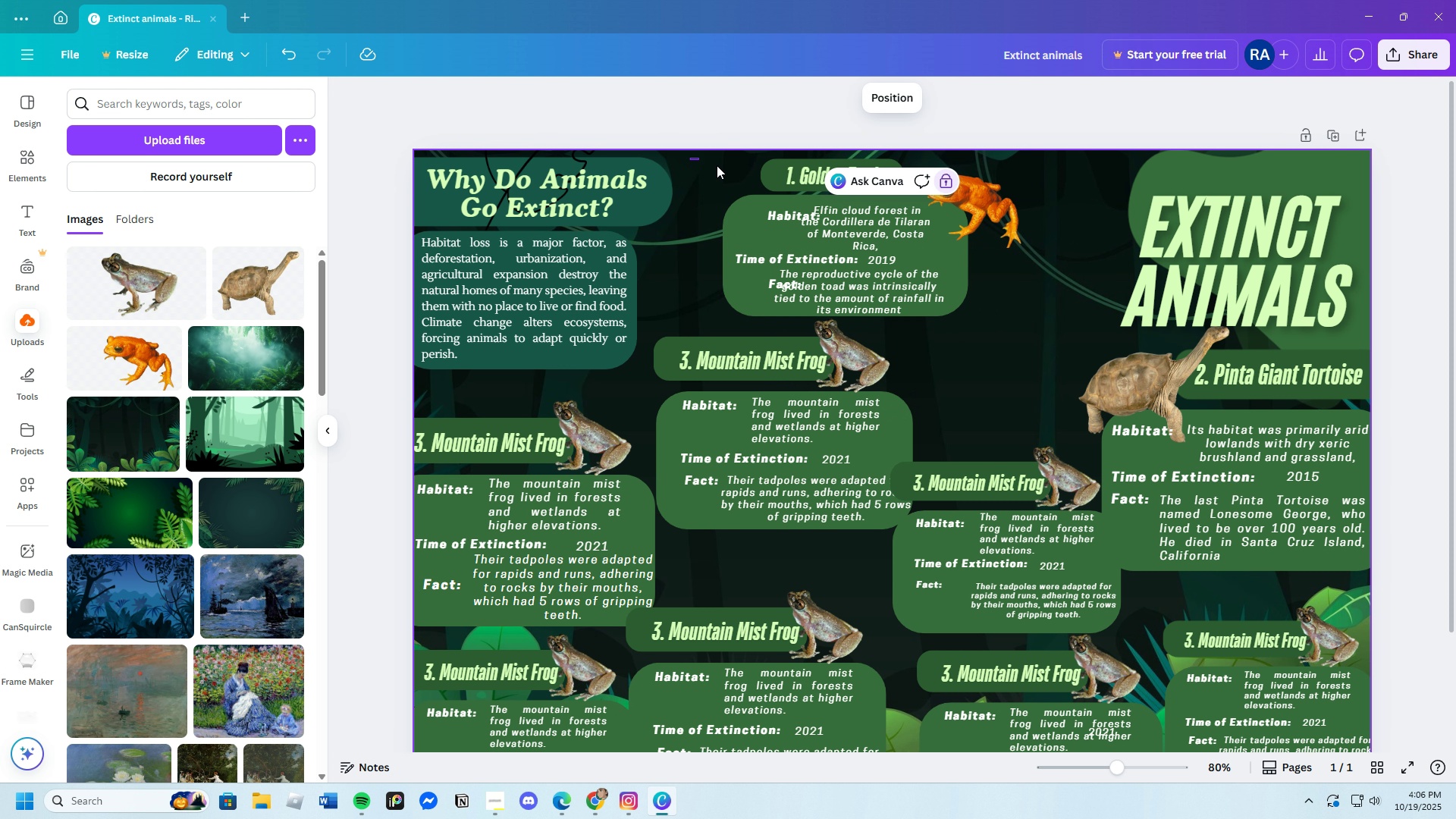 
left_click_drag(start_coordinate=[690, 158], to_coordinate=[886, 232])
 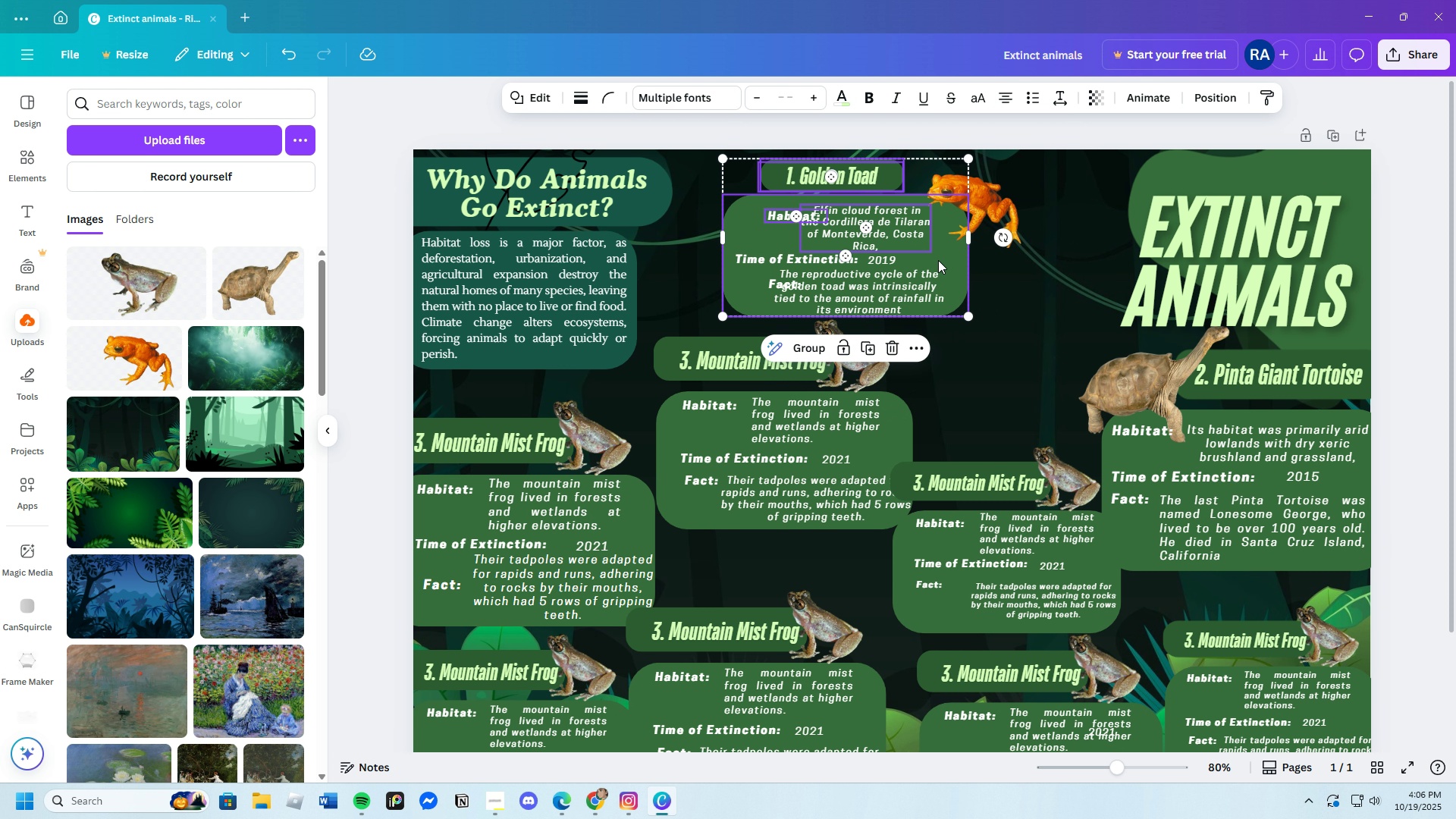 
left_click_drag(start_coordinate=[941, 262], to_coordinate=[892, 256])
 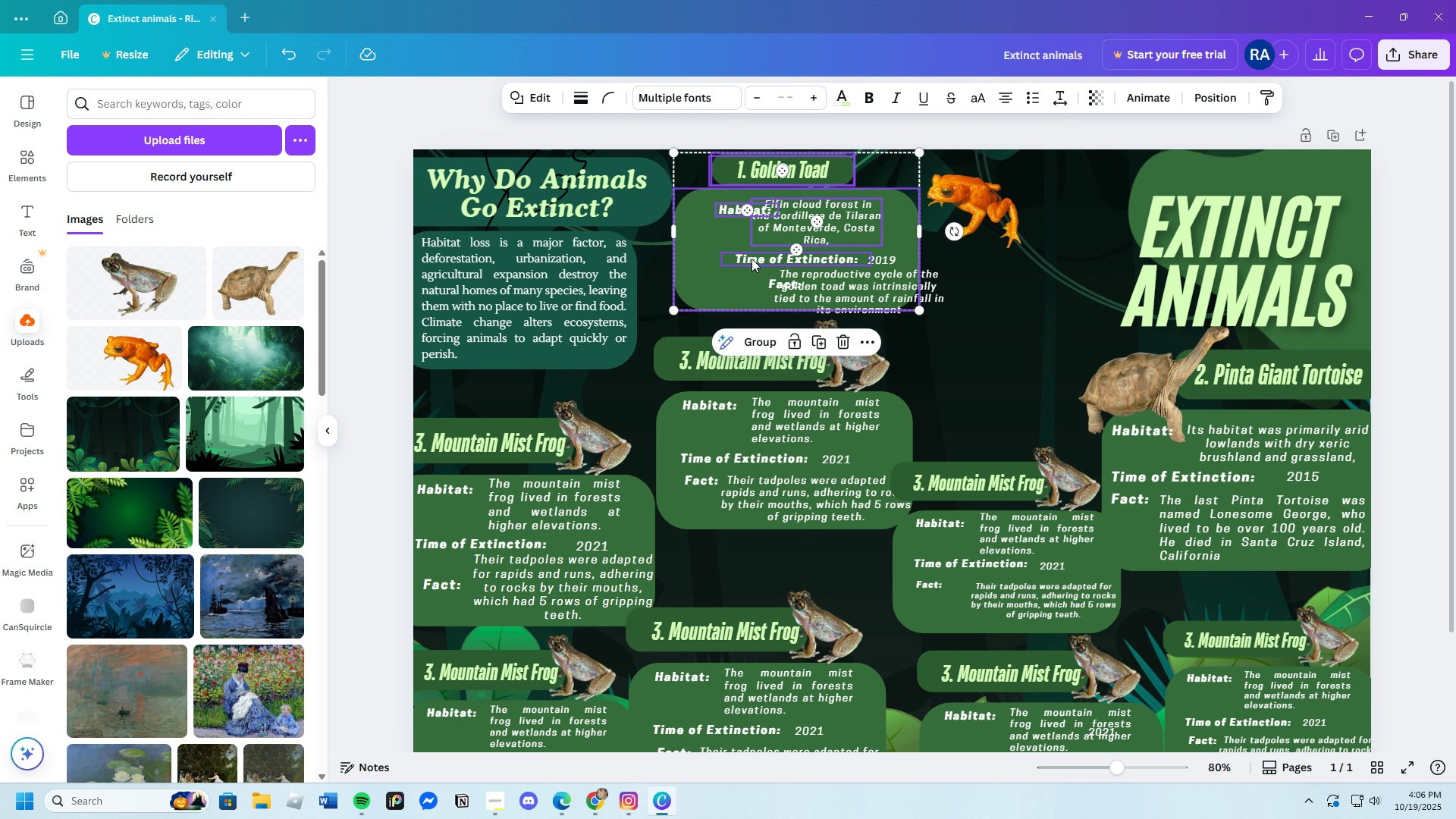 
left_click([752, 256])
 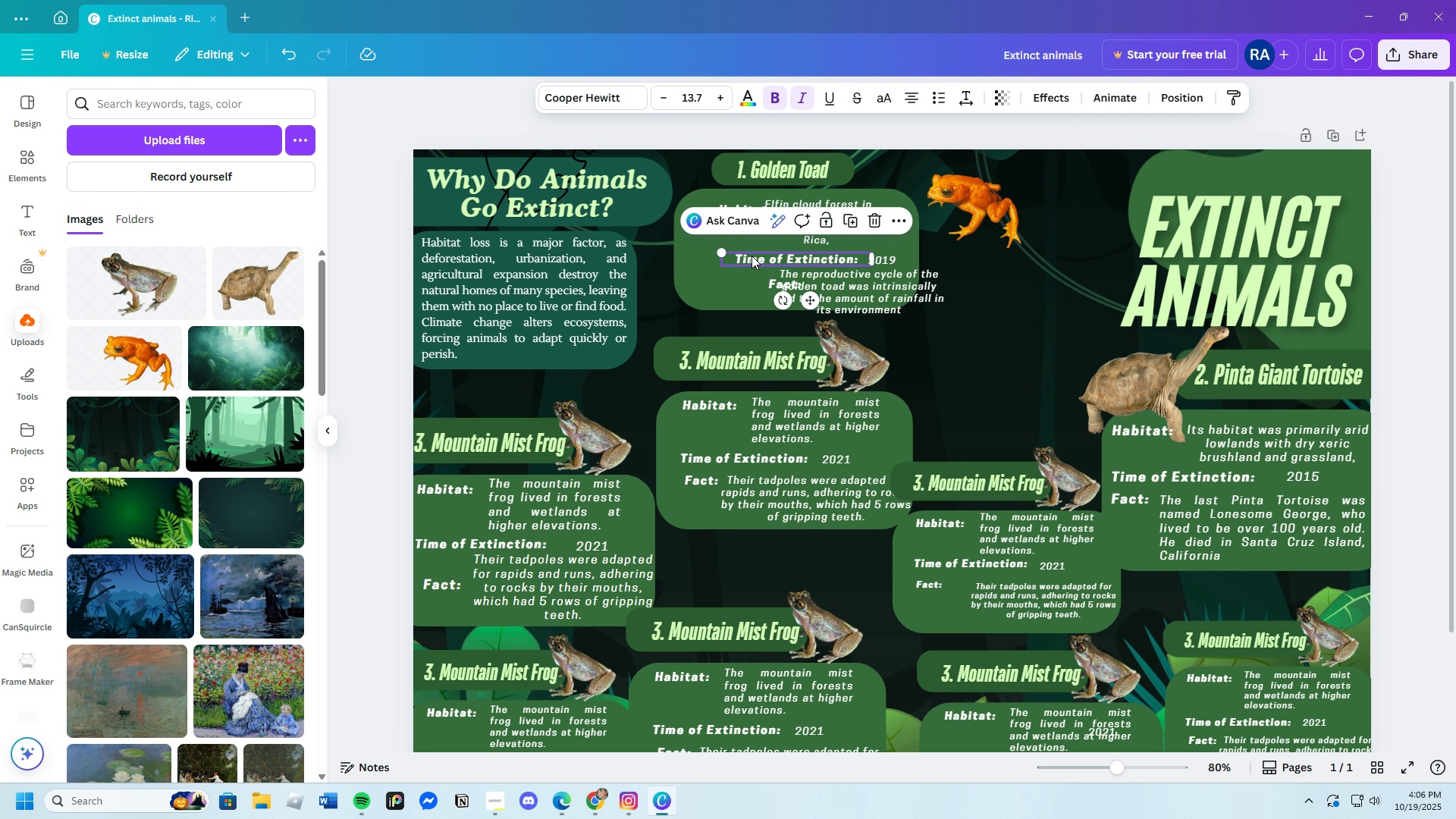 
left_click_drag(start_coordinate=[752, 256], to_coordinate=[708, 253])
 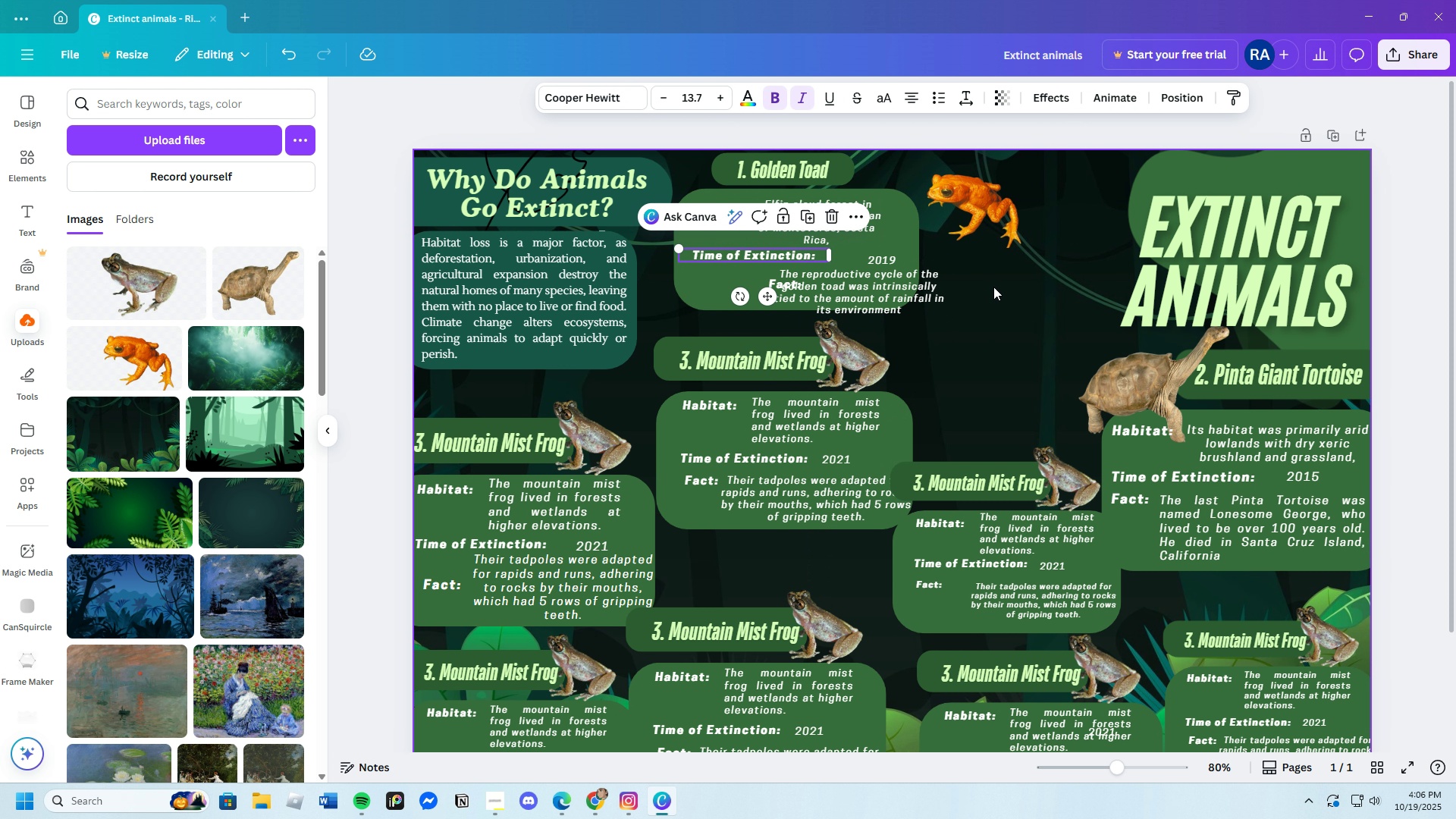 
scroll: coordinate [1000, 302], scroll_direction: up, amount: 1.0
 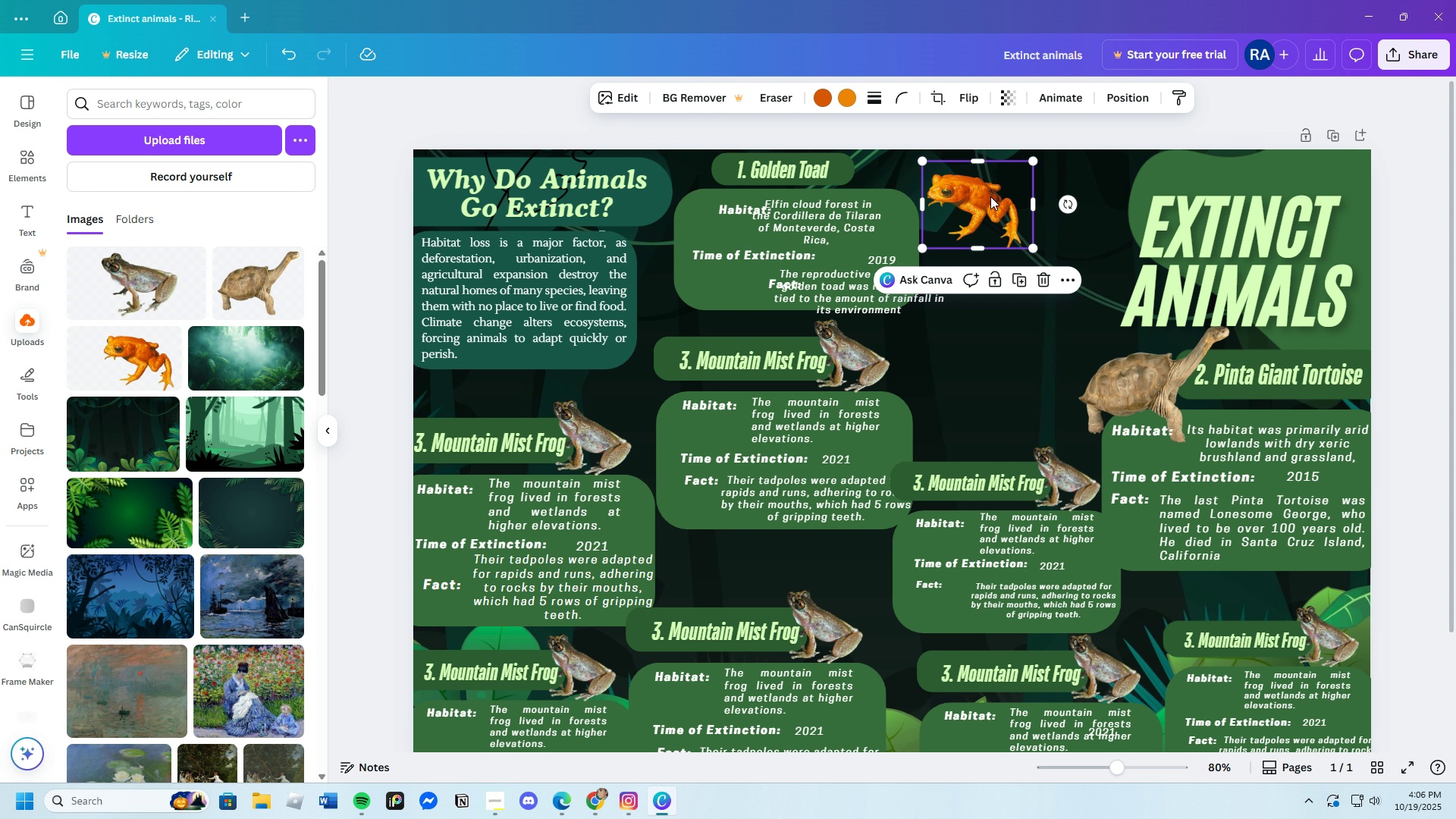 
left_click([990, 196])
 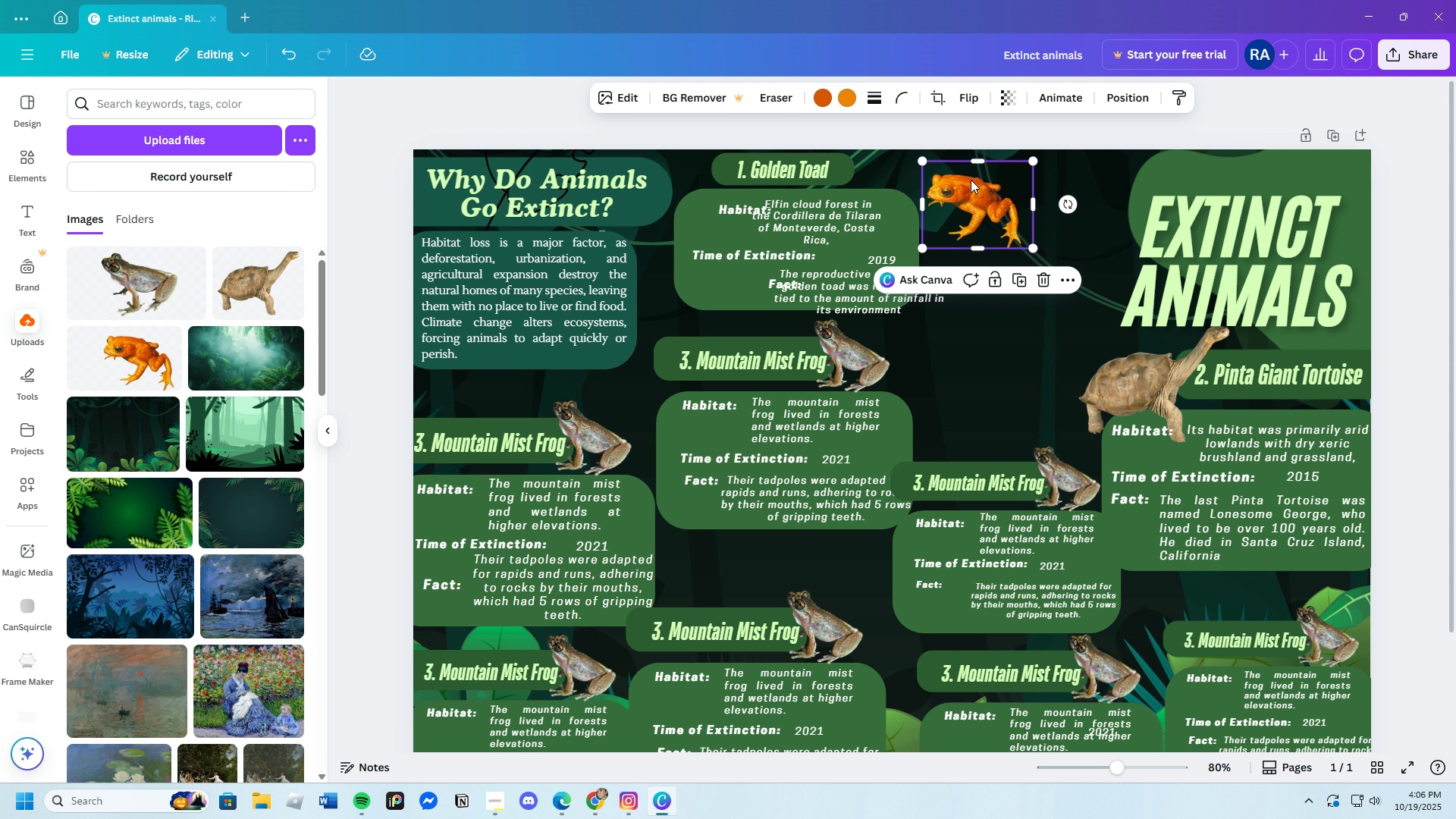 
left_click_drag(start_coordinate=[990, 195], to_coordinate=[918, 166])
 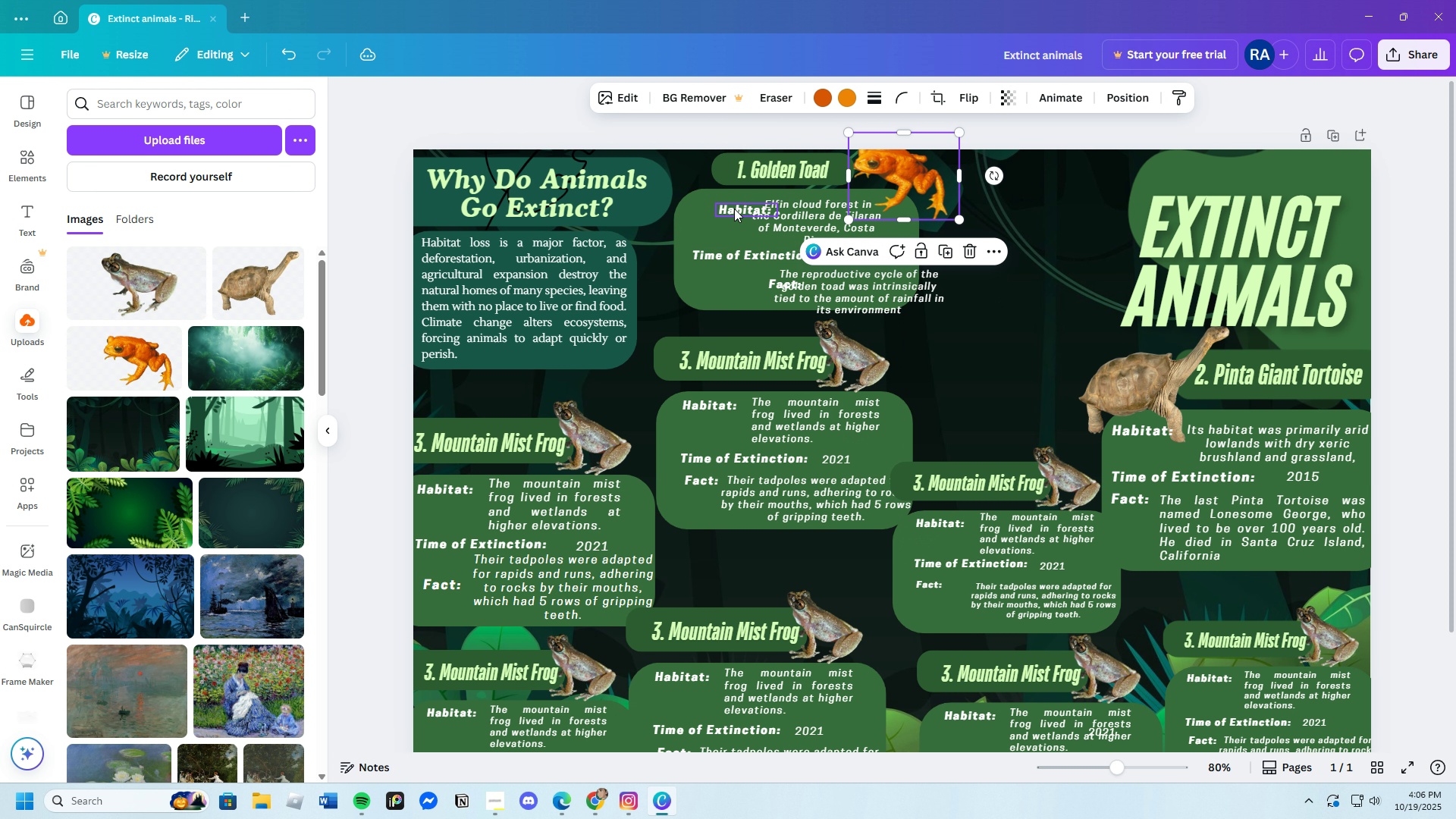 
left_click_drag(start_coordinate=[734, 209], to_coordinate=[708, 199])
 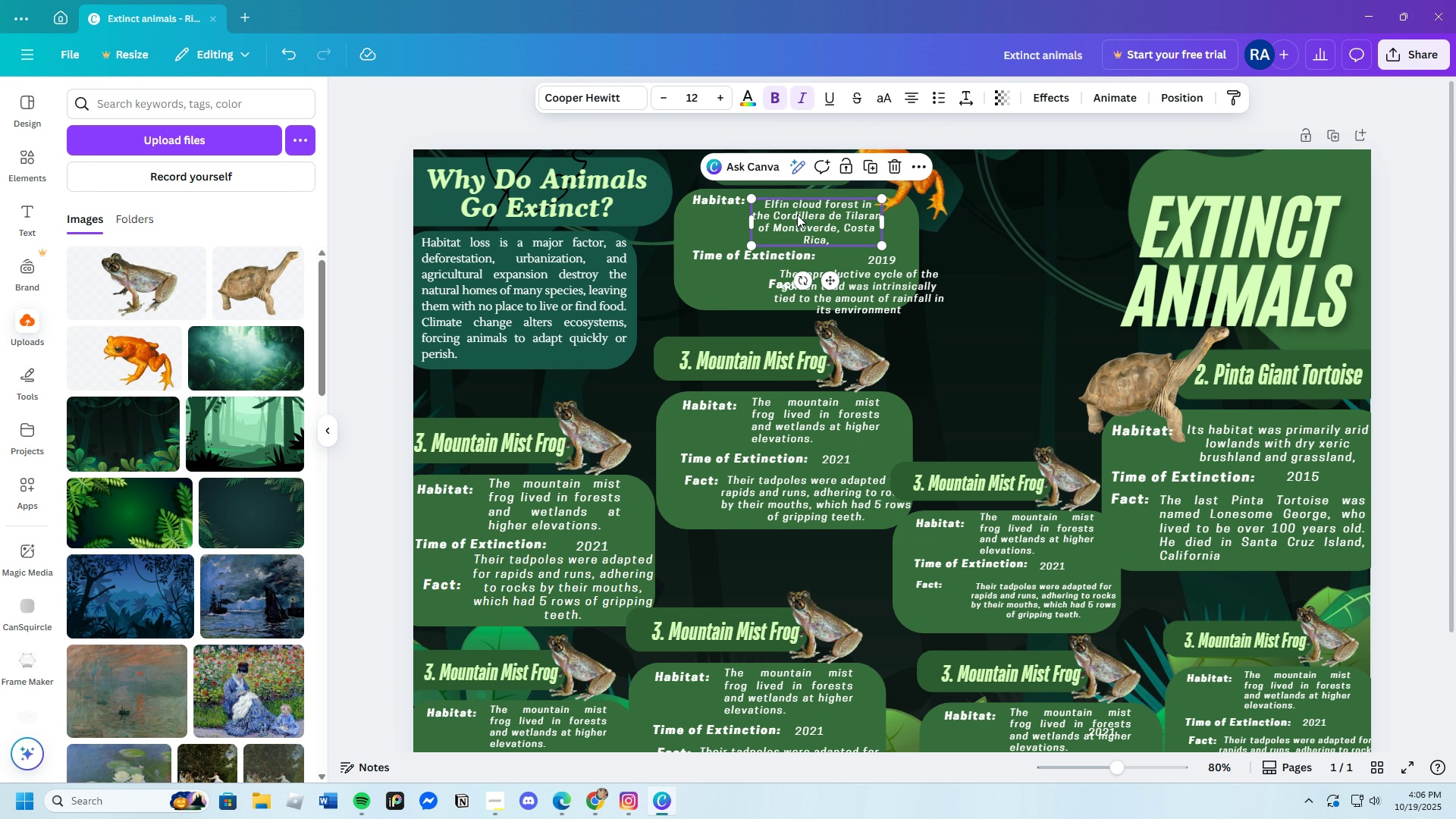 
left_click_drag(start_coordinate=[797, 215], to_coordinate=[793, 208])
 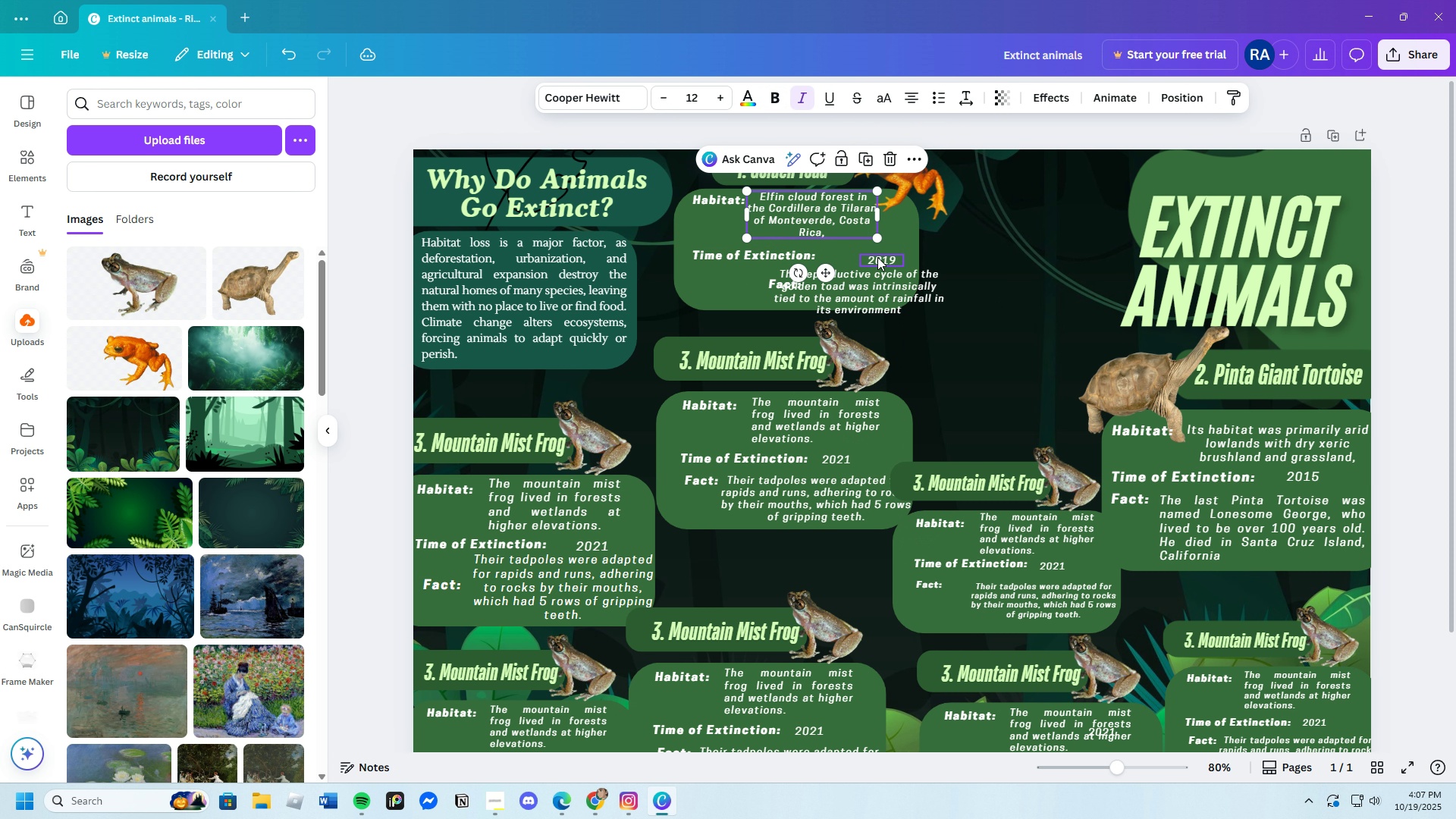 
left_click_drag(start_coordinate=[878, 256], to_coordinate=[849, 244])
 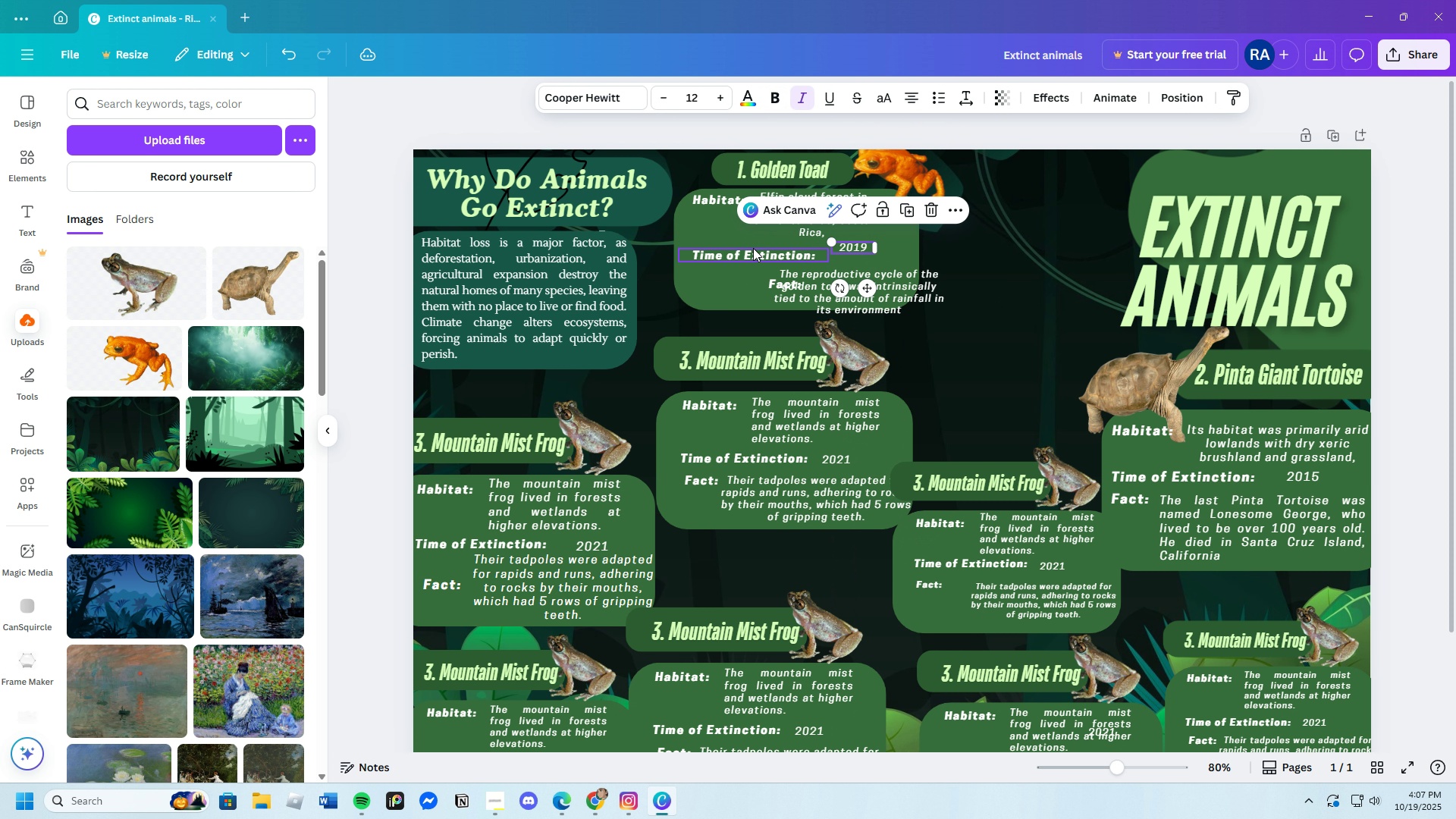 
left_click_drag(start_coordinate=[754, 248], to_coordinate=[749, 231])
 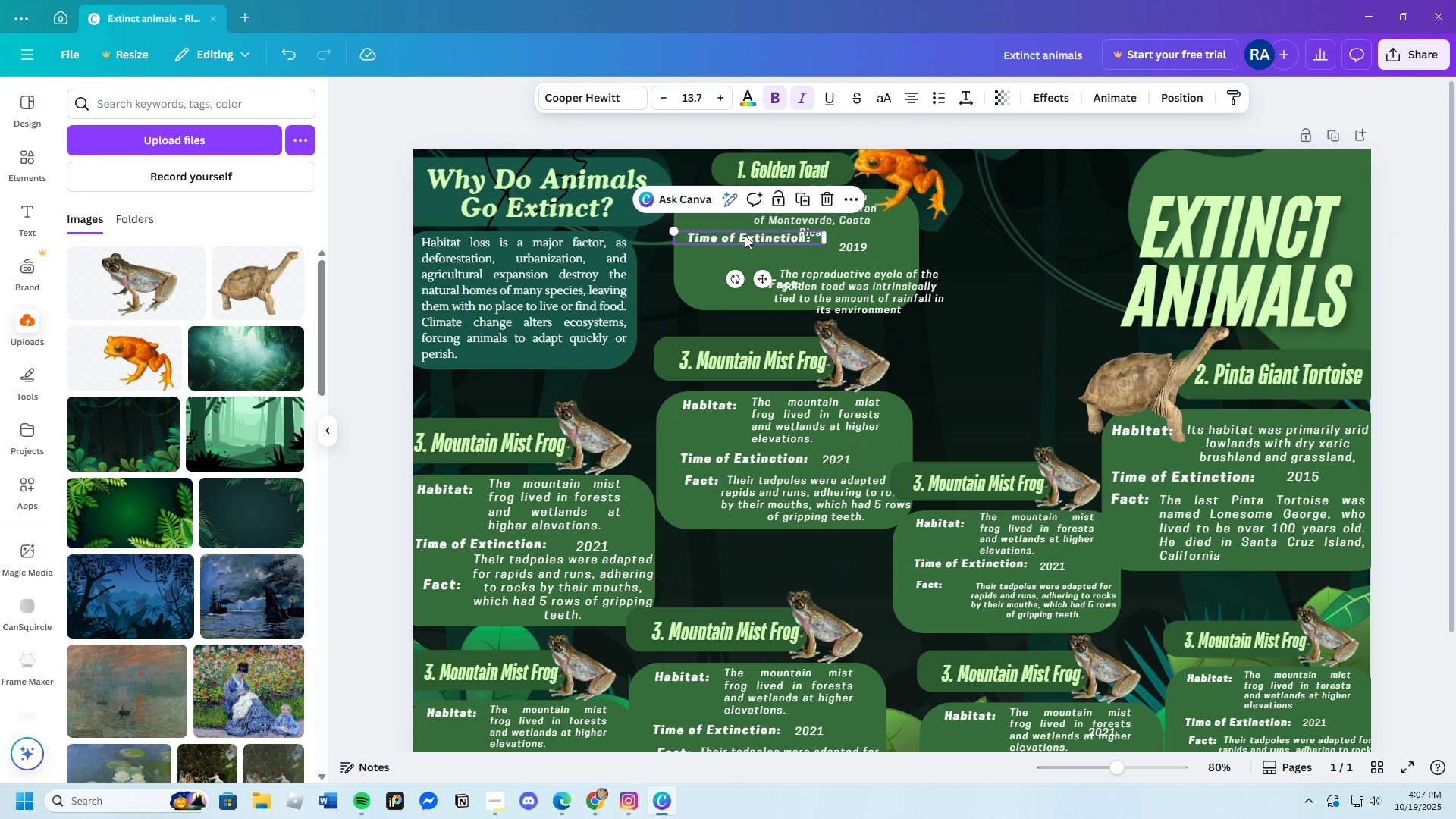 
left_click_drag(start_coordinate=[742, 233], to_coordinate=[742, 237])
 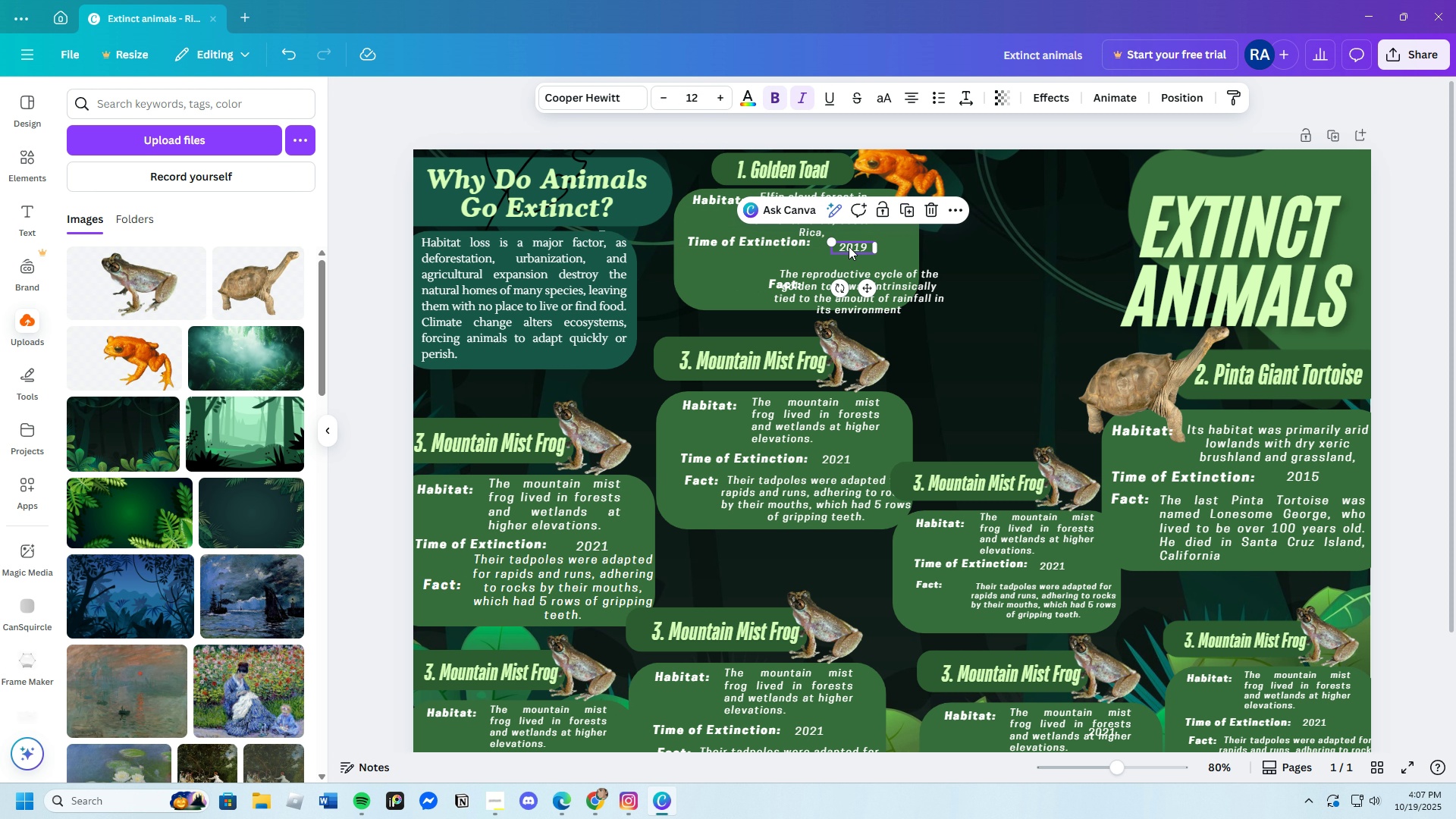 
left_click_drag(start_coordinate=[849, 246], to_coordinate=[834, 245])
 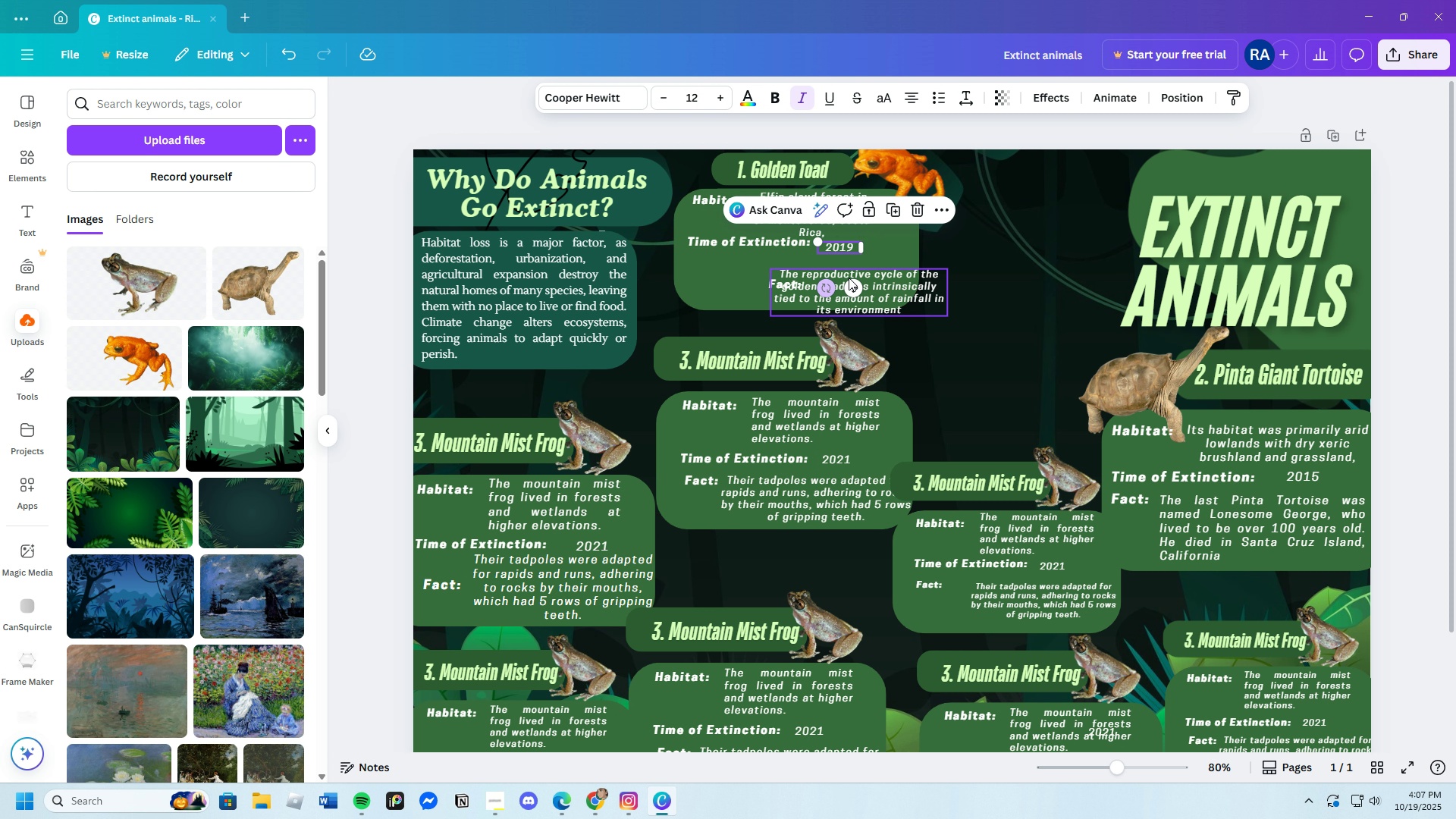 
left_click_drag(start_coordinate=[876, 275], to_coordinate=[911, 272])
 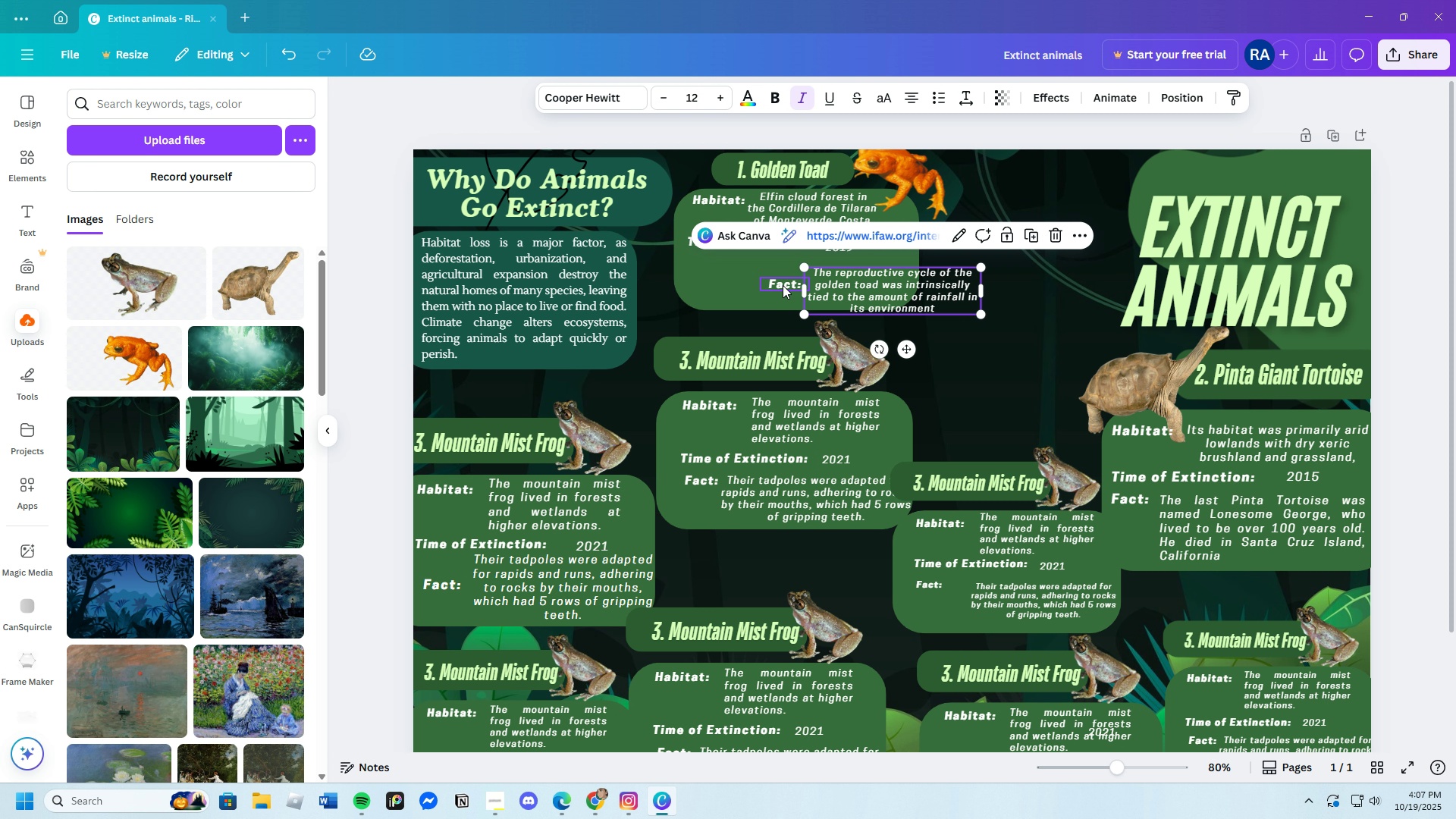 
left_click_drag(start_coordinate=[783, 285], to_coordinate=[702, 268])
 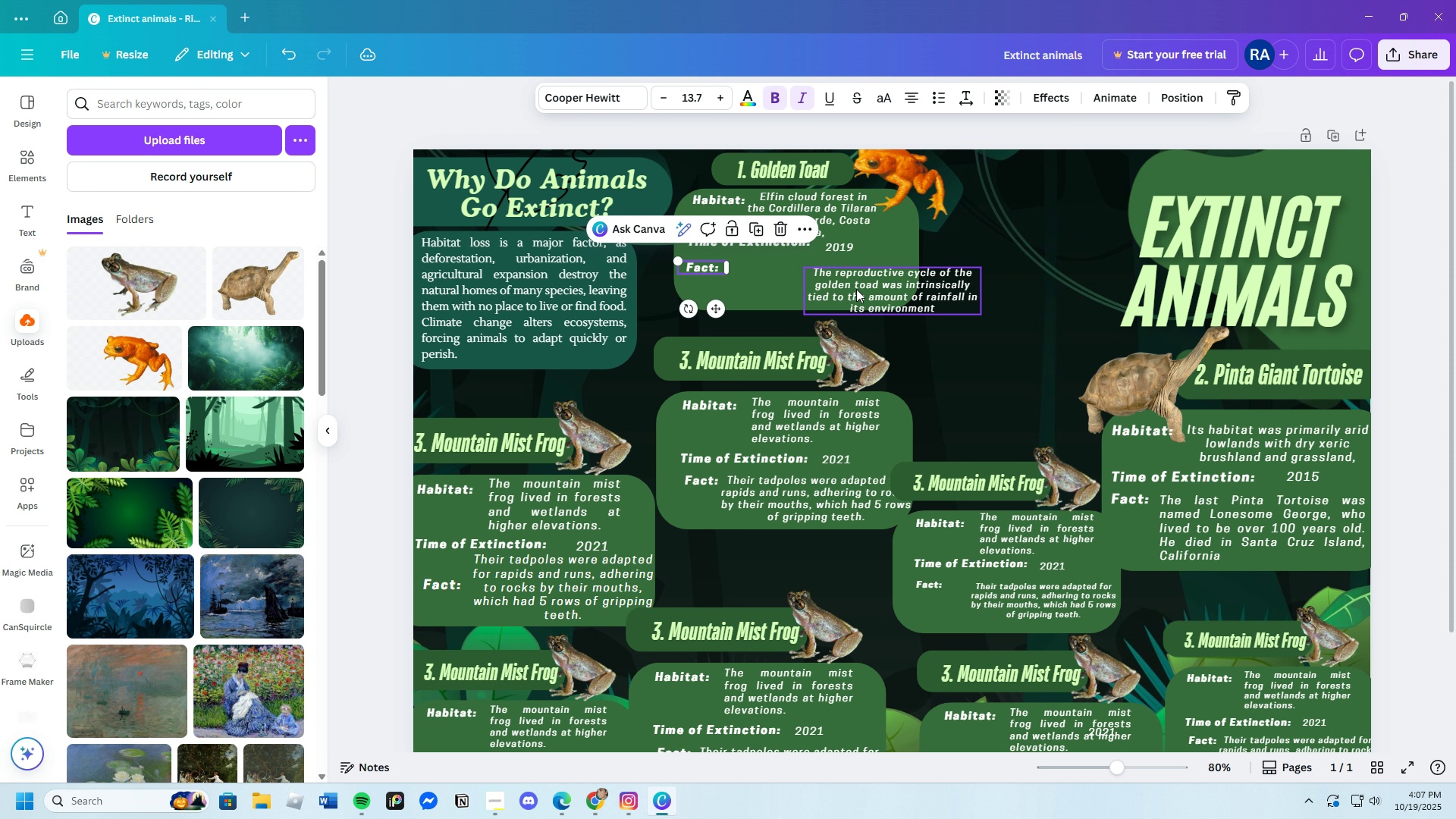 
left_click_drag(start_coordinate=[856, 289], to_coordinate=[774, 281])
 